 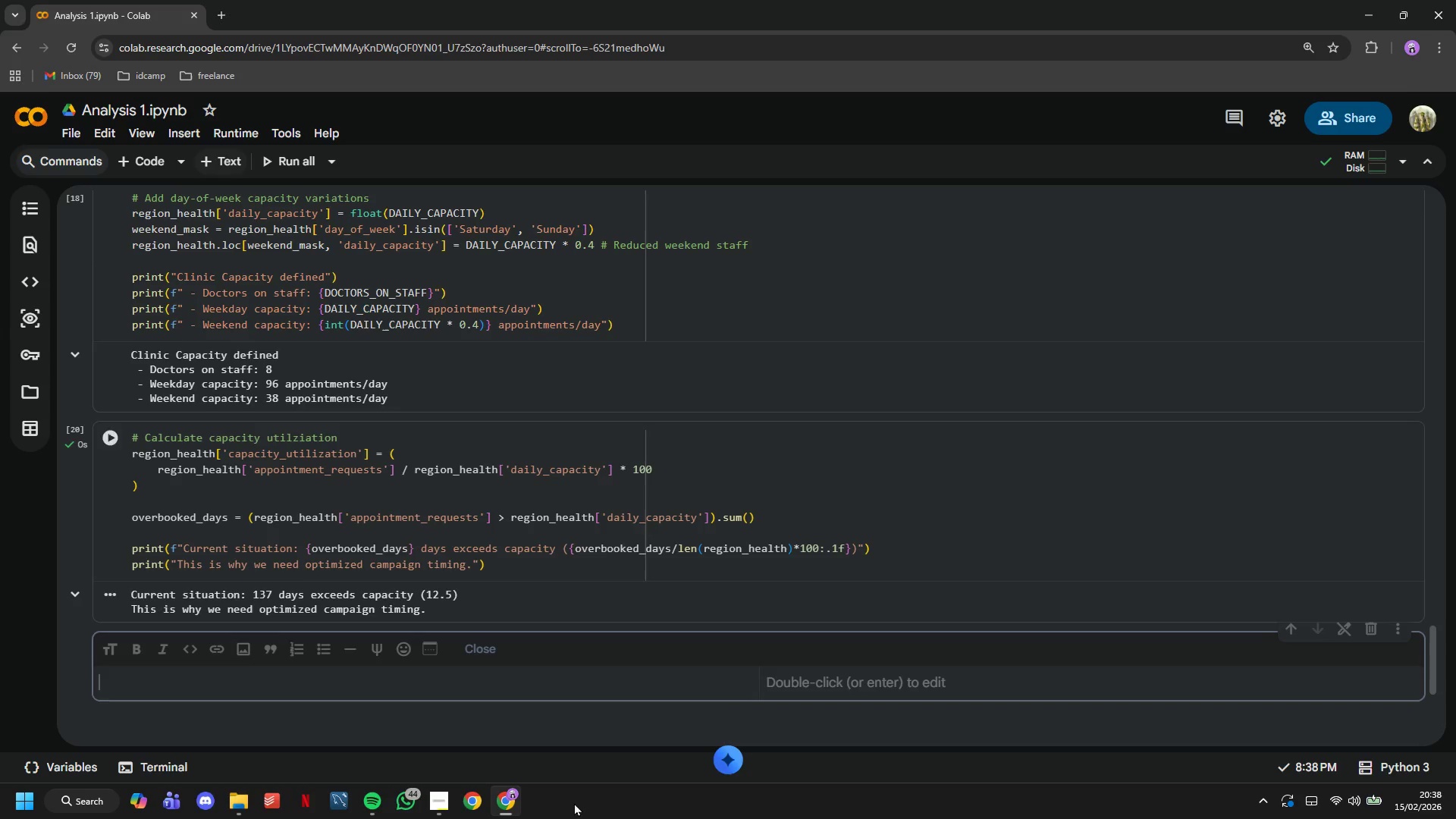 
type(## 3. )
 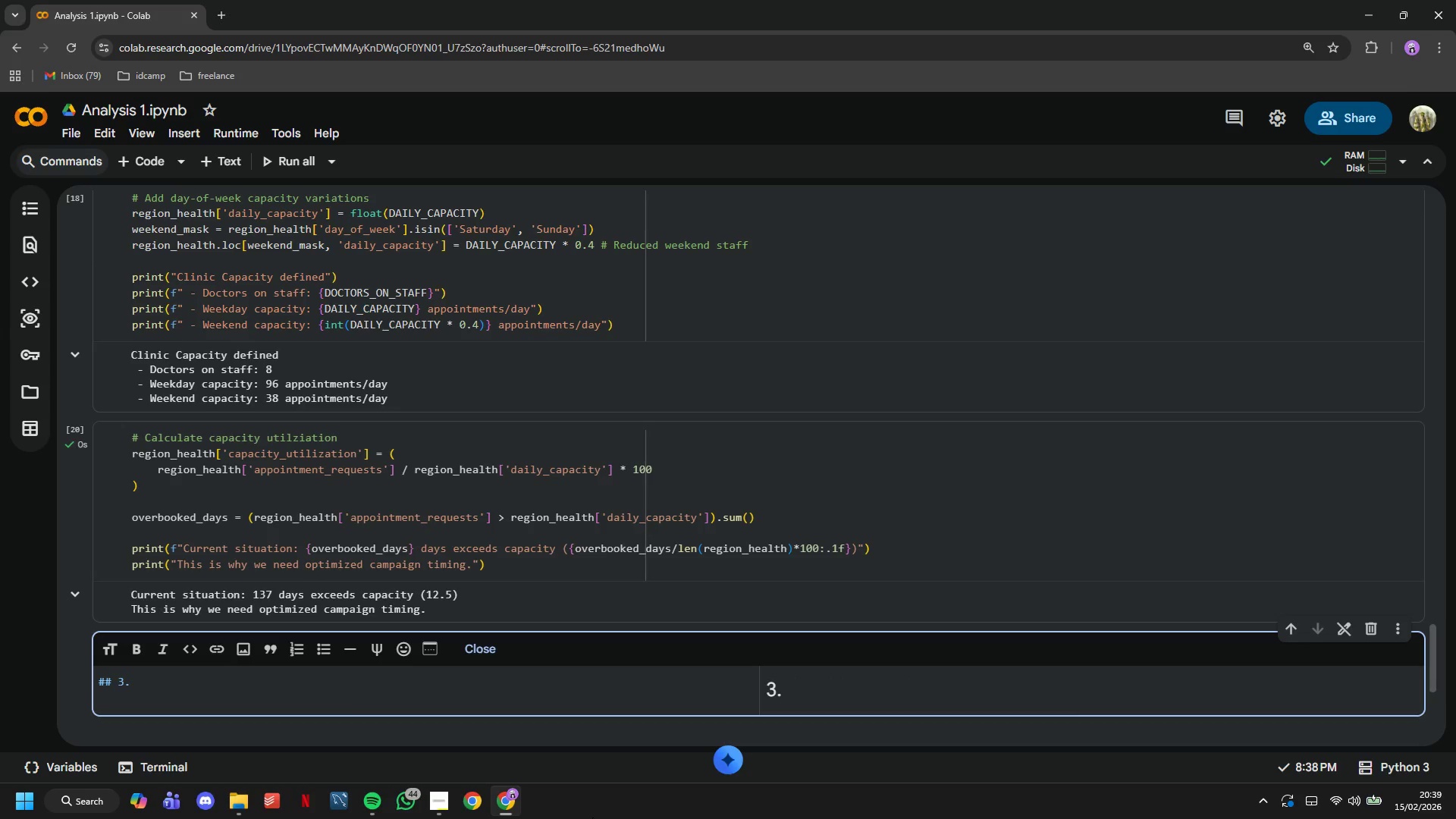 
wait(7.66)
 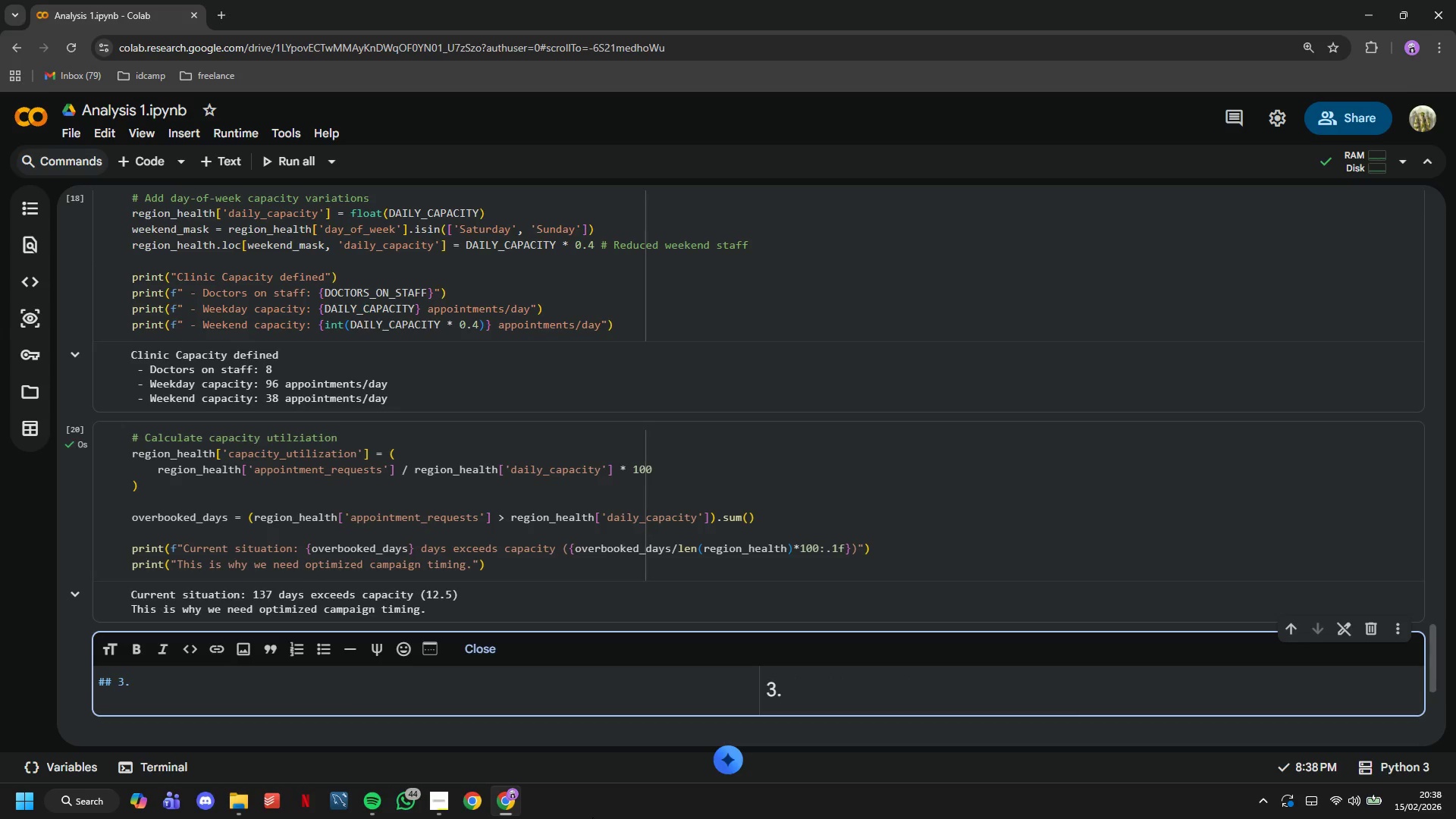 
type(CROSS-RE)
key(Backspace)
key(Backspace)
type(CORRELATION ANALYSIS - Finding)
 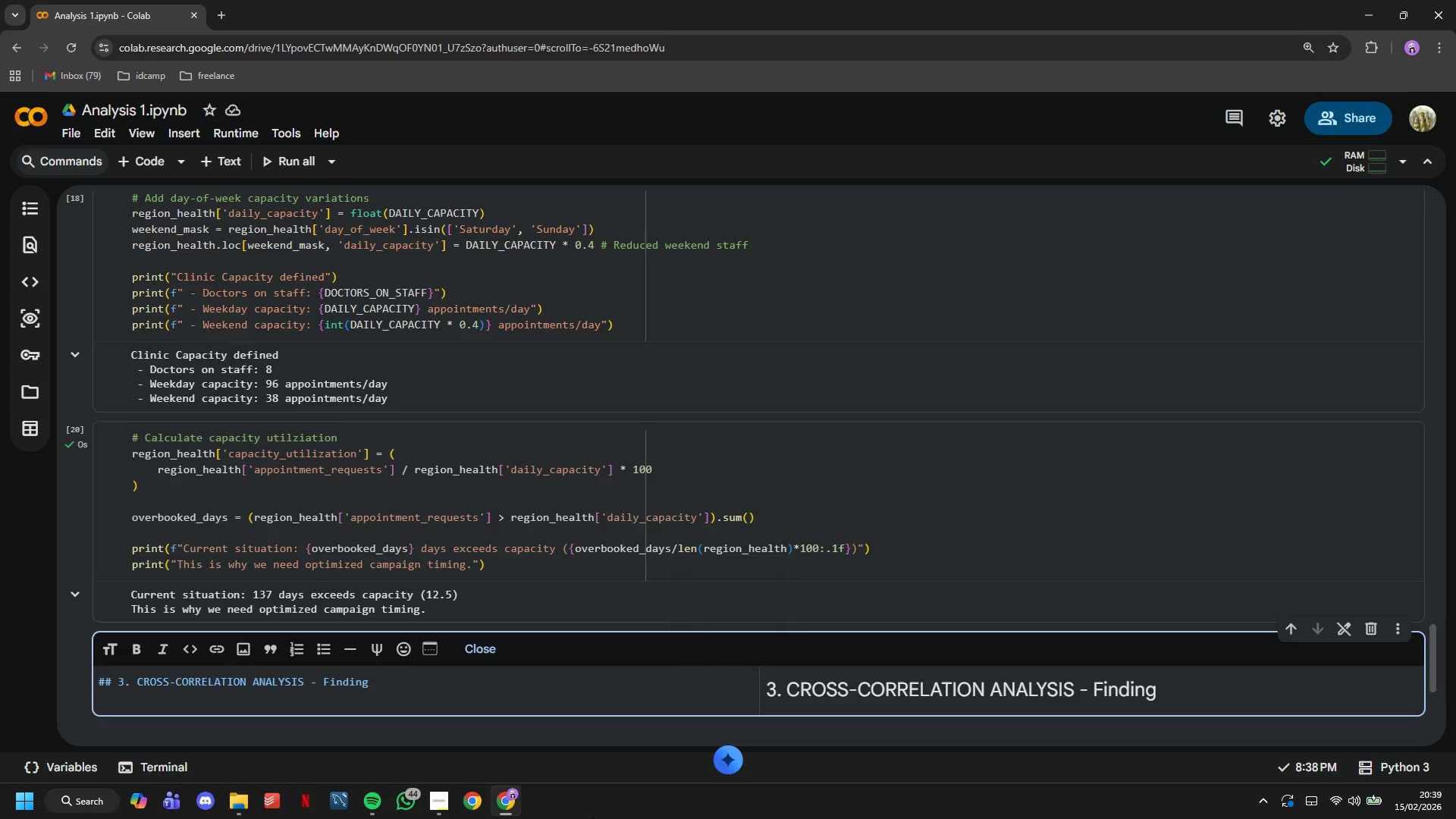 
type( Natural lag Patterns)
 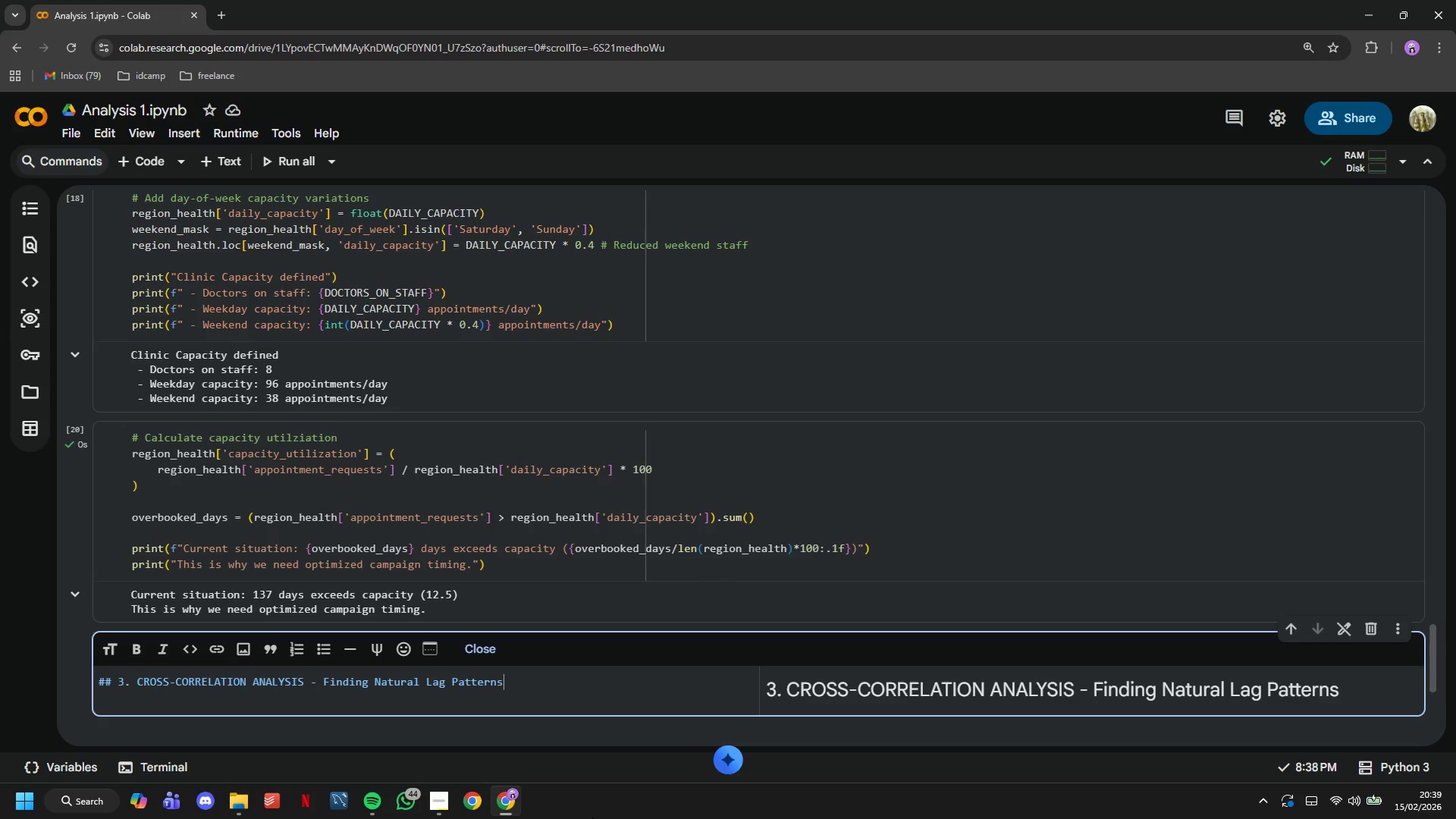 
wait(5.88)
 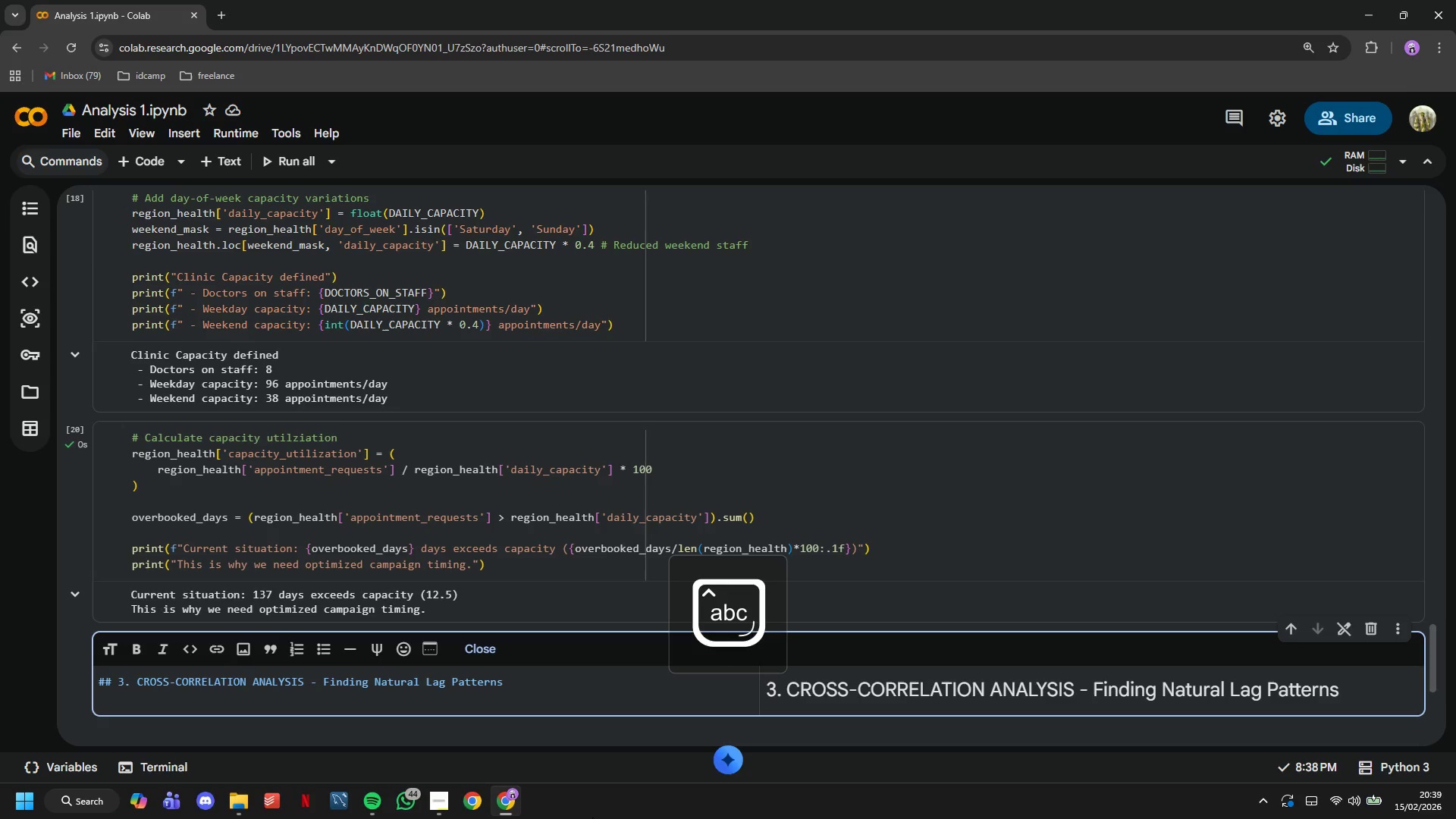 
key(Enter)
 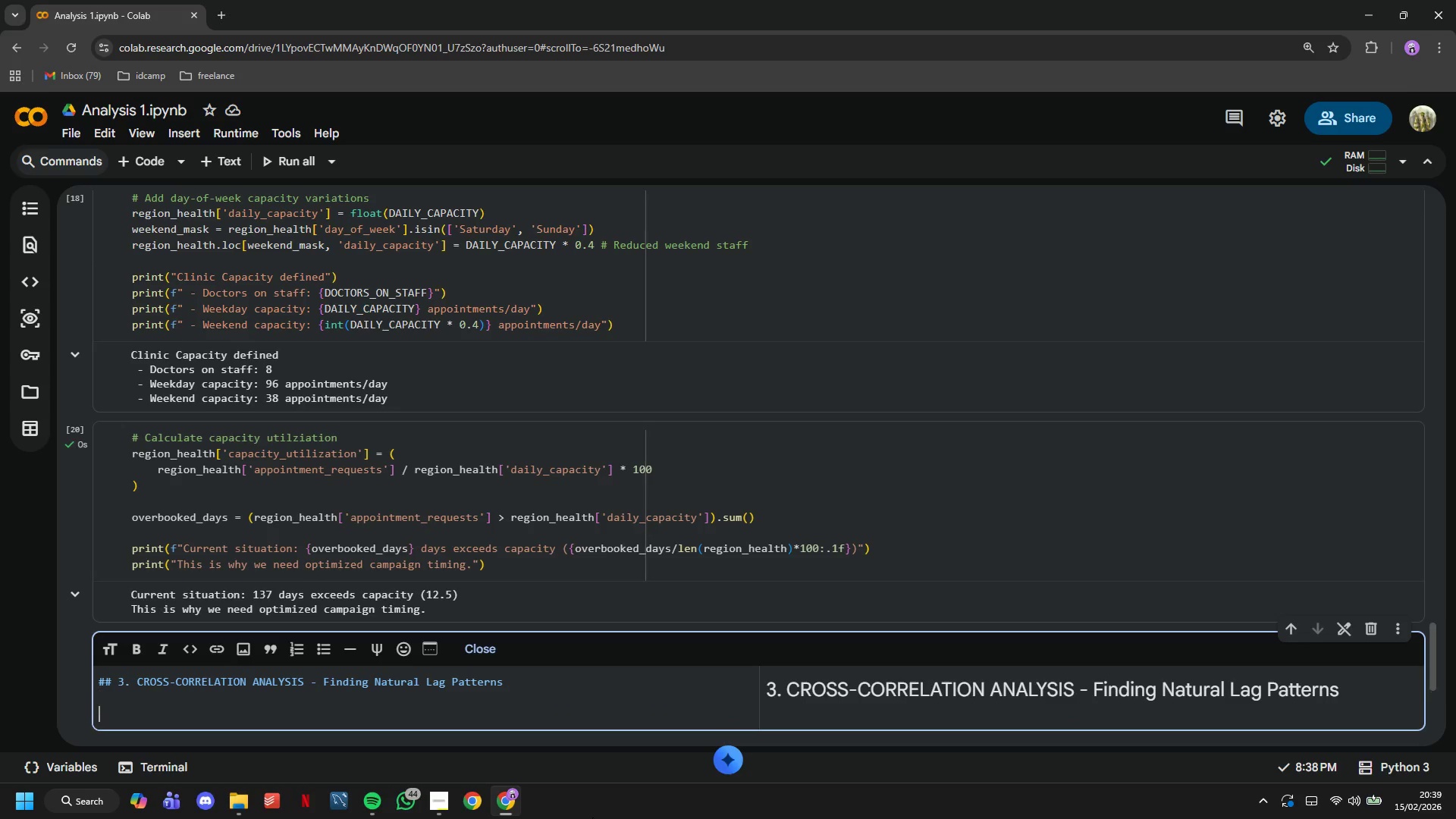 
key(Enter)
 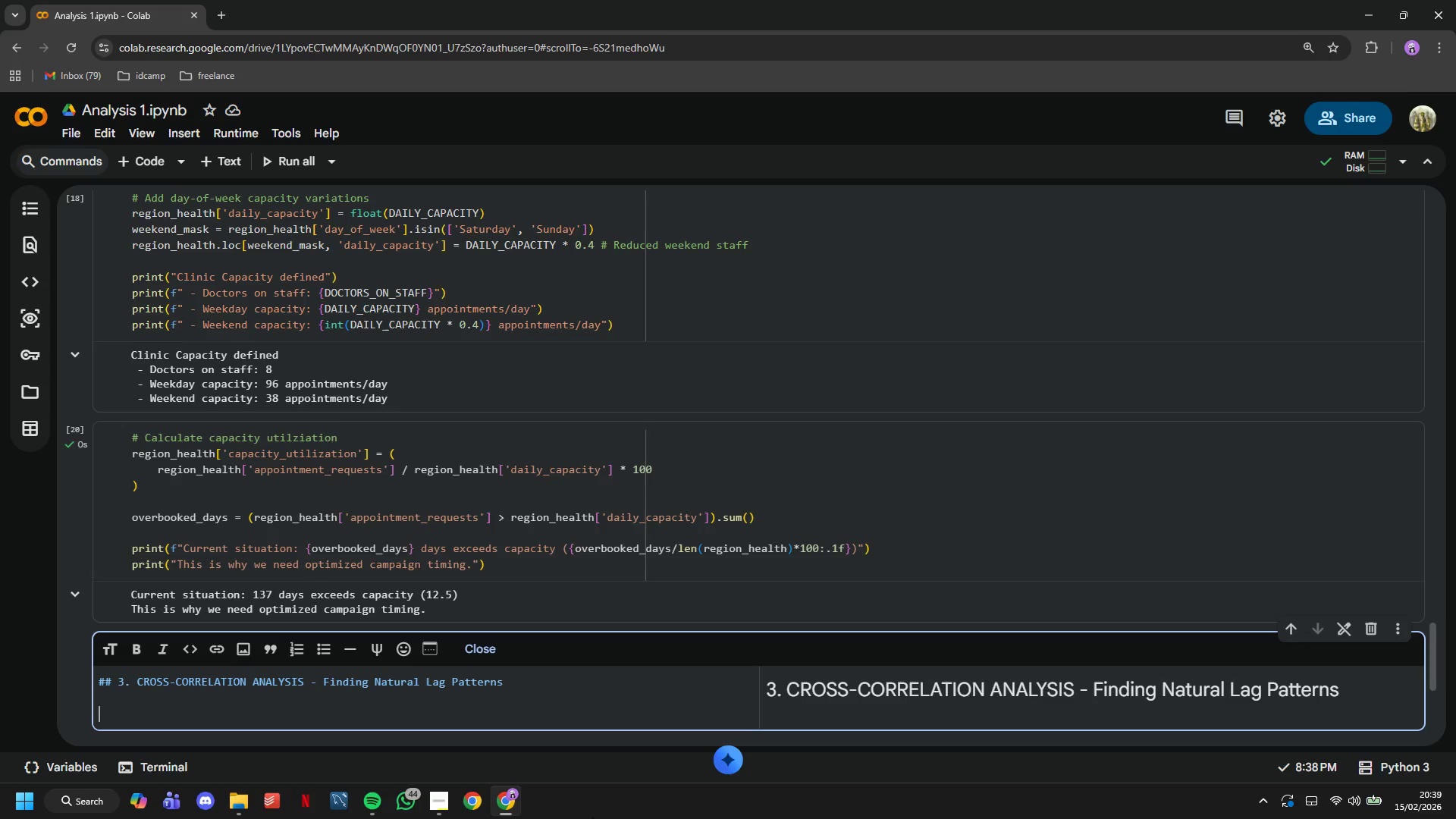 
type(****)
 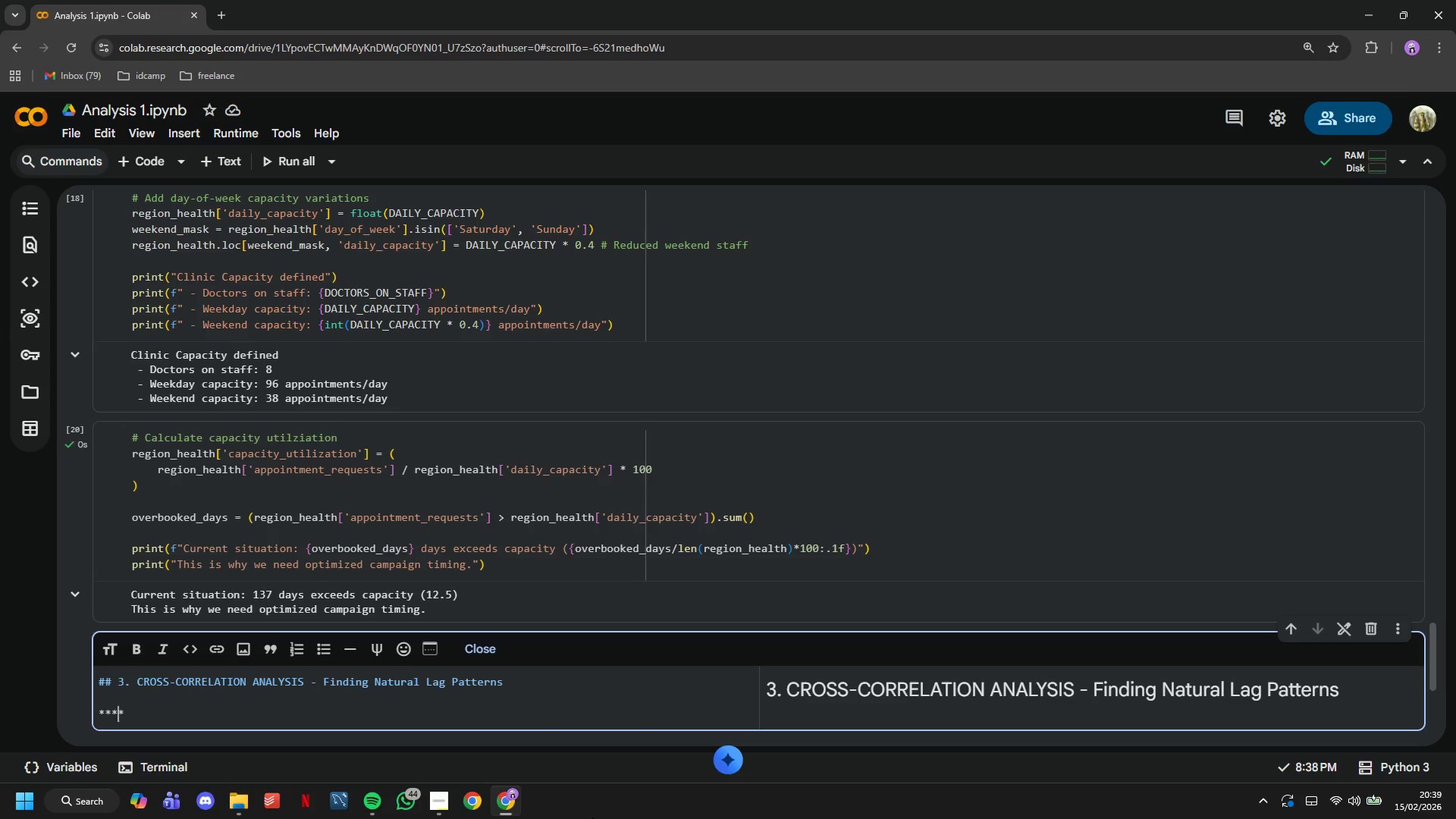 
key(ArrowLeft)
 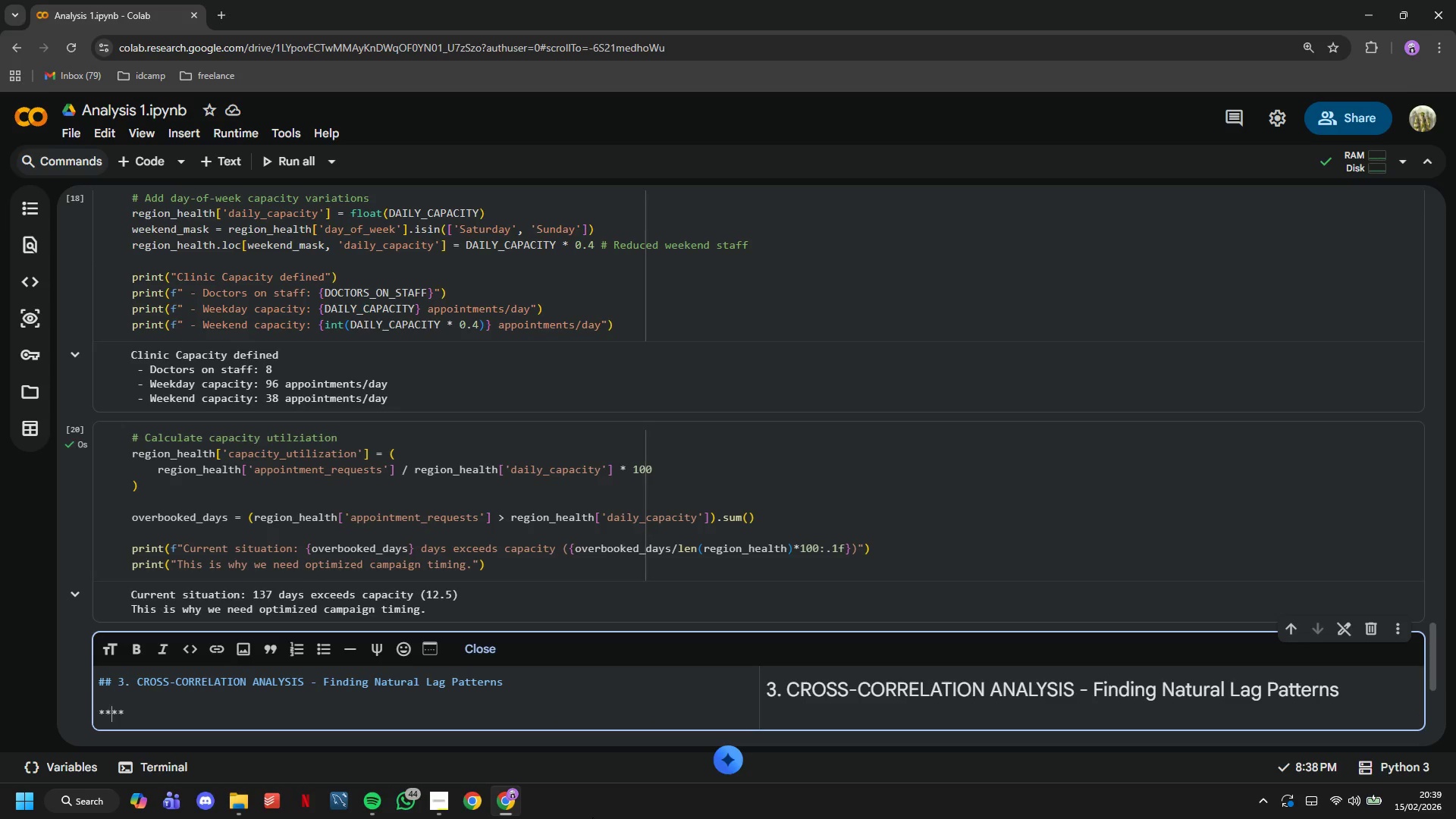 
key(ArrowLeft)
 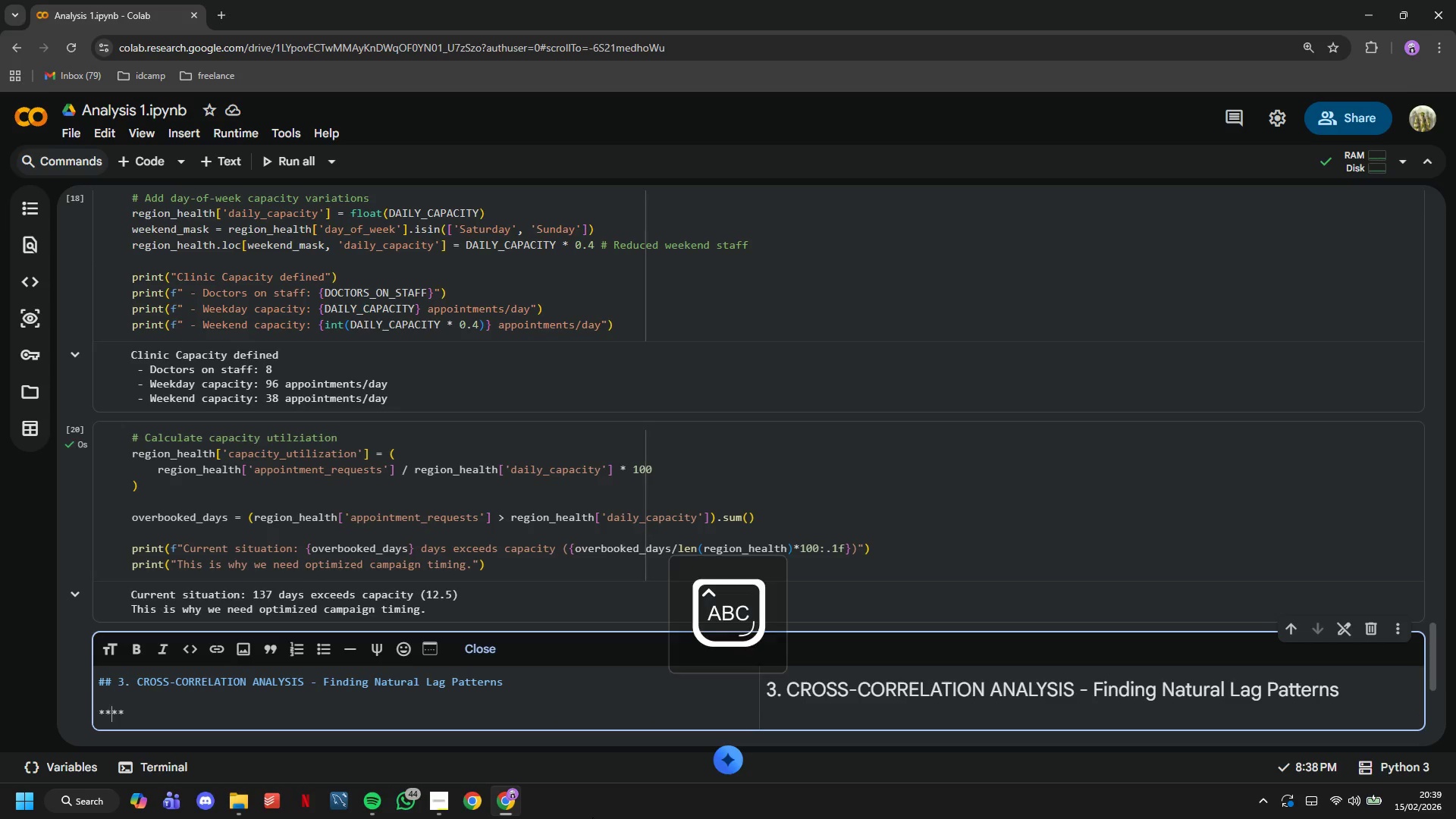 
type(Whta)
key(Backspace)
key(Backspace)
type(at)
 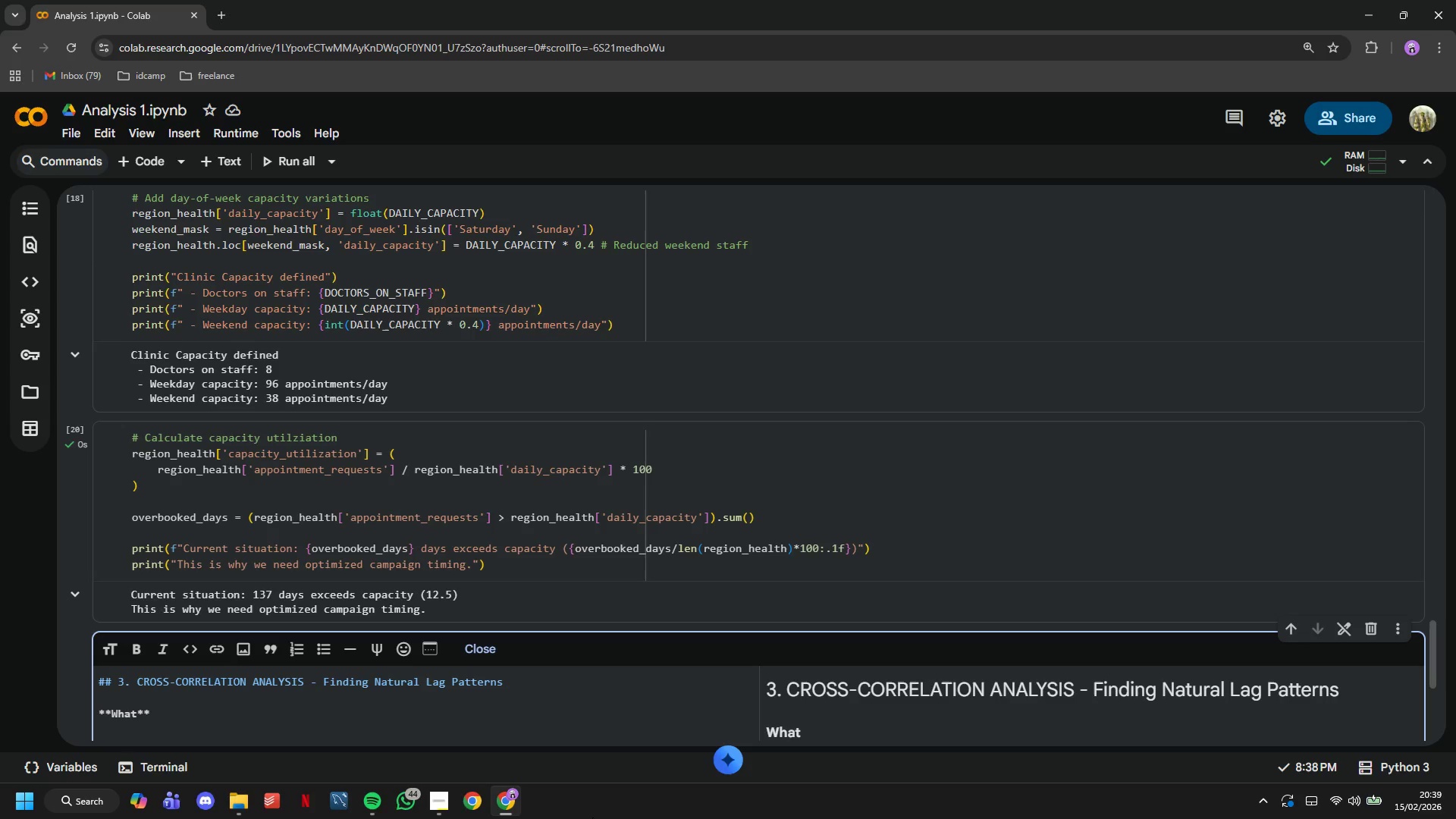 
type(is )
key(Backspace)
key(Backspace)
key(Backspace)
type( is correlation analysis)
 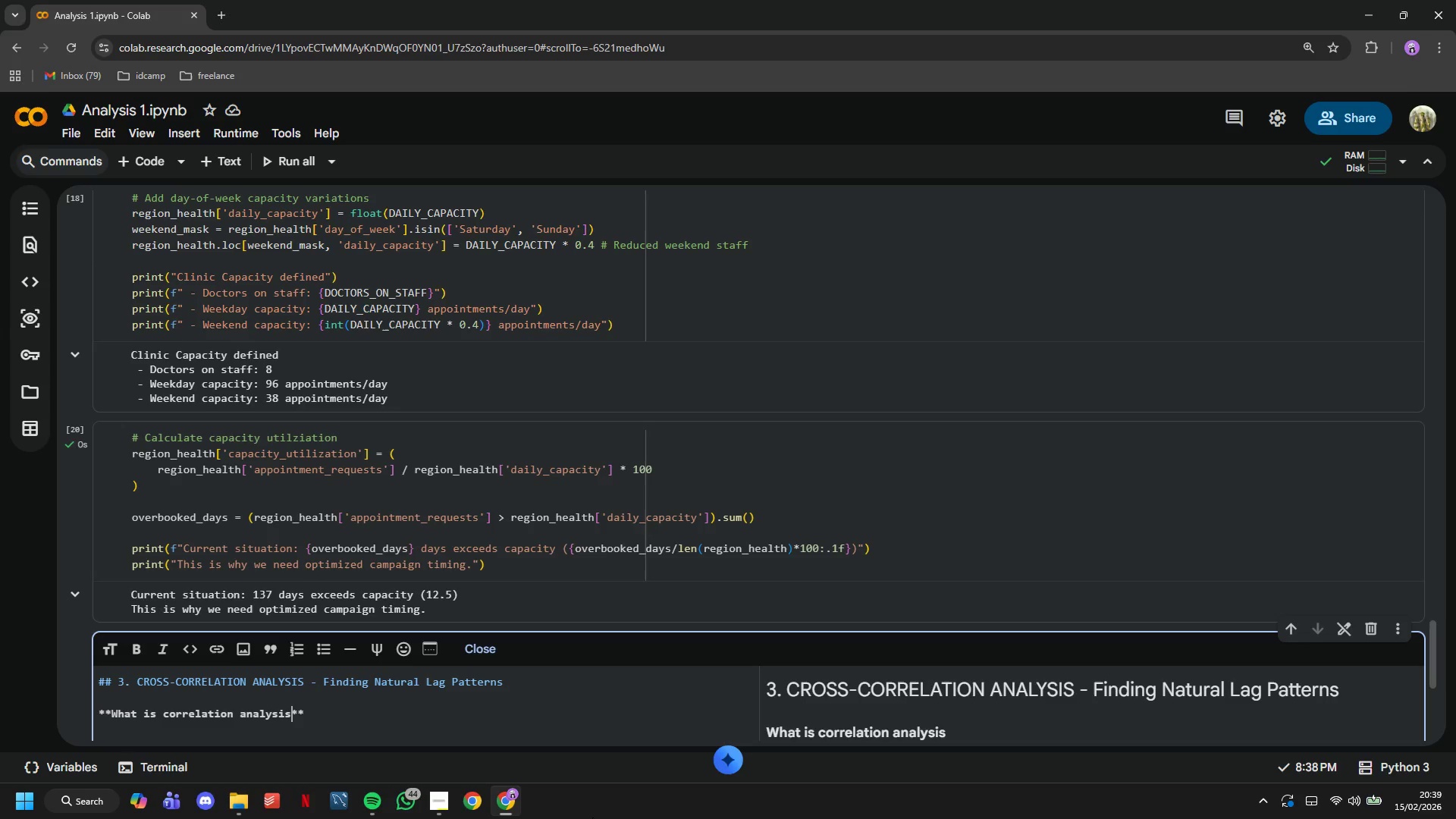 
hold_key(key=Backspace, duration=0.66)
 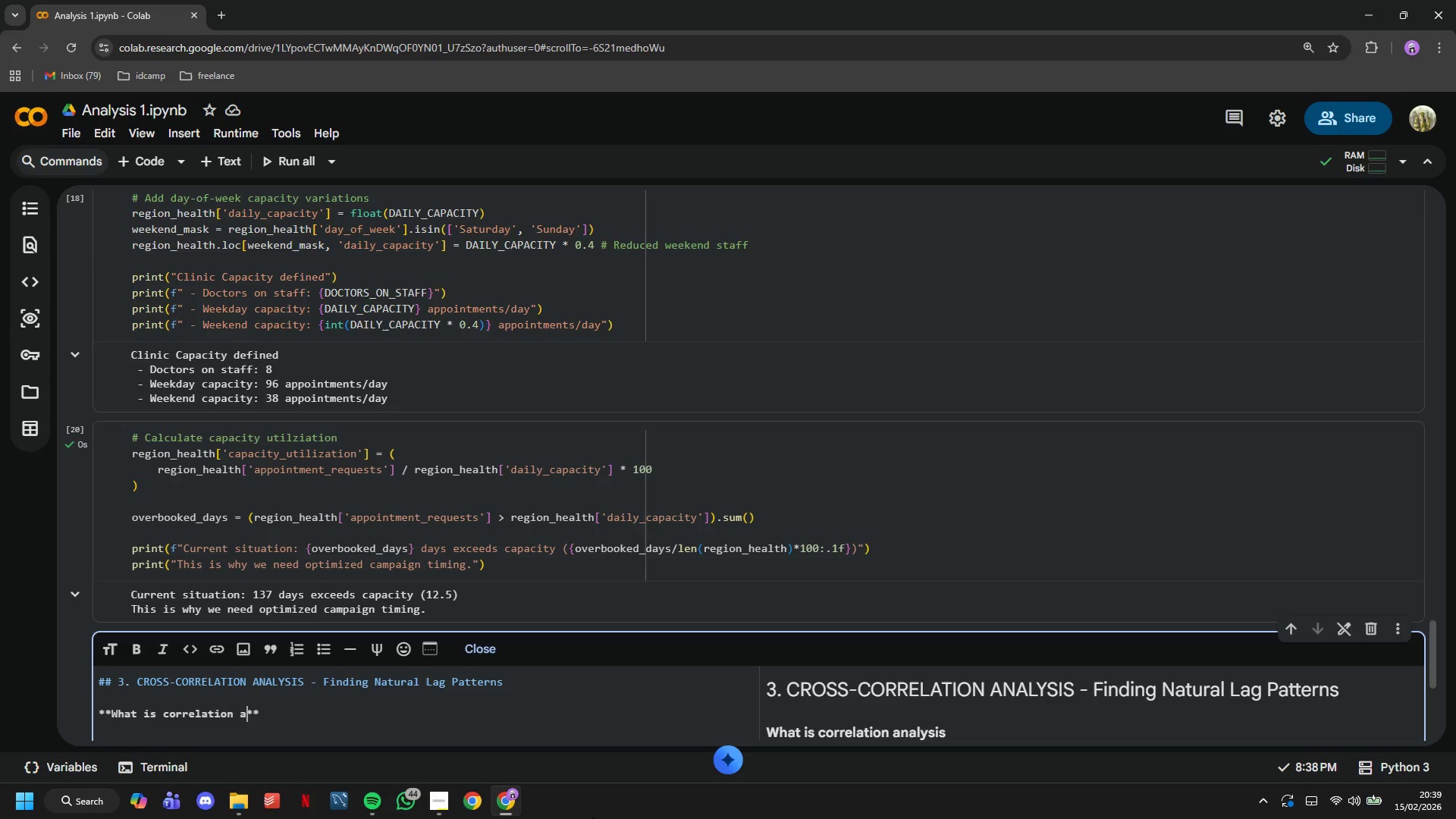 
key(Backspace)
key(Backspace)
key(Backspace)
key(Backspace)
key(Backspace)
key(Backspace)
key(Backspace)
key(Backspace)
key(Backspace)
key(Backspace)
key(Backspace)
key(Backspace)
type(ross-correlation:)
 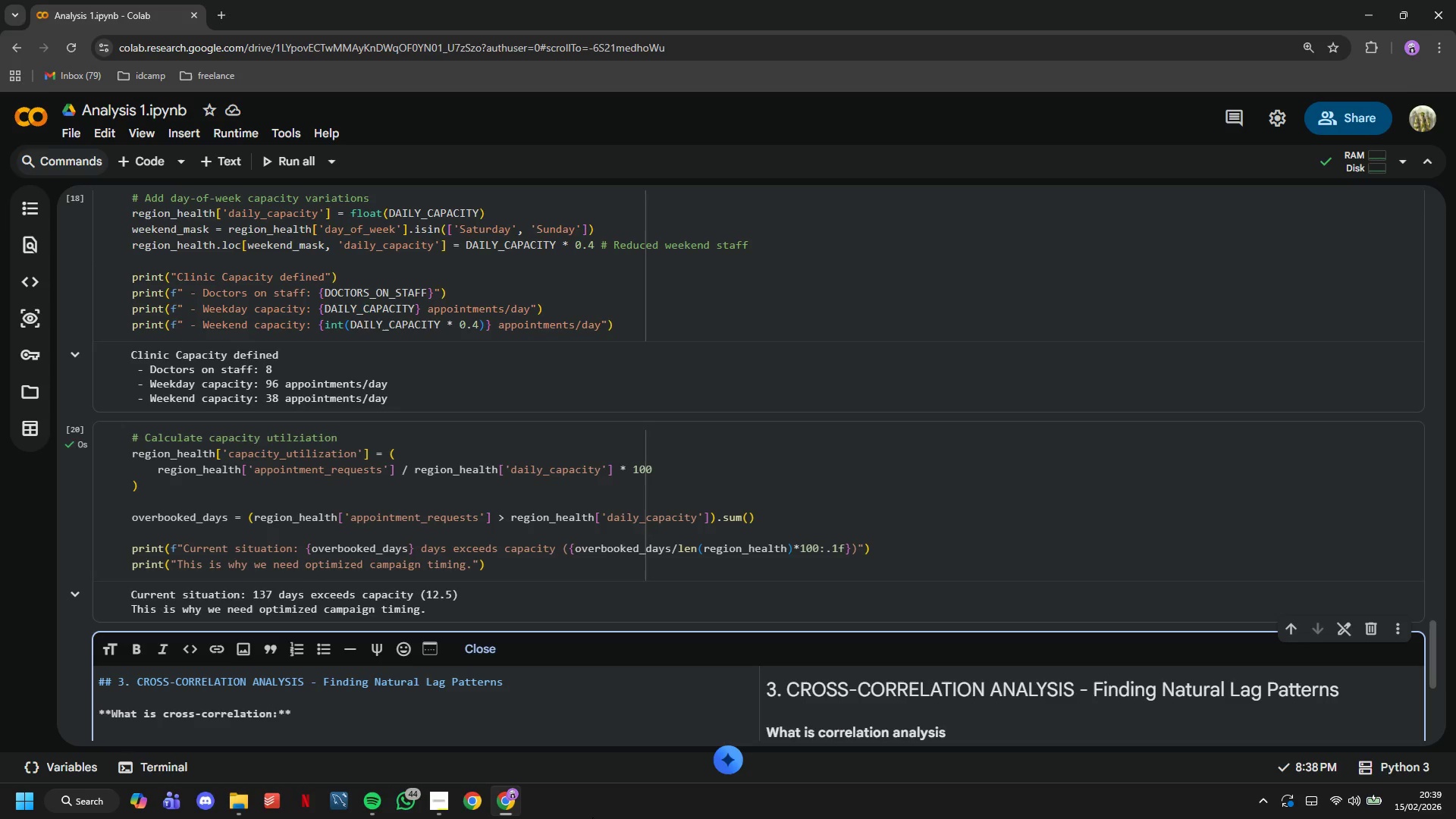 
wait(9.08)
 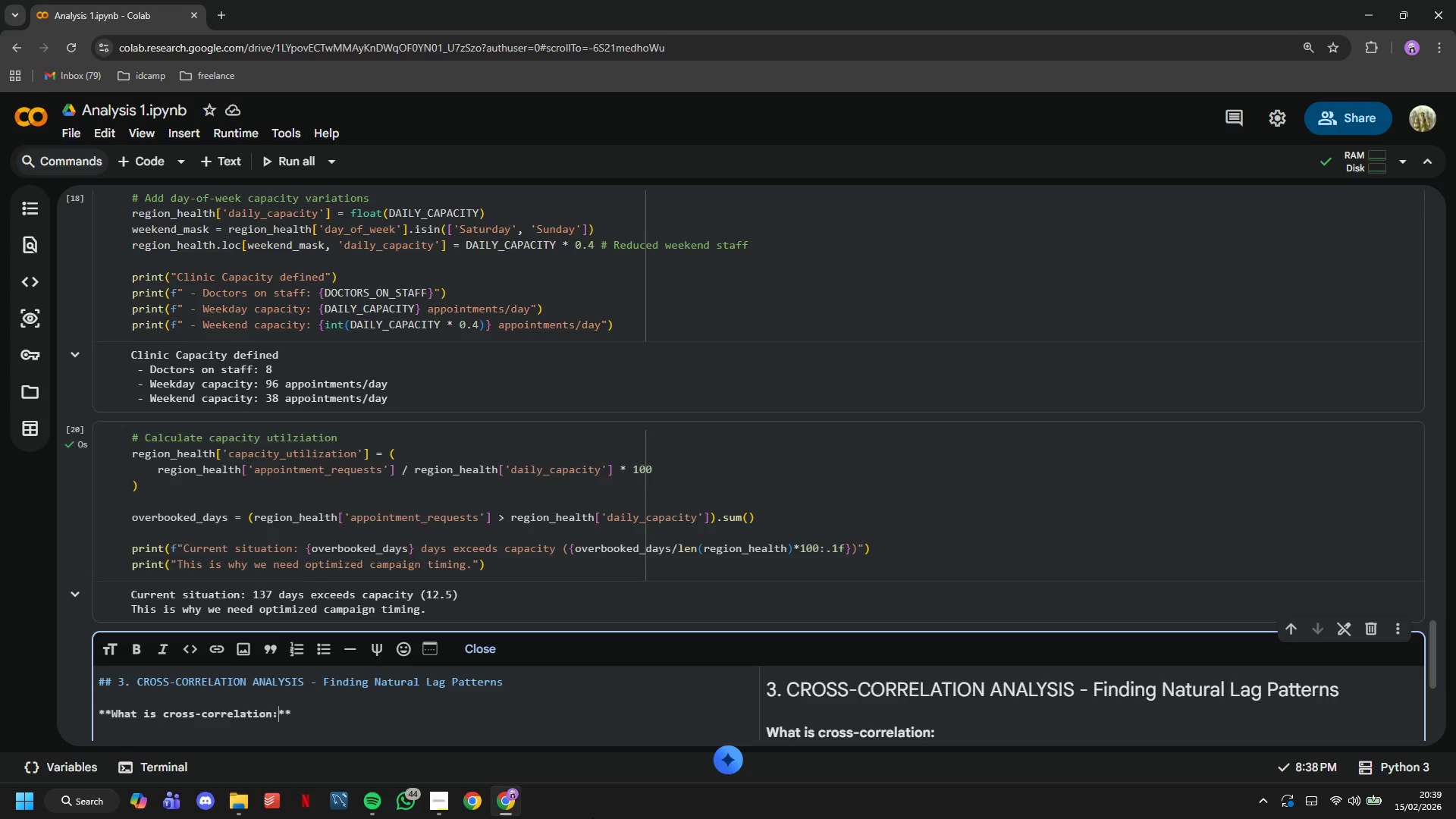 
key(ArrowRight)
 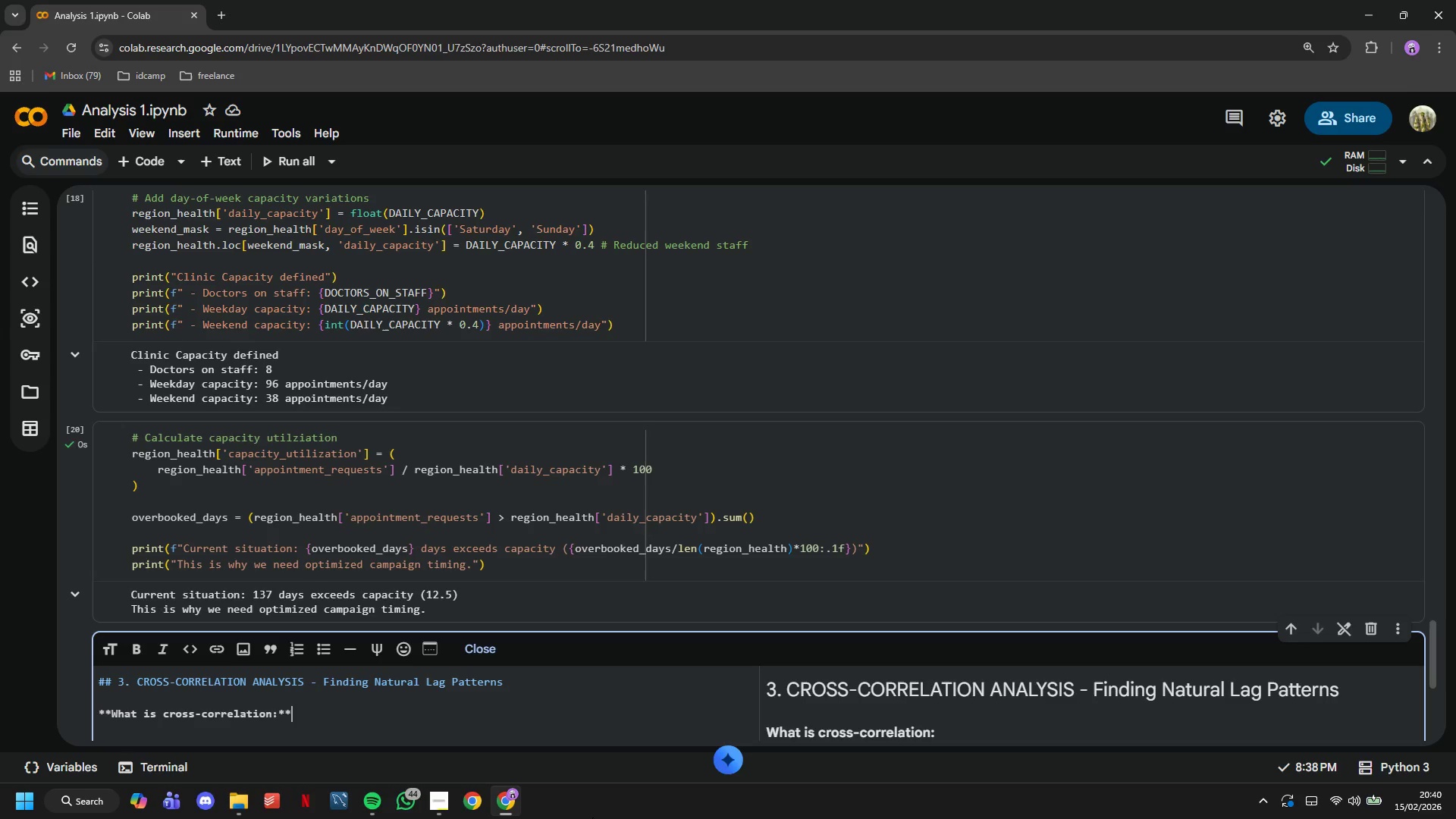 
key(ArrowRight)
 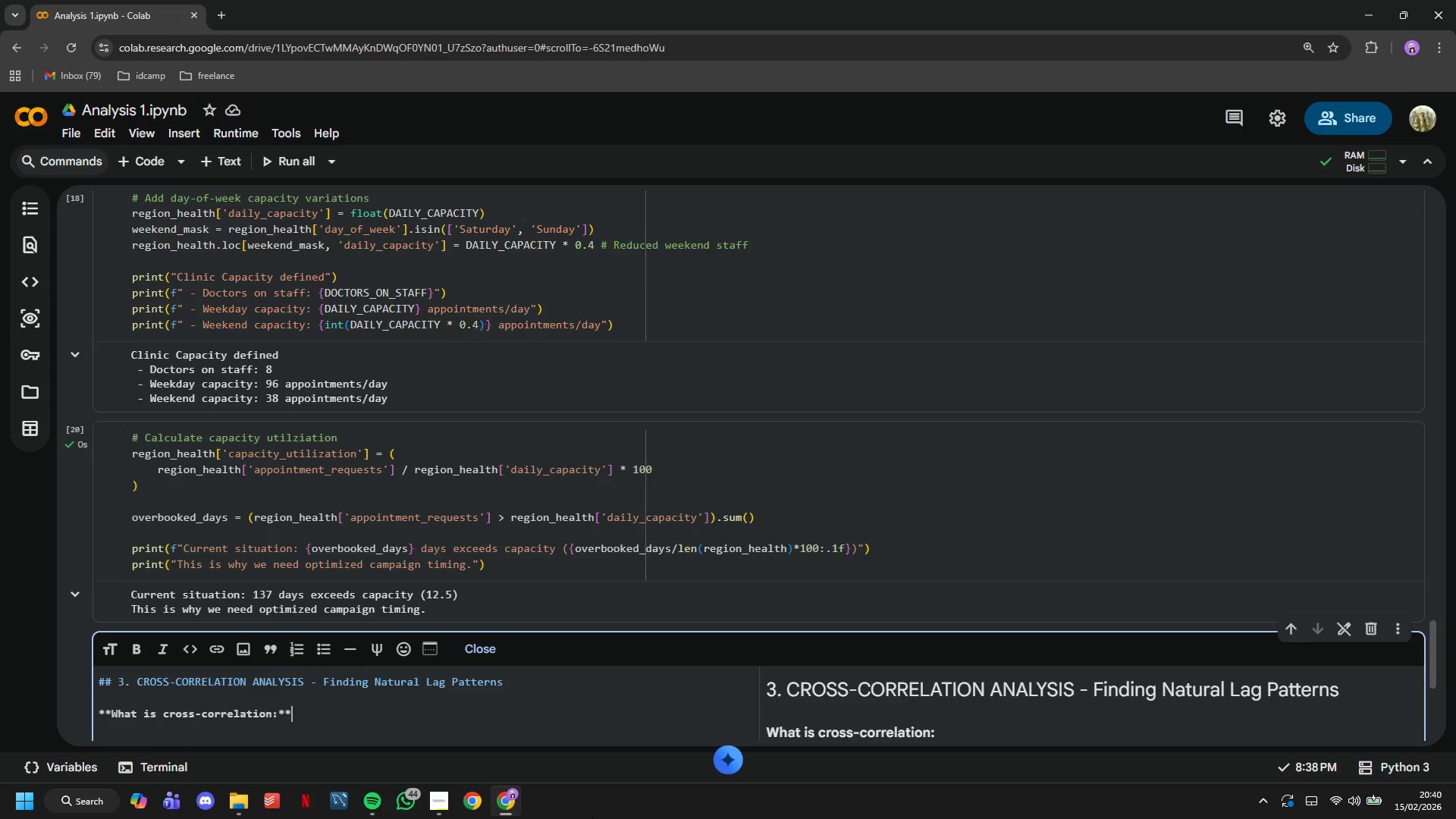 
key(Enter)
 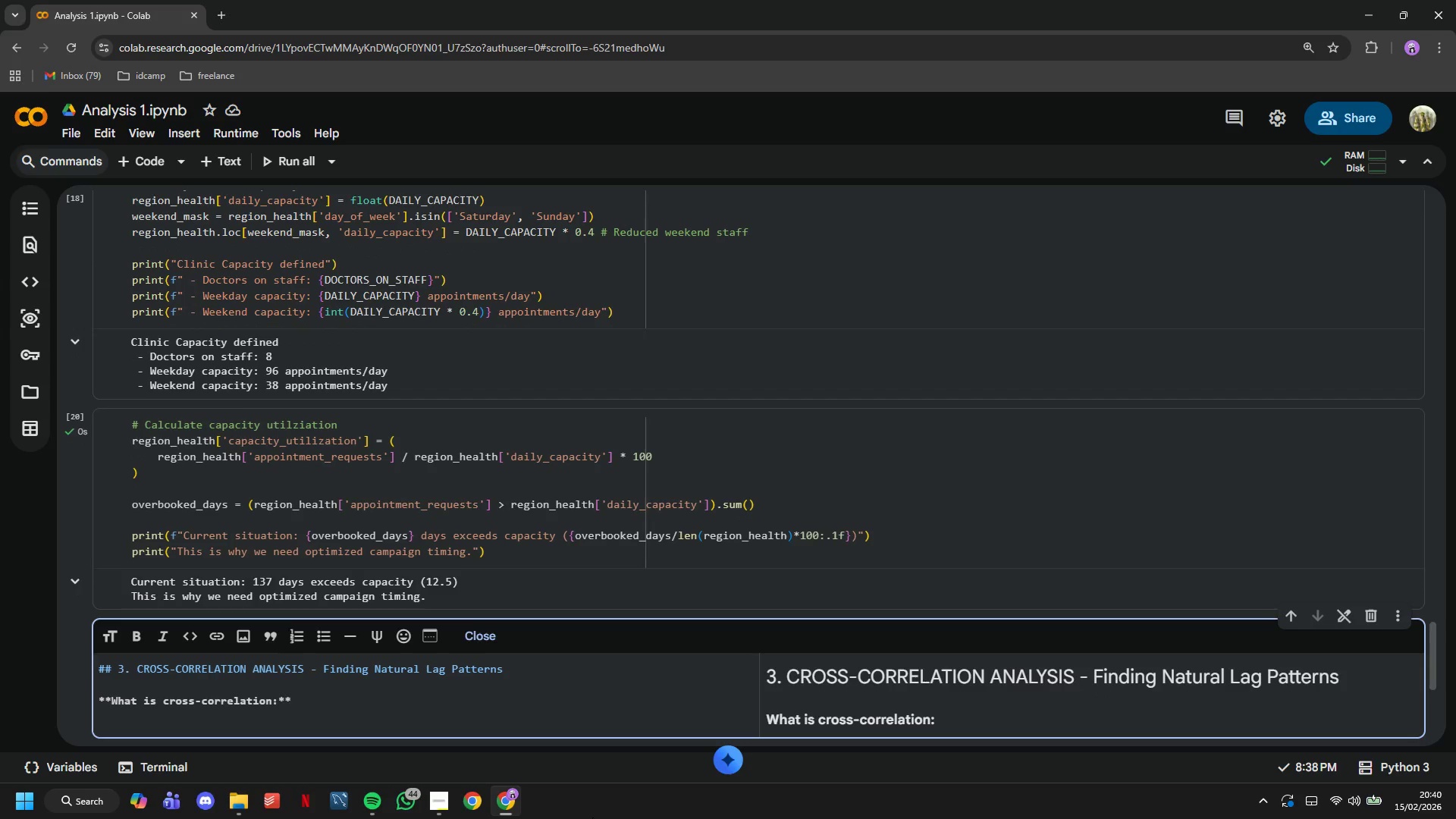 
type(Cross c)
key(Backspace)
key(Backspace)
type(-correlation )
 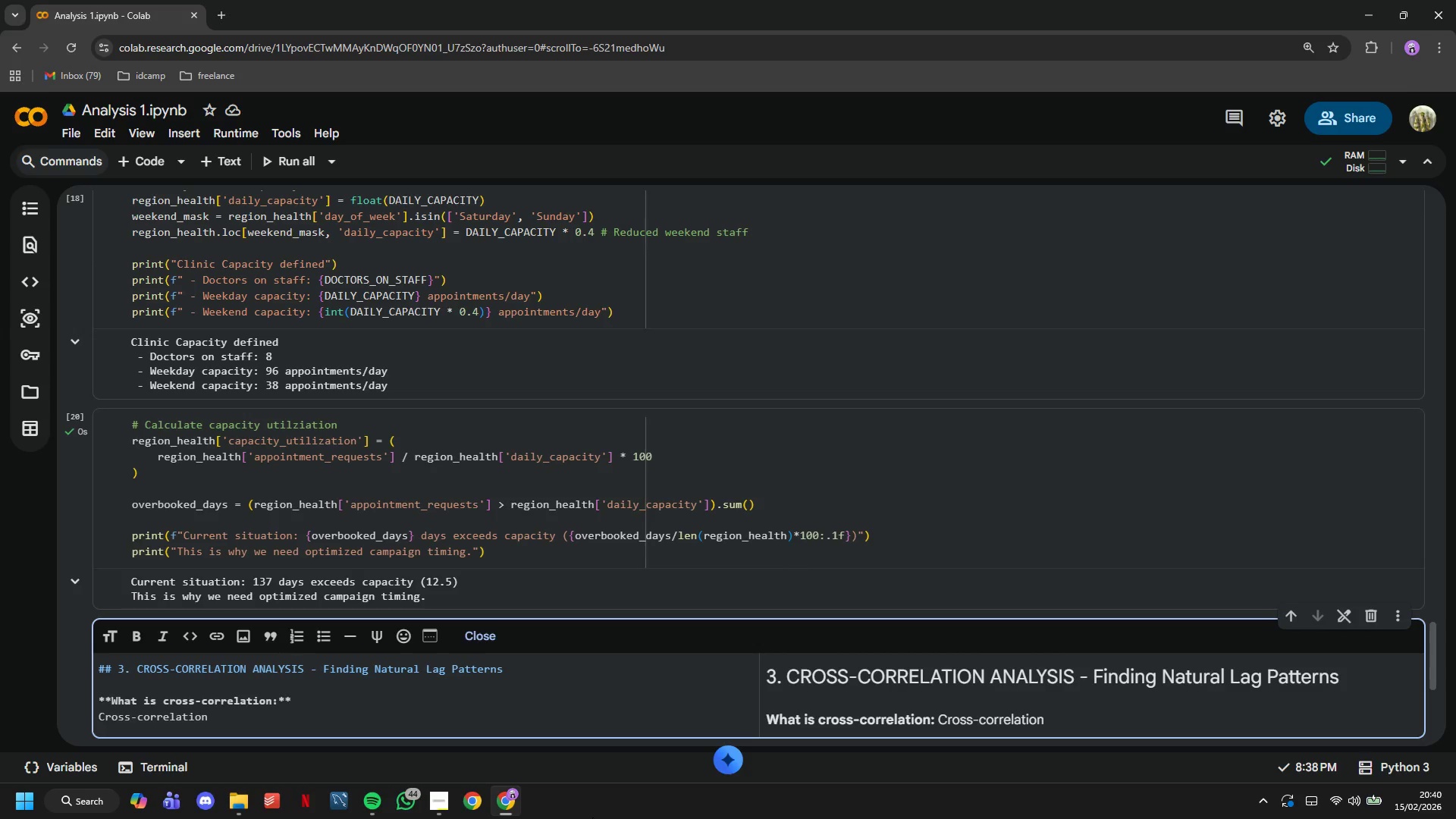 
type(measures how similiar two time seriew)
key(Backspace)
type(s are at different time shifts. It helps us find the optimal '')
 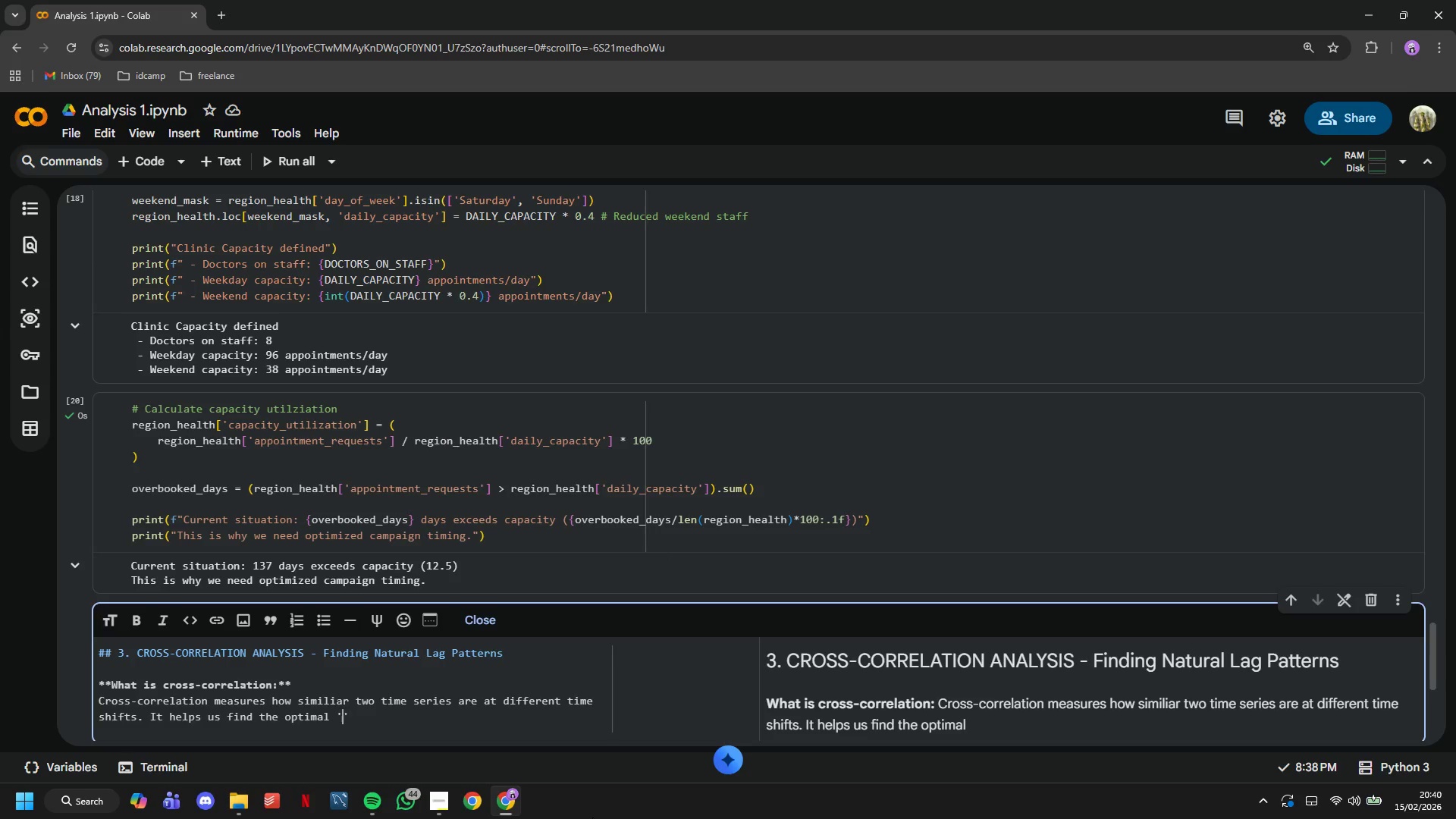 
key(ArrowLeft)
 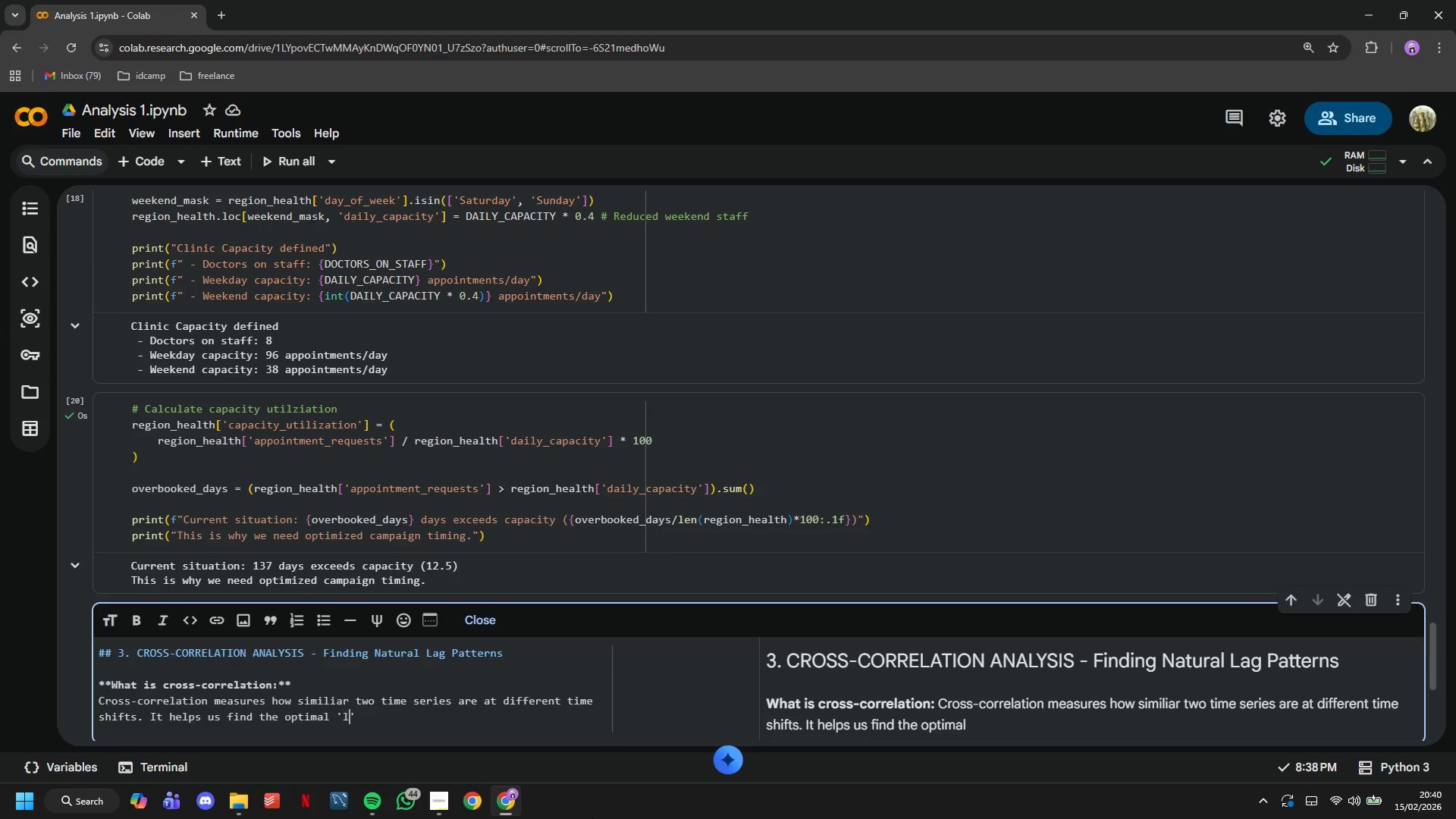 
type(lag)
 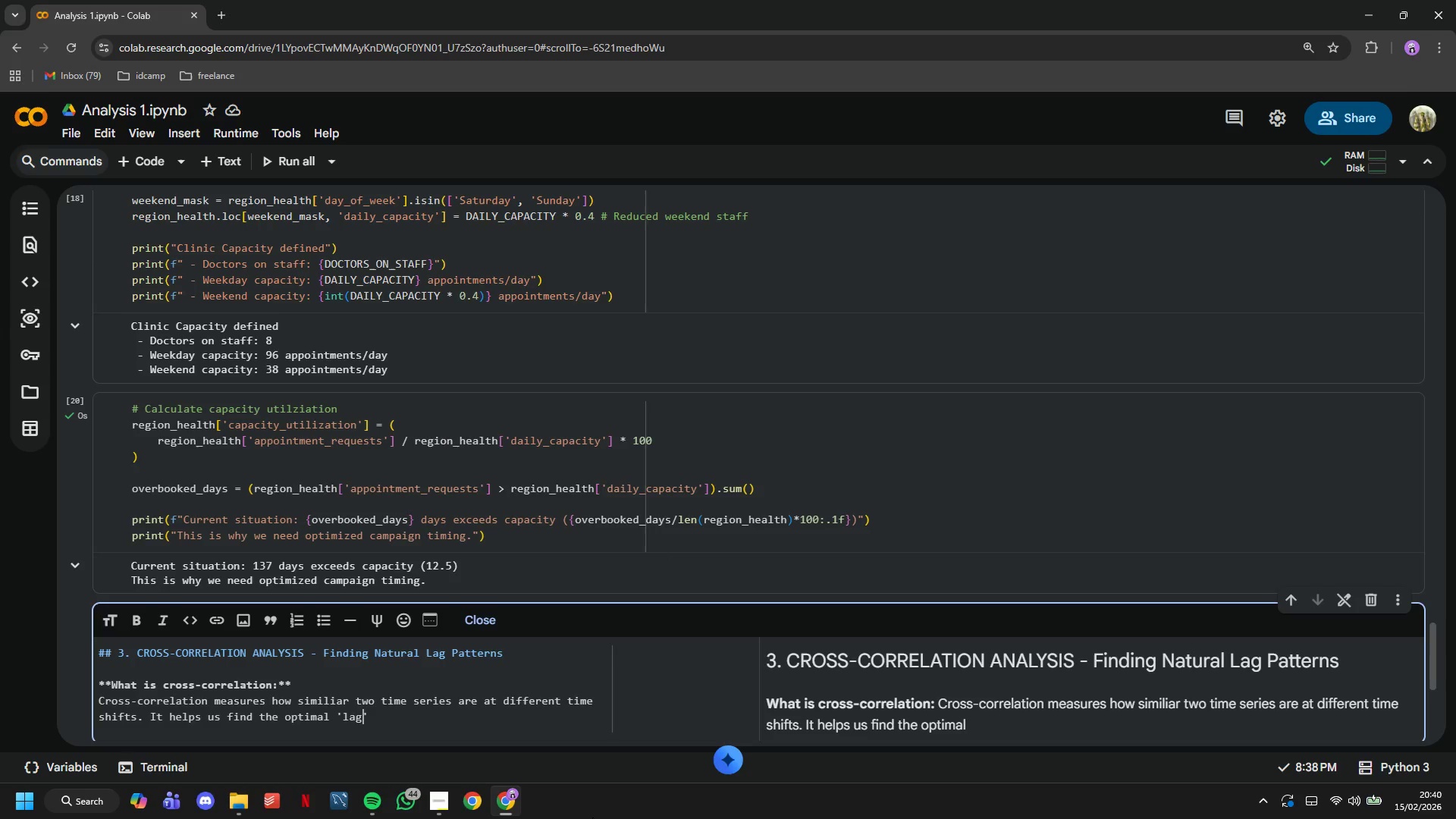 
key(ArrowRight)
 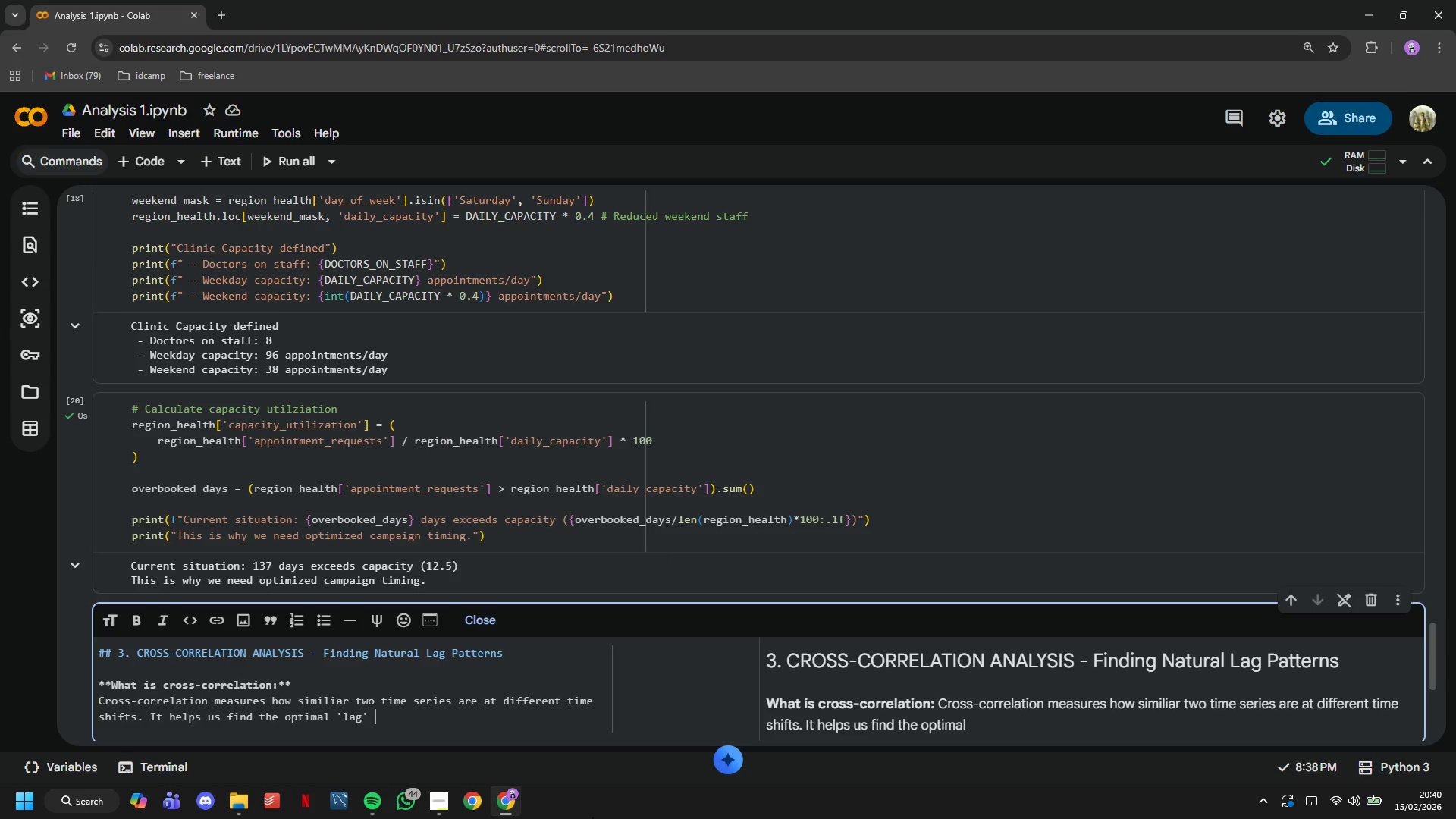 
type( where marketing activity. )
key(Backspace)
key(Backspace)
type( best predicts appointment demand.)
 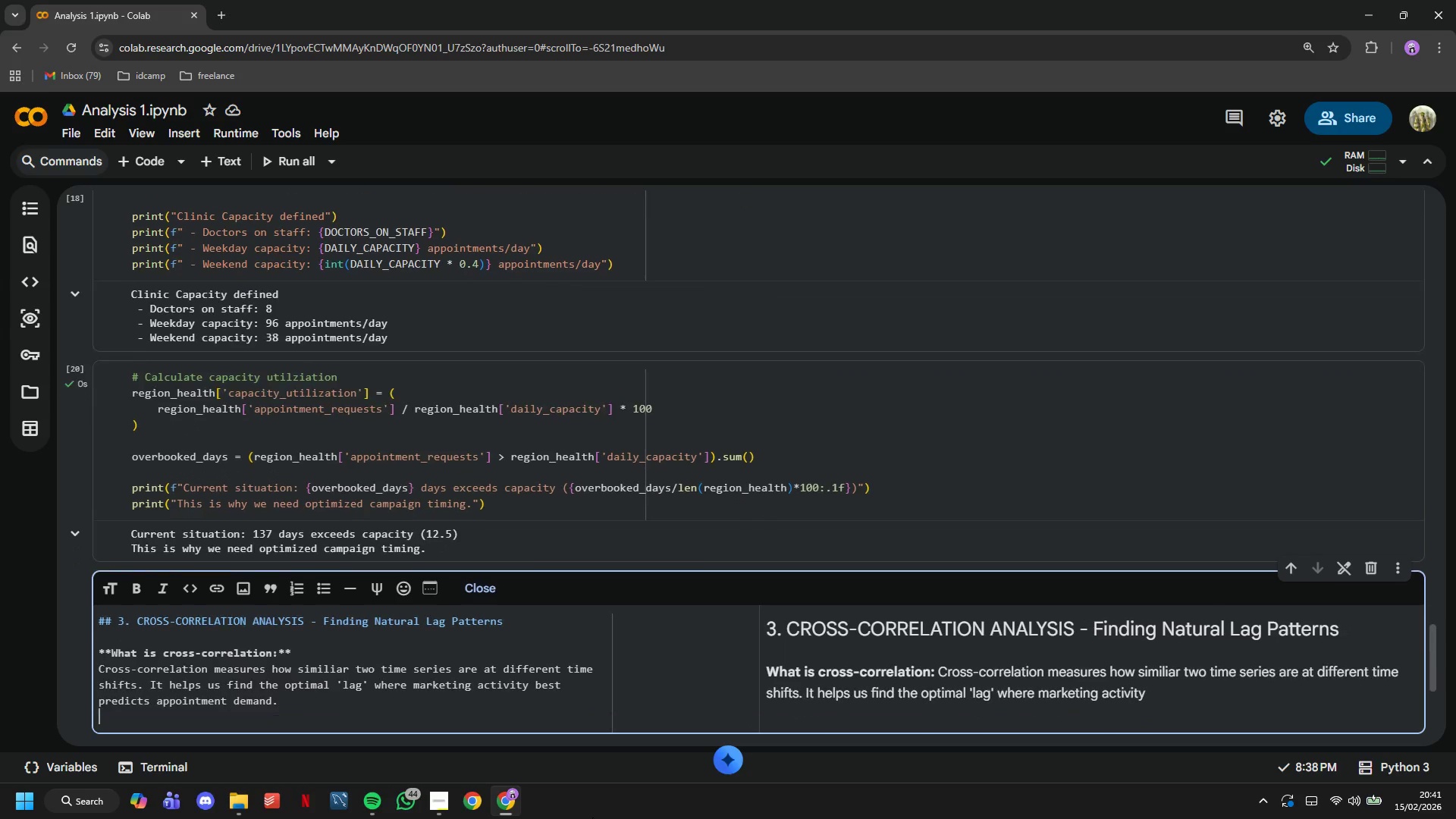 
key(Enter)
 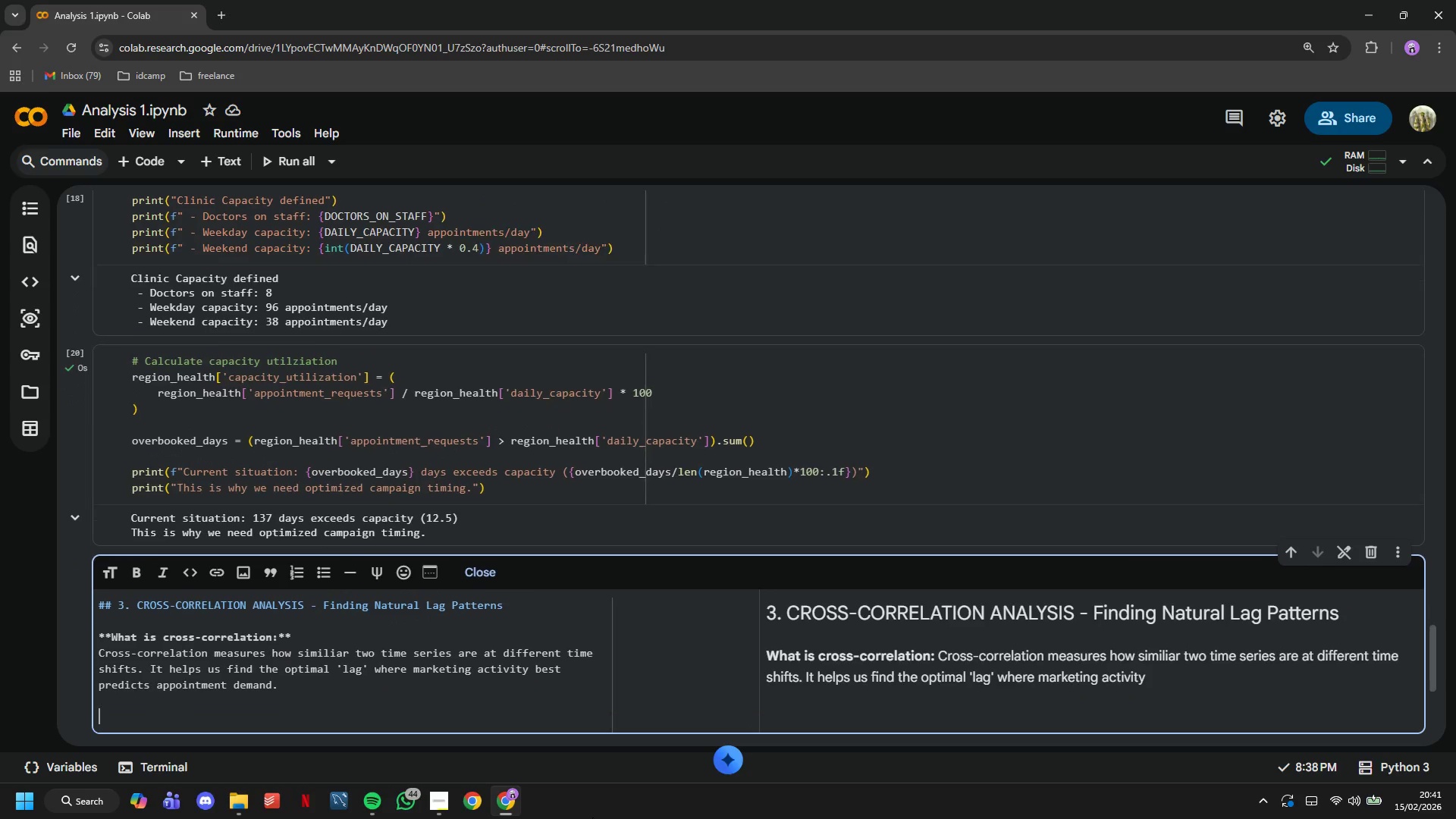 
key(Enter)
 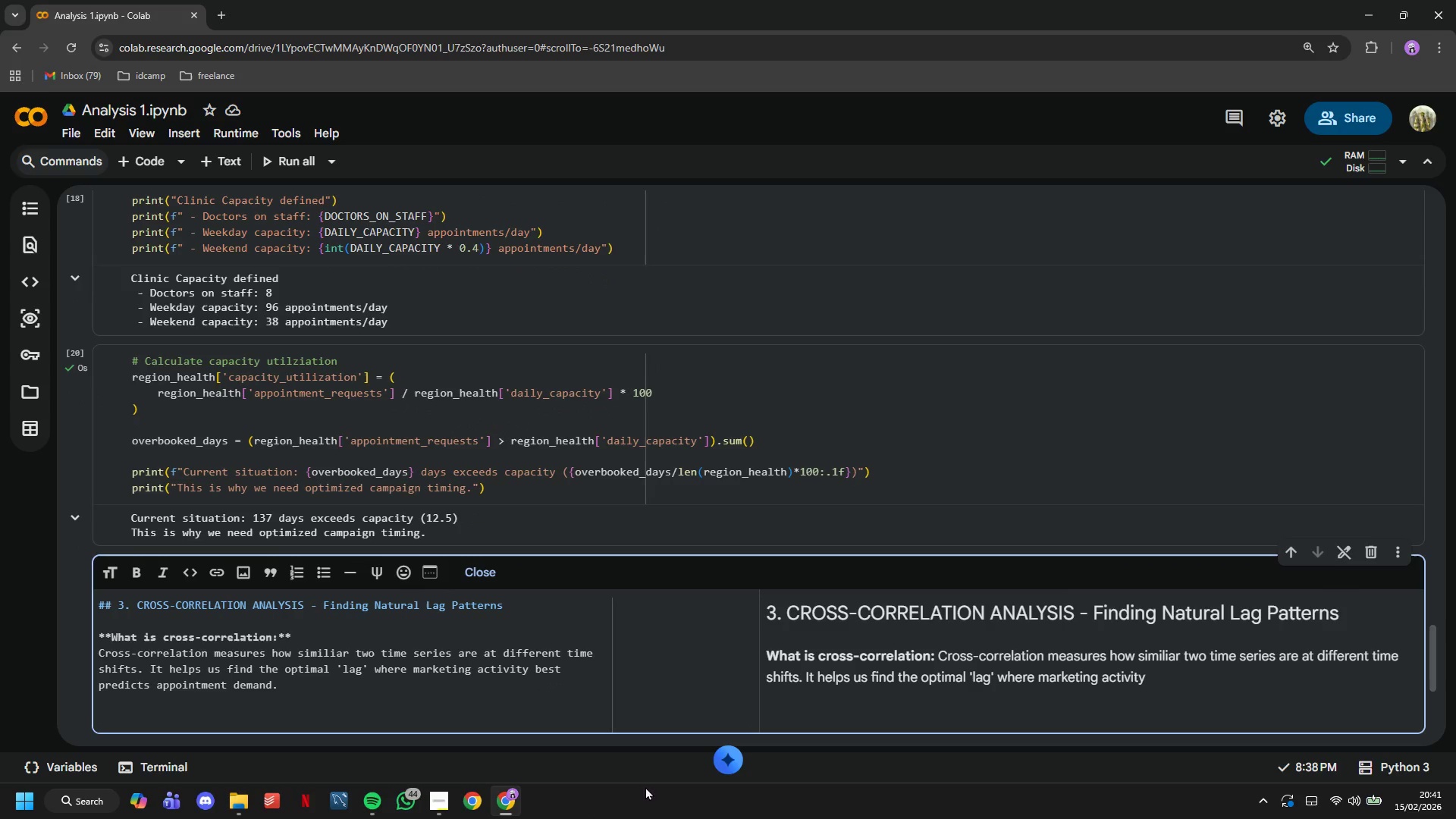 
scroll: coordinate [645, 786], scroll_direction: down, amount: 2.0
 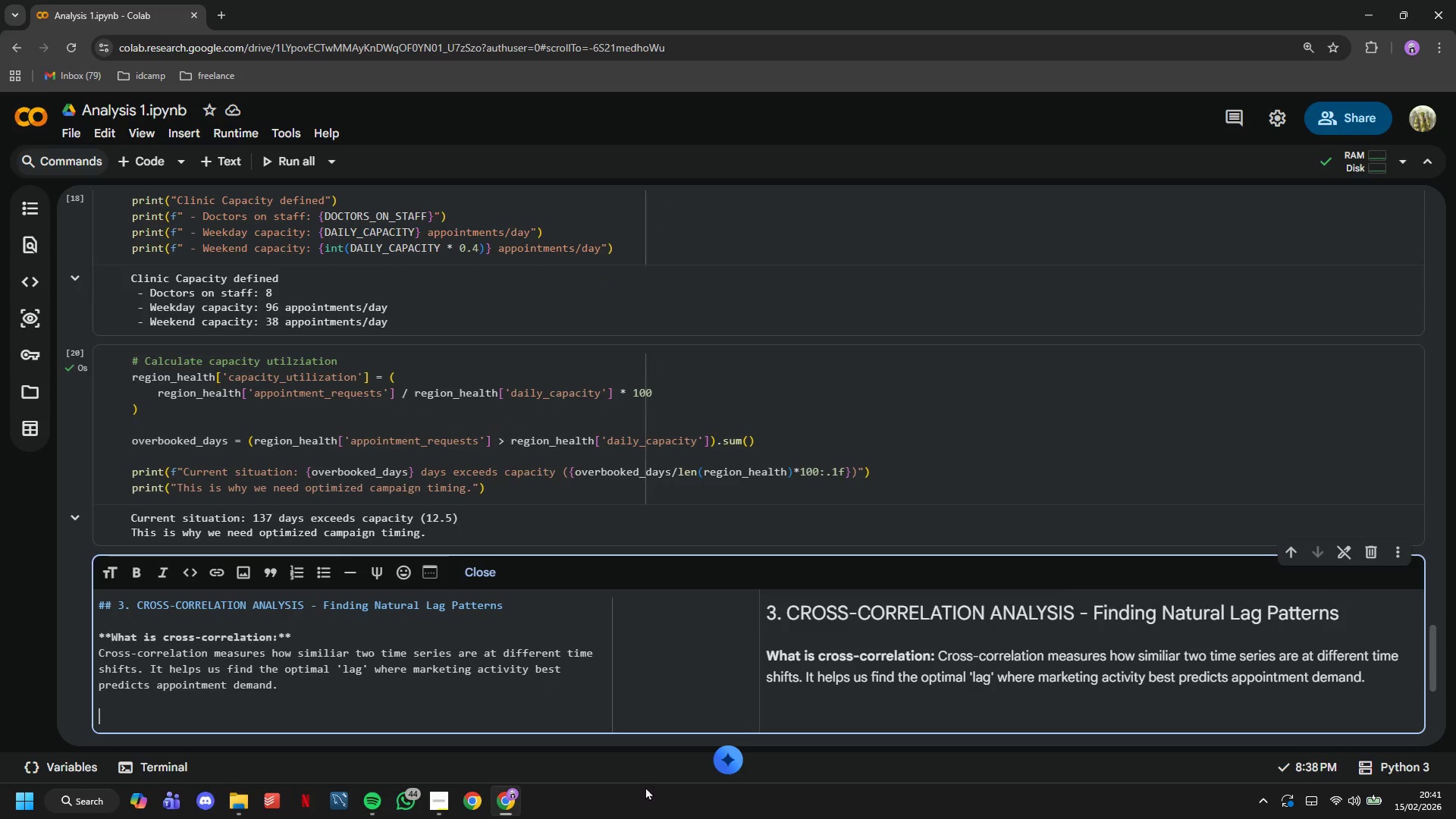 
type(****)
 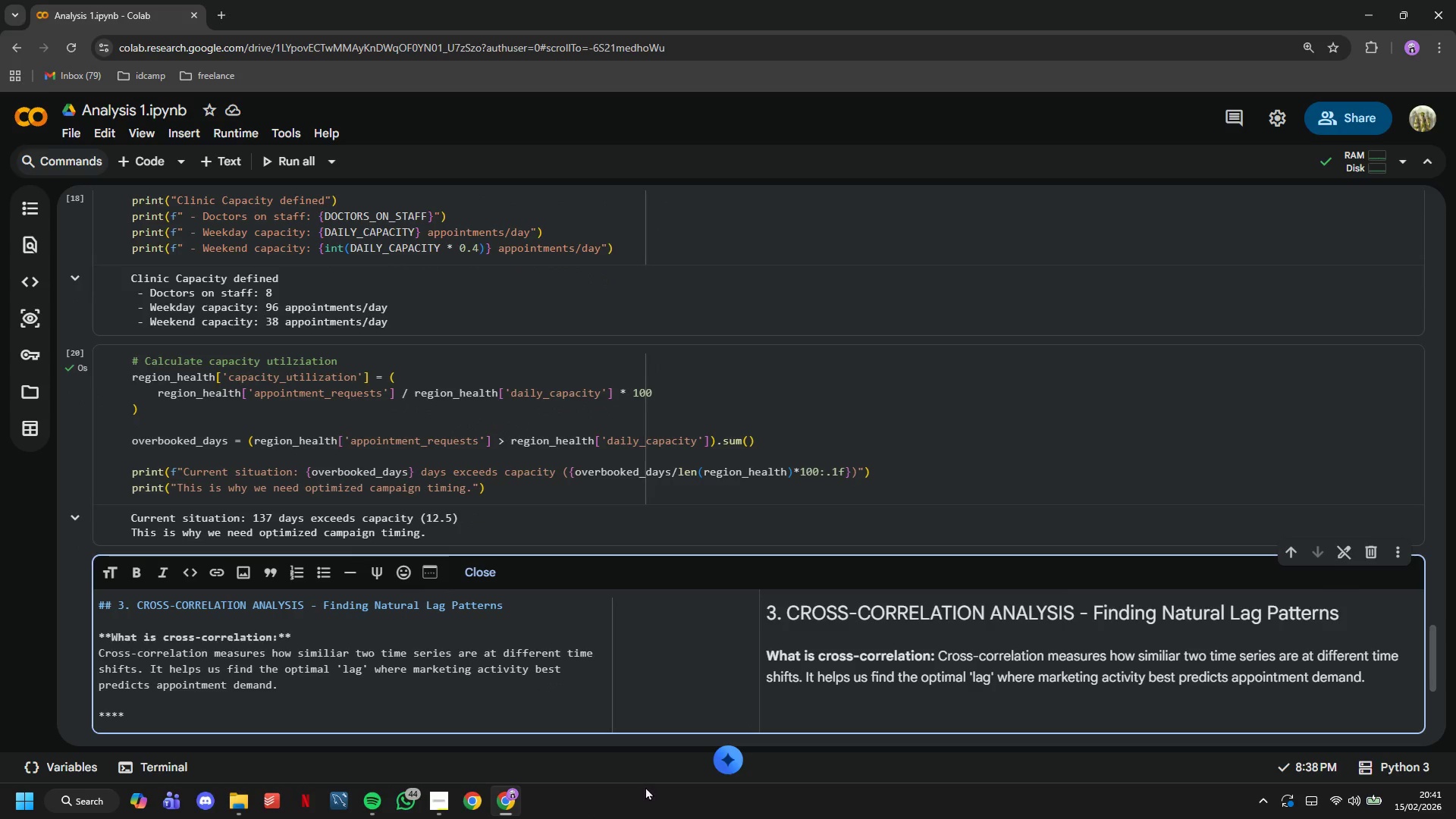 
key(ArrowLeft)
 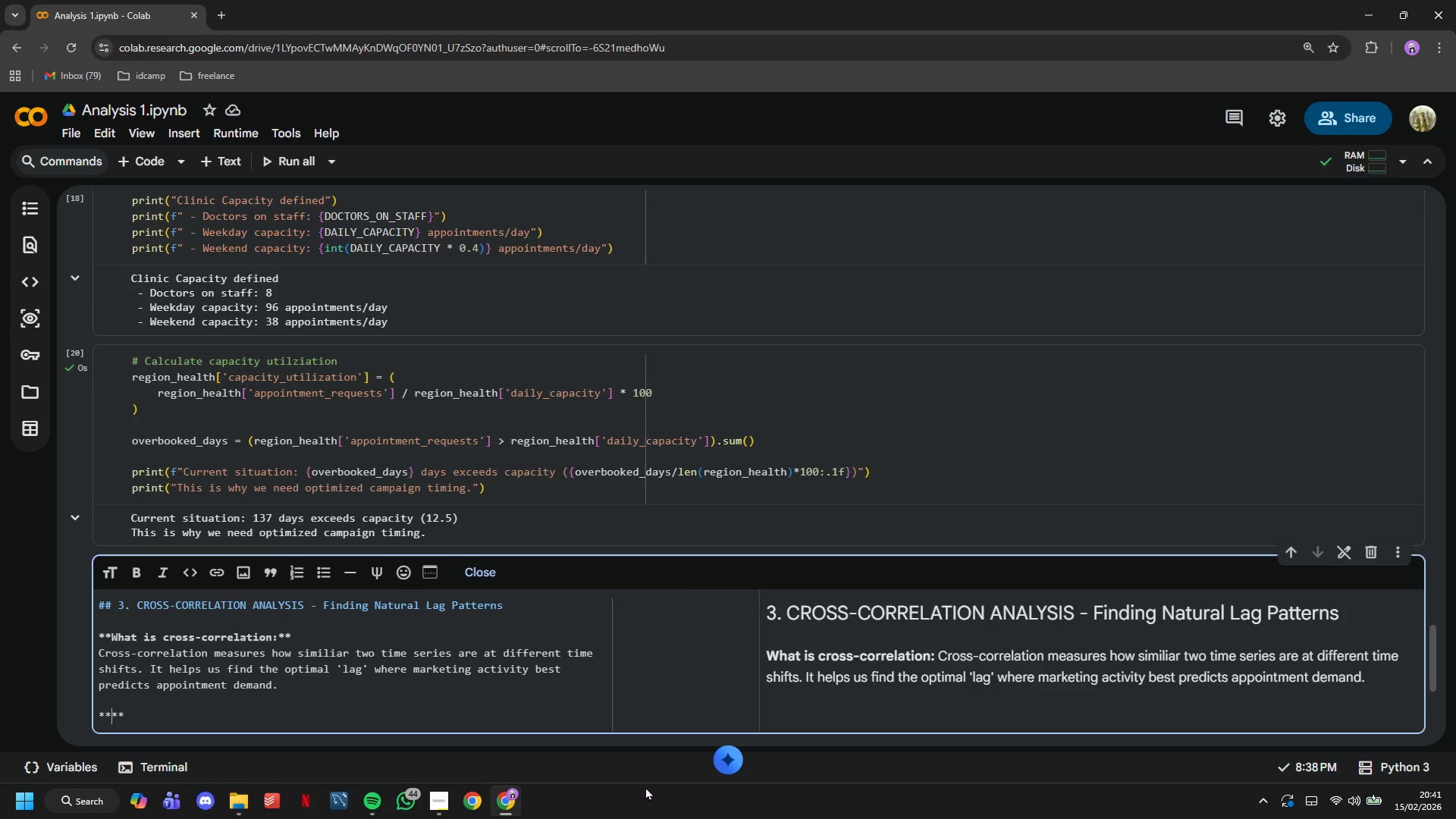 
key(ArrowLeft)
 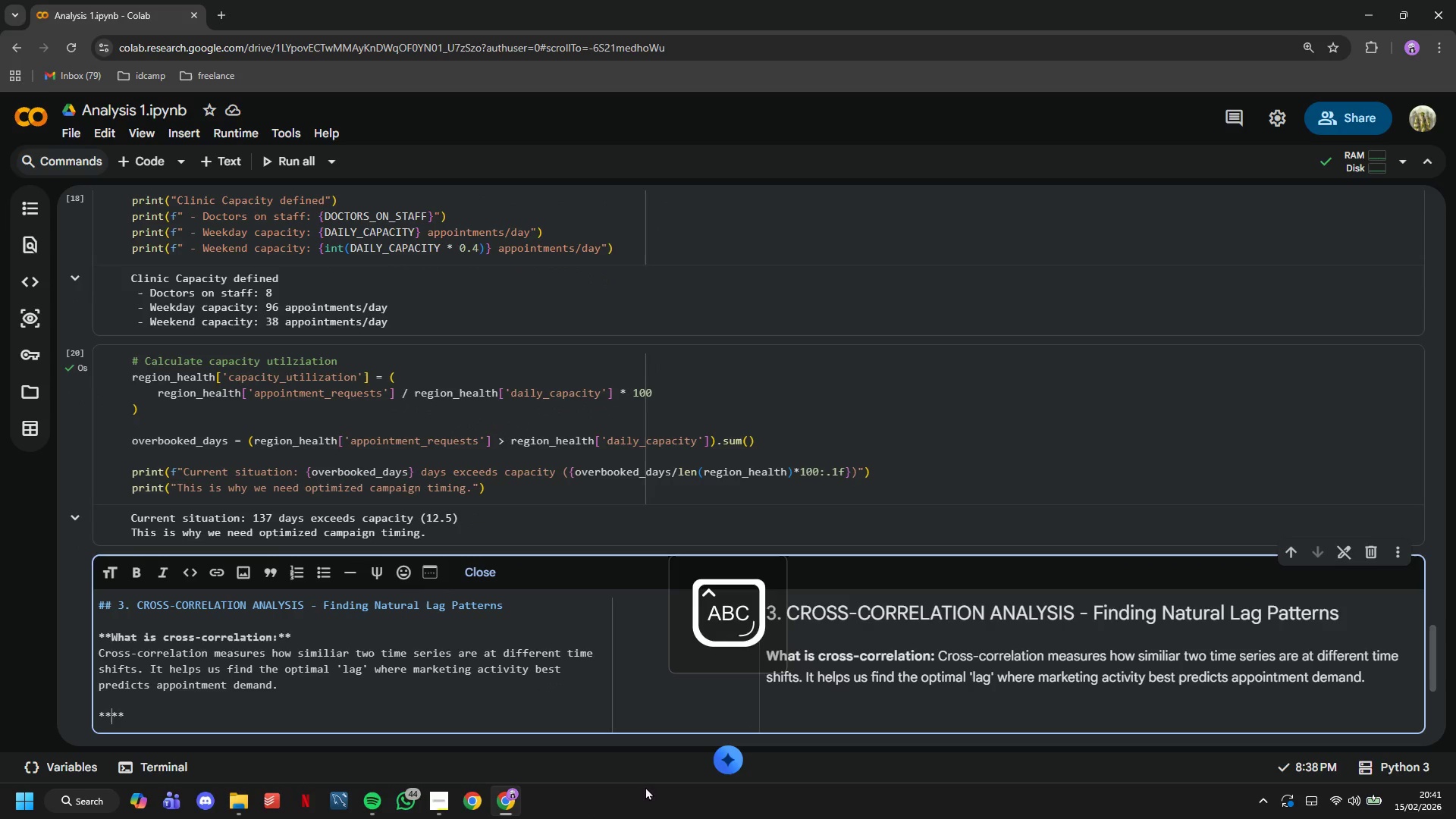 
type(Analysis Plan: )
 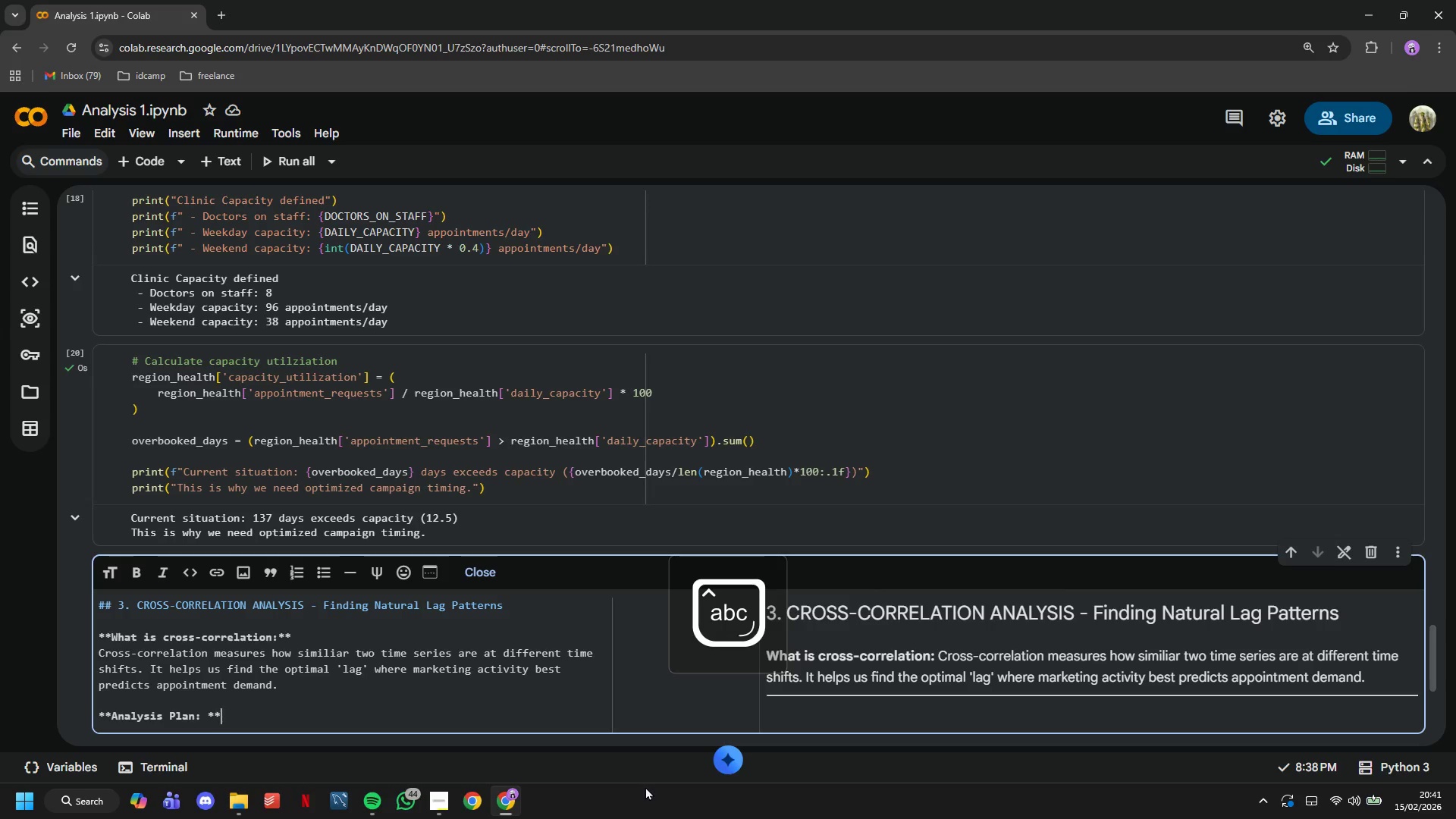 
 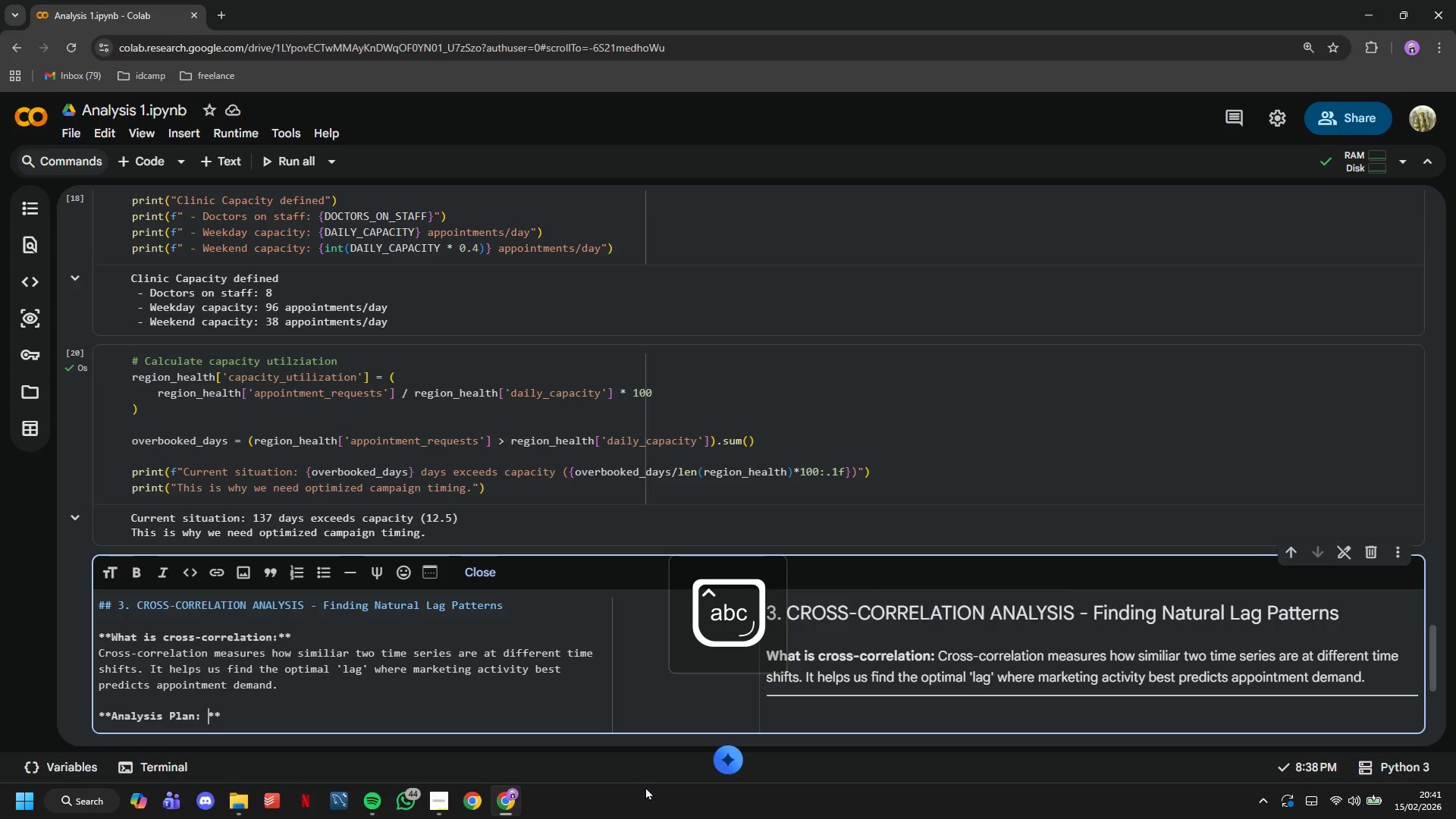 
key(ArrowRight)
 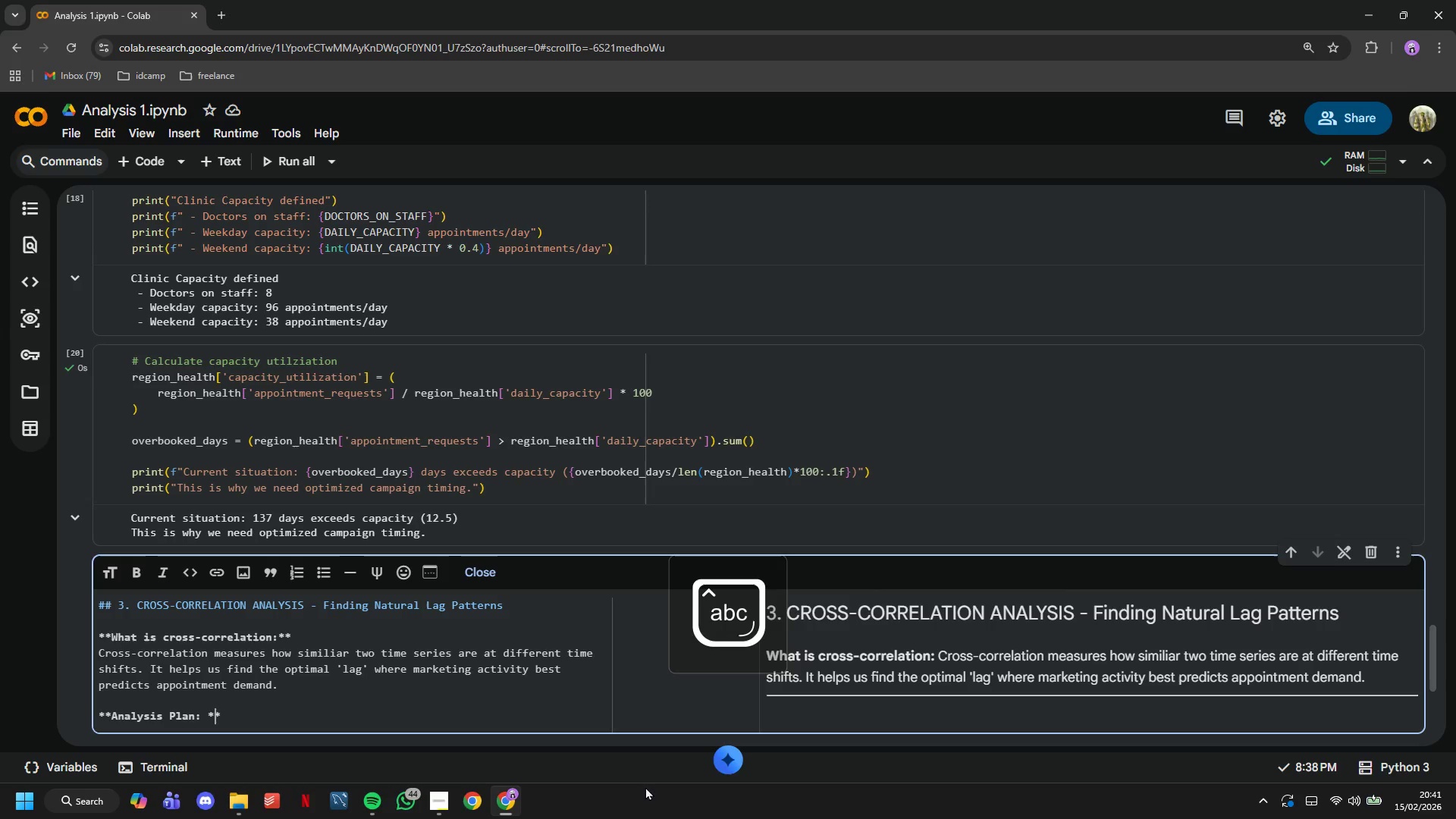 
key(ArrowRight)
 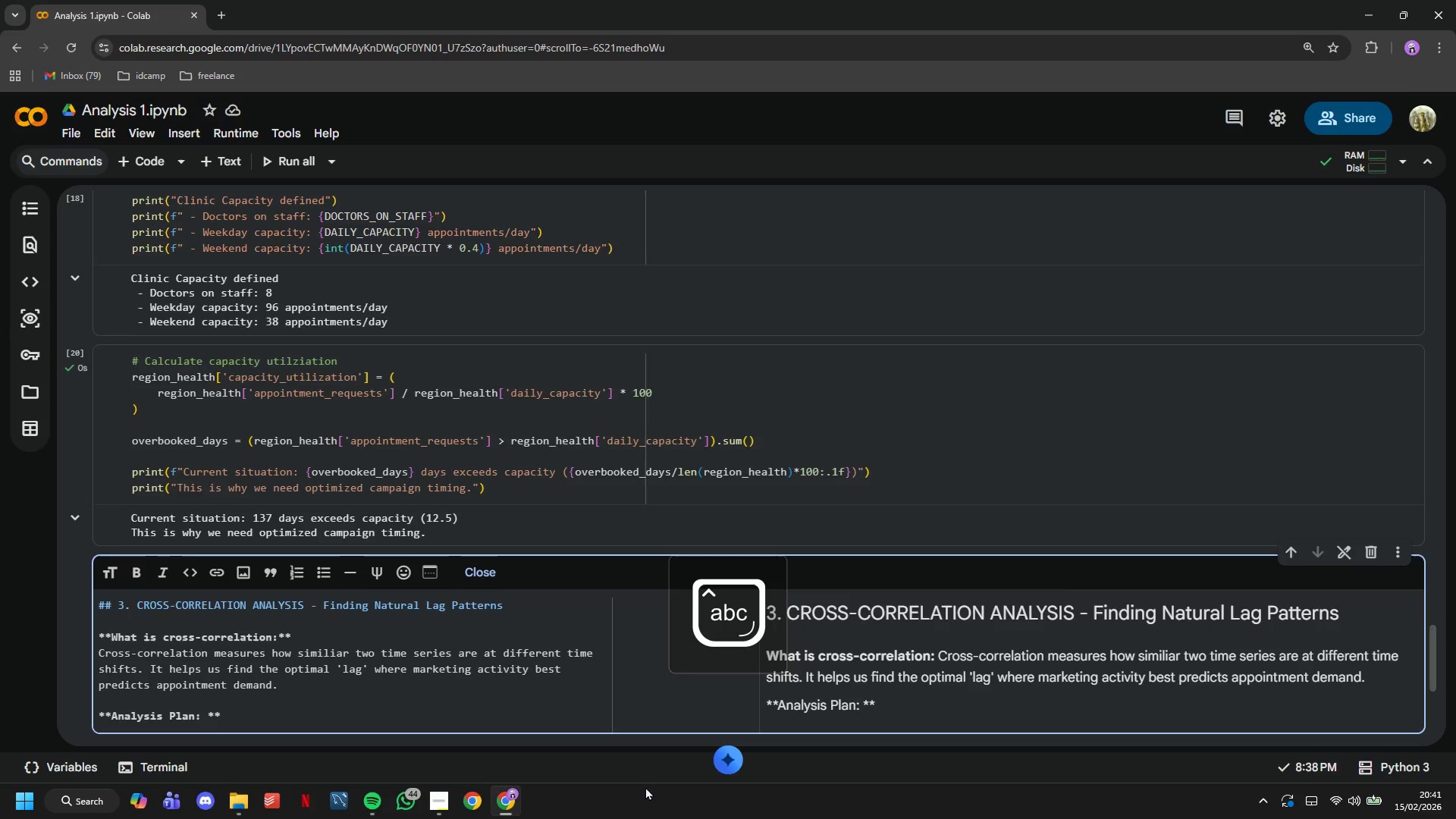 
key(Enter)
 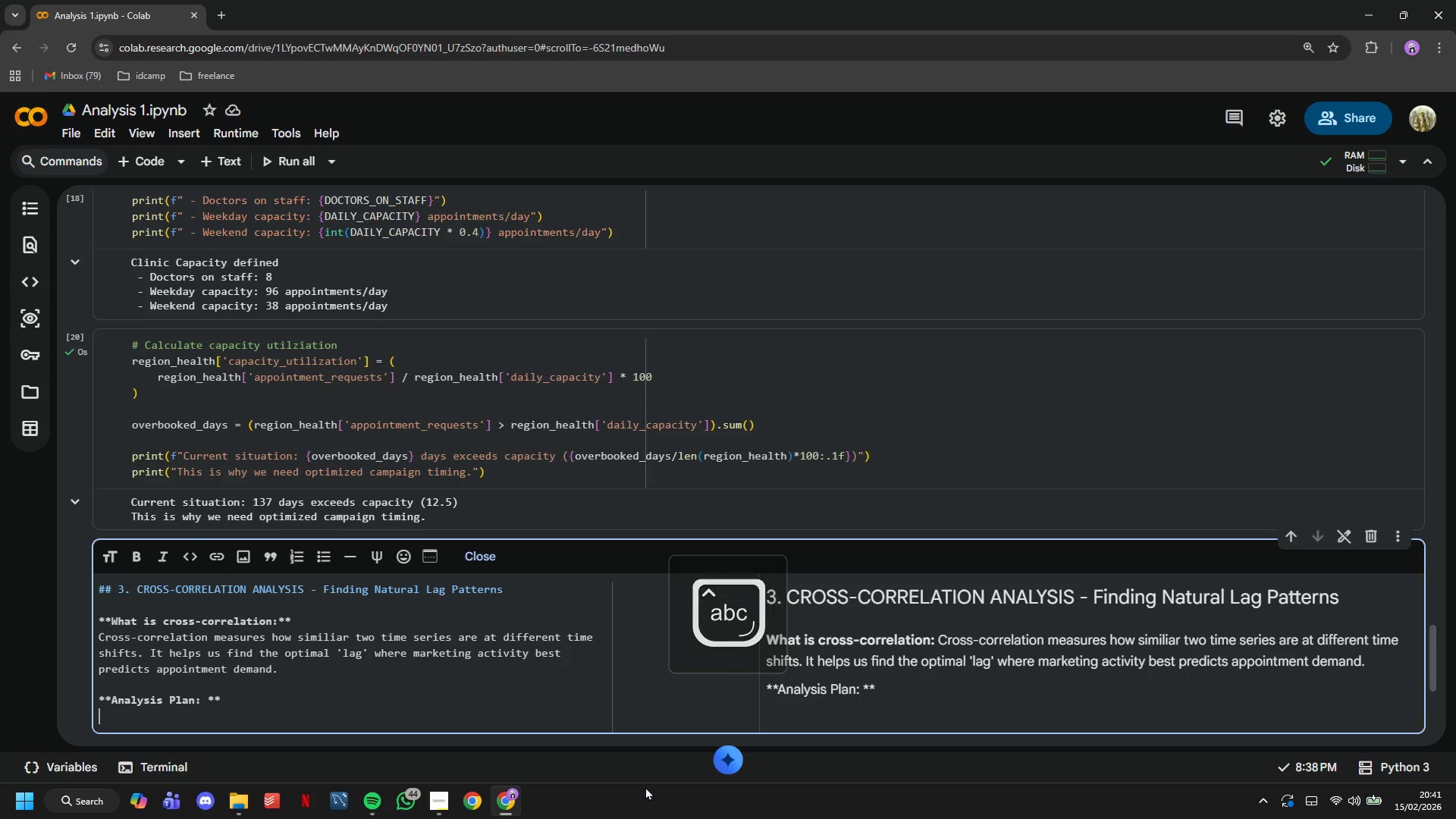 
type(1. CAO)
key(Backspace)
key(Backspace)
type(orrelates )
key(Backspace)
key(Backspace)
type( health trends with appointment requests)
 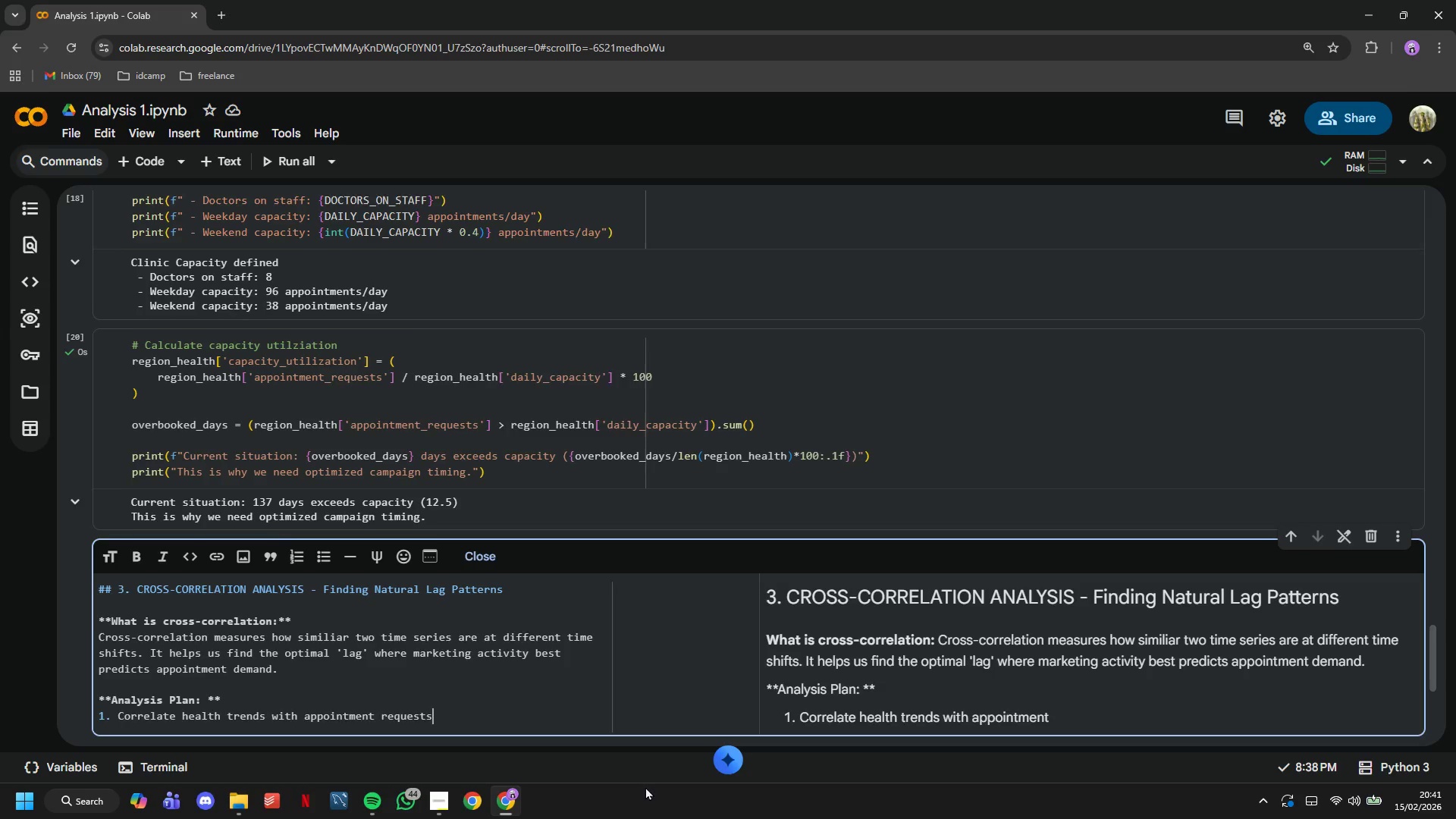 
key(Enter)
 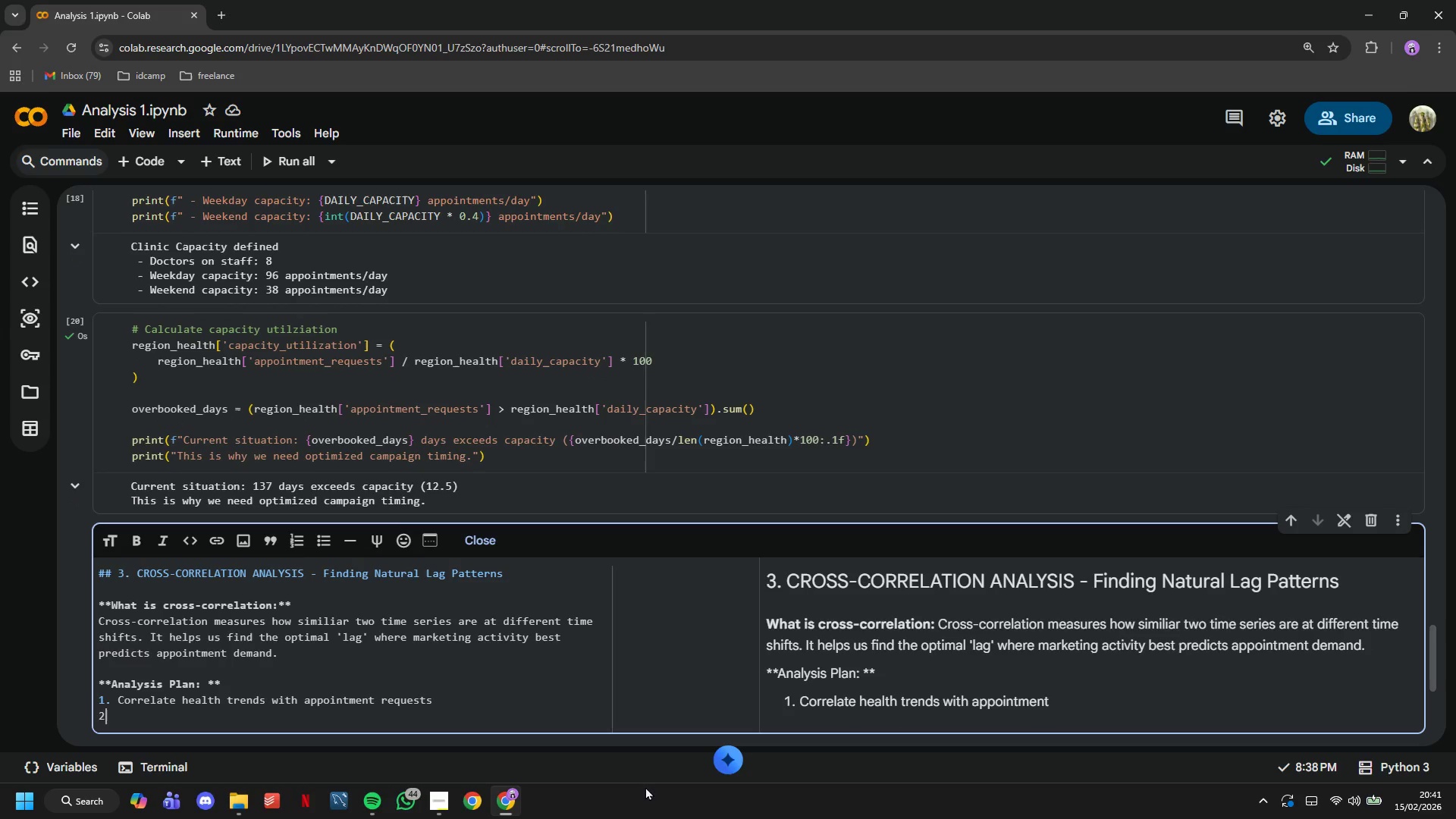 
type(2. Test lag periods from 0 )
 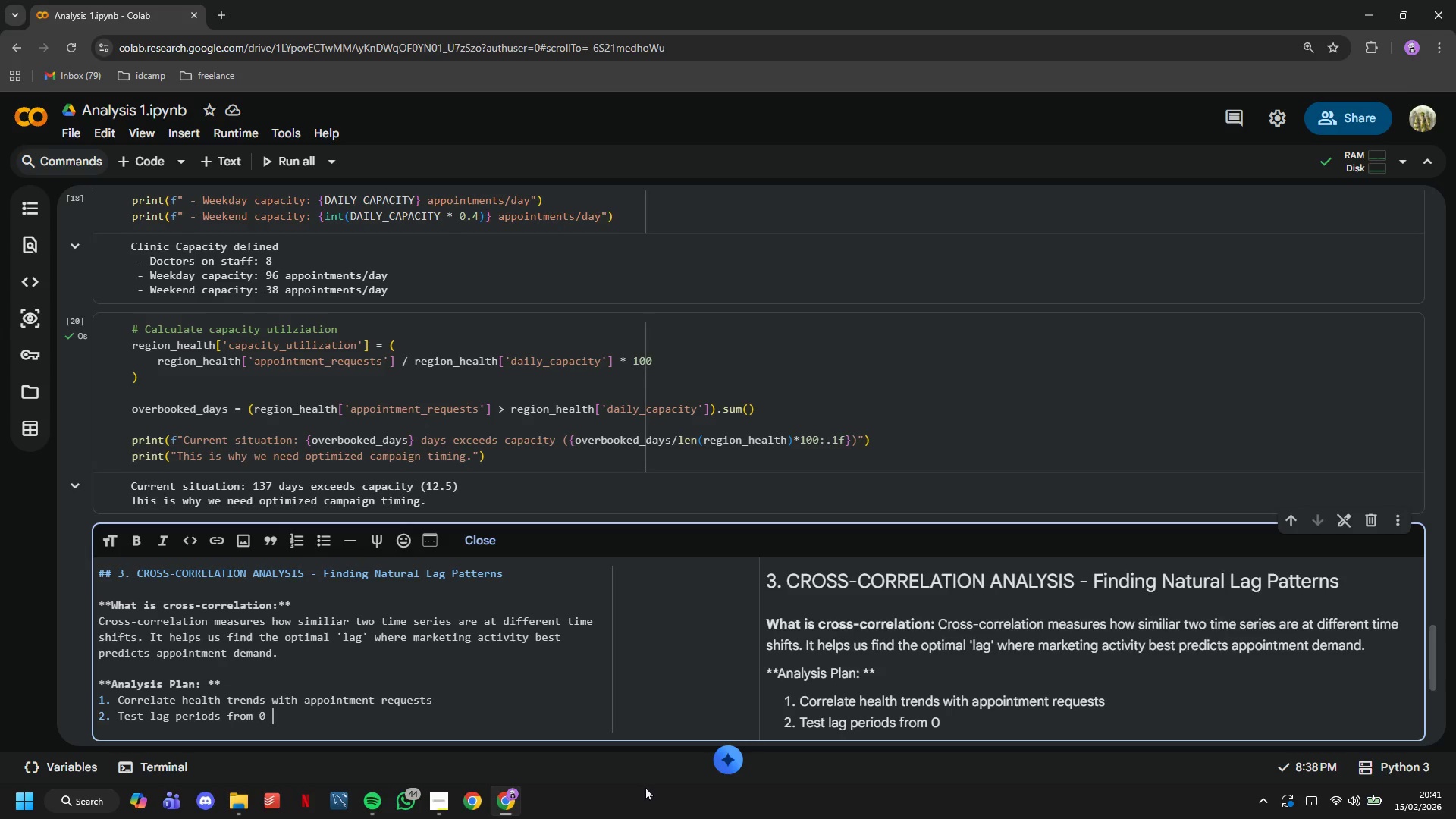 
wait(14.31)
 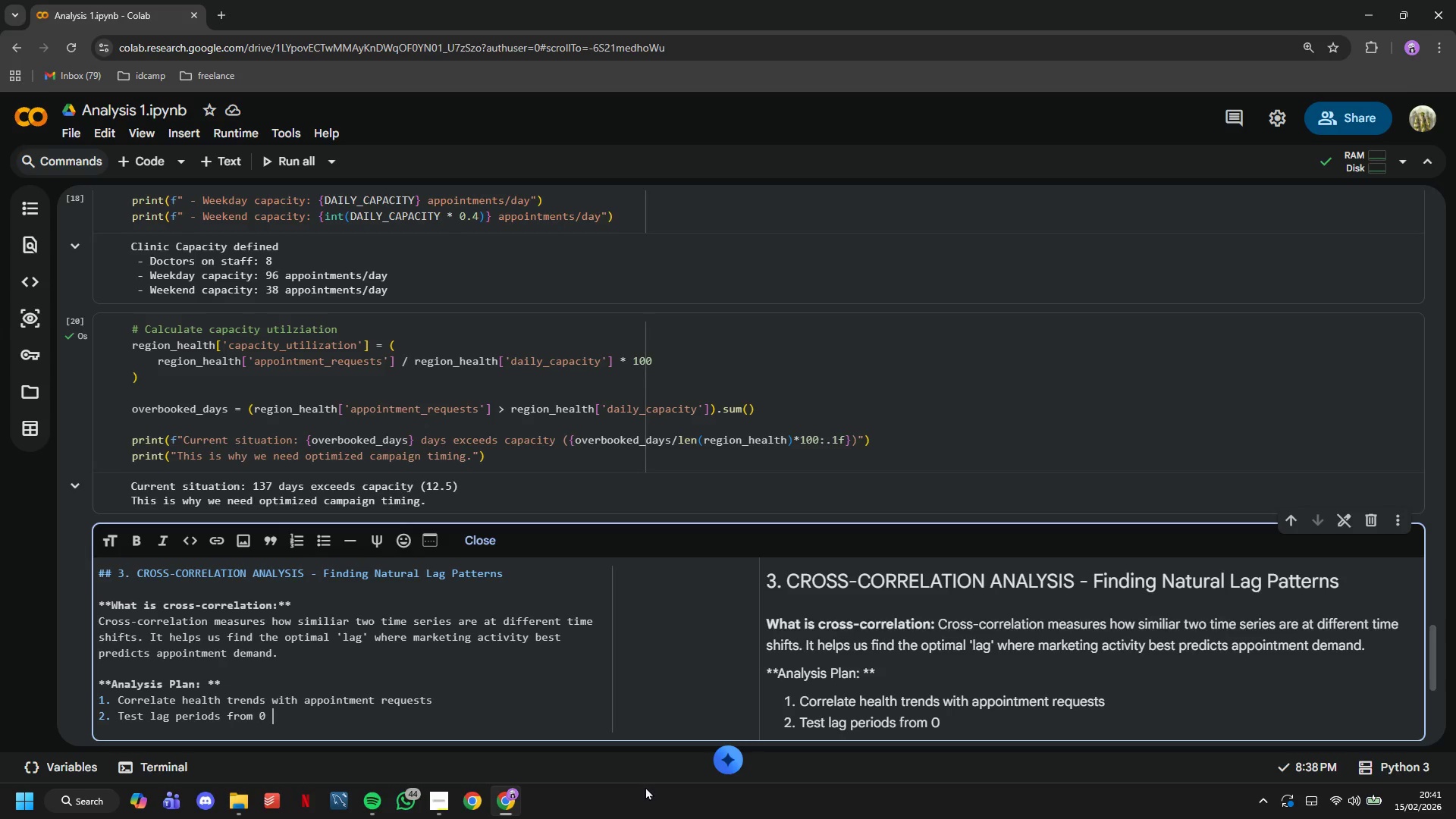 
type(to 30 days)
 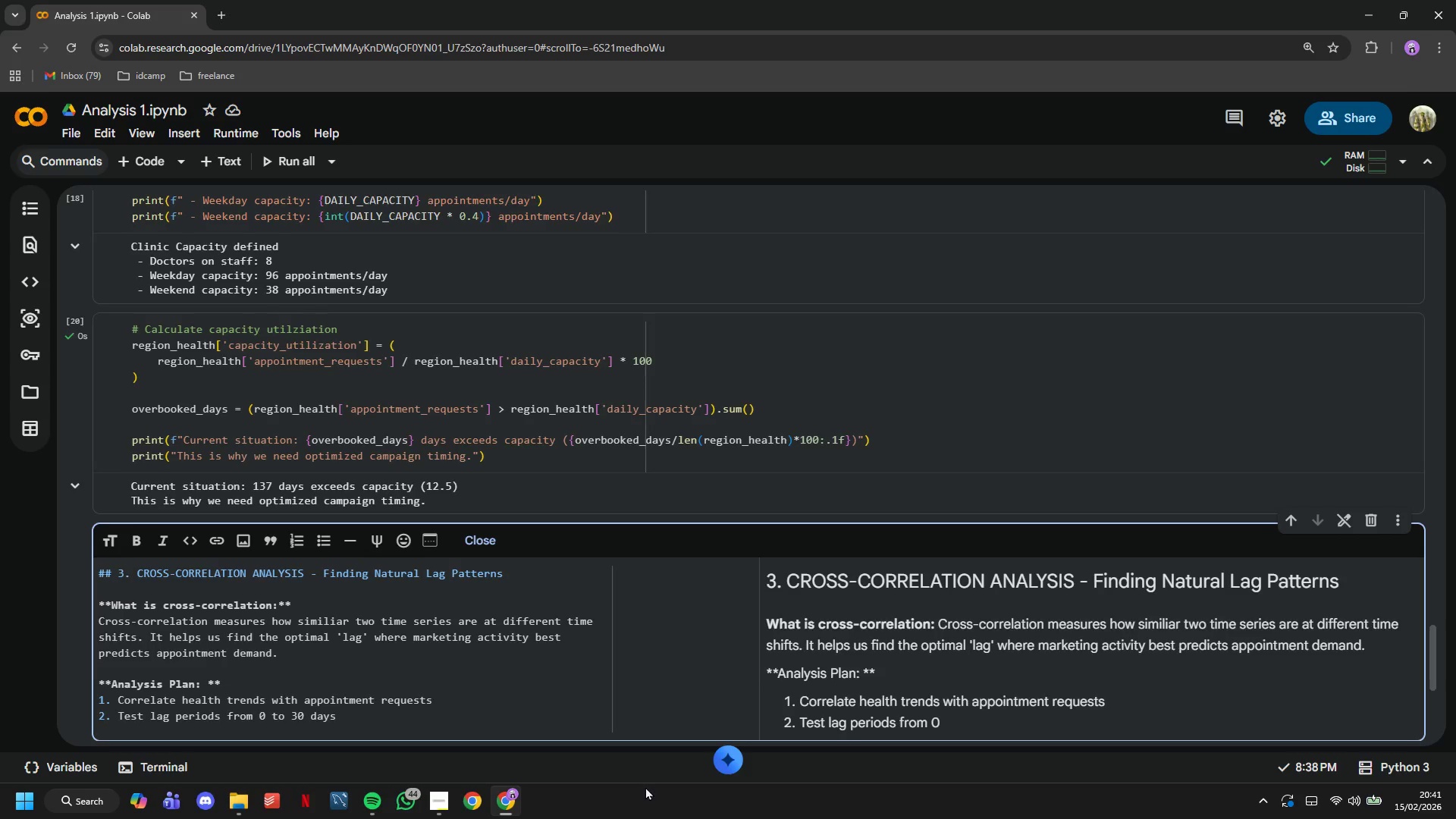 
key(Enter)
 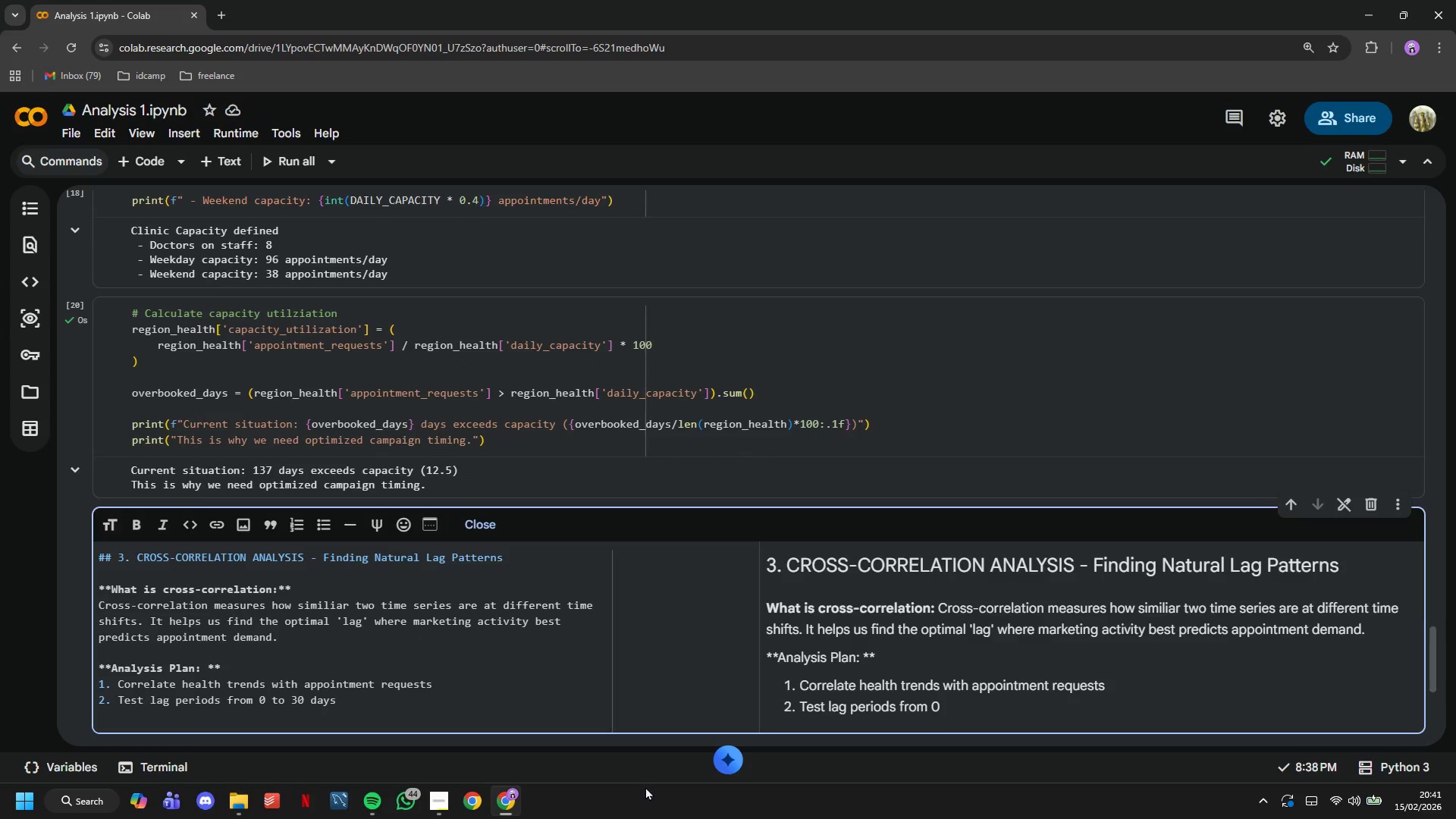 
type(3. Identiy)
key(Backspace)
type(fy the lag with maximum correlation)
 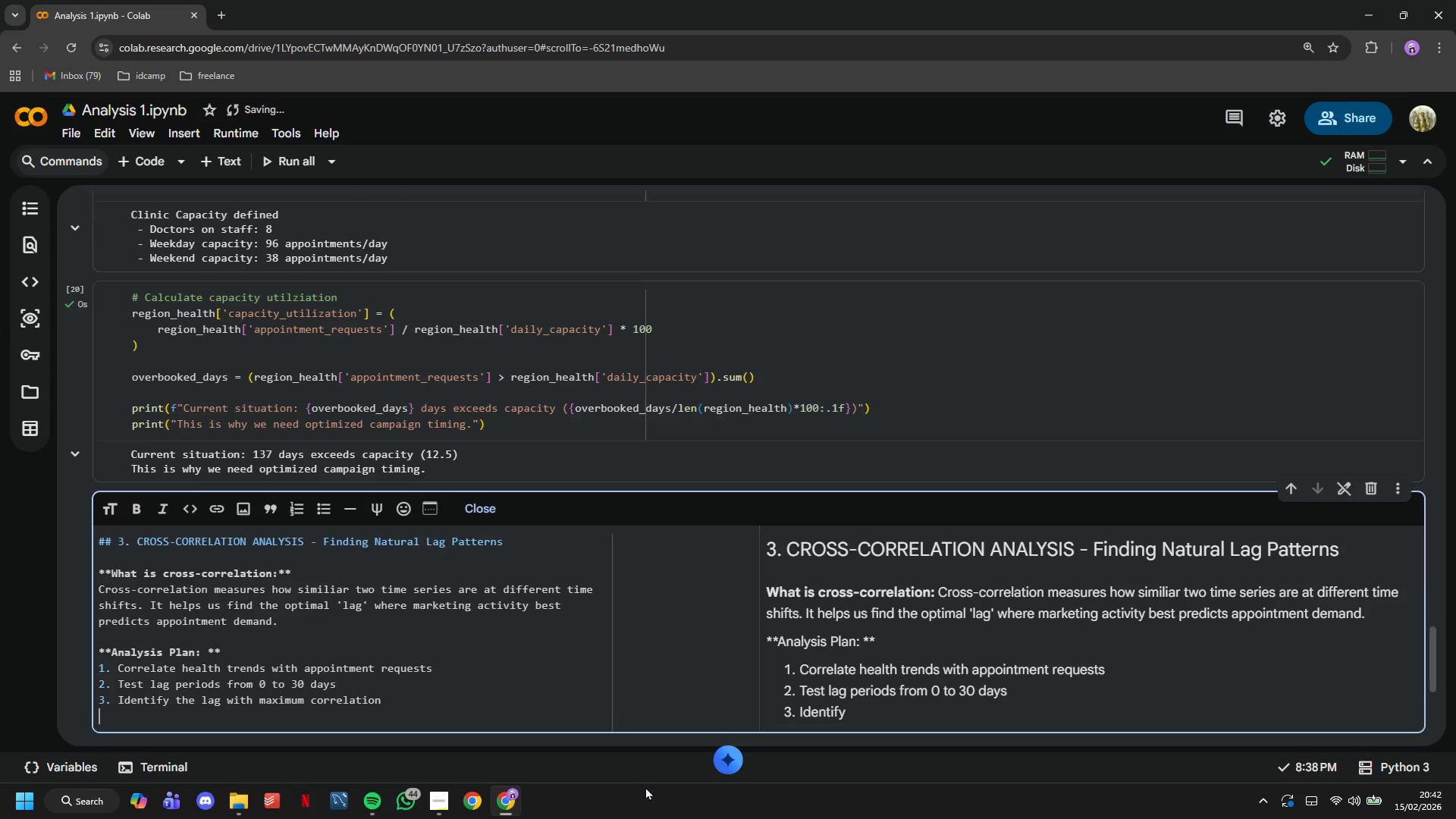 
key(Enter)
 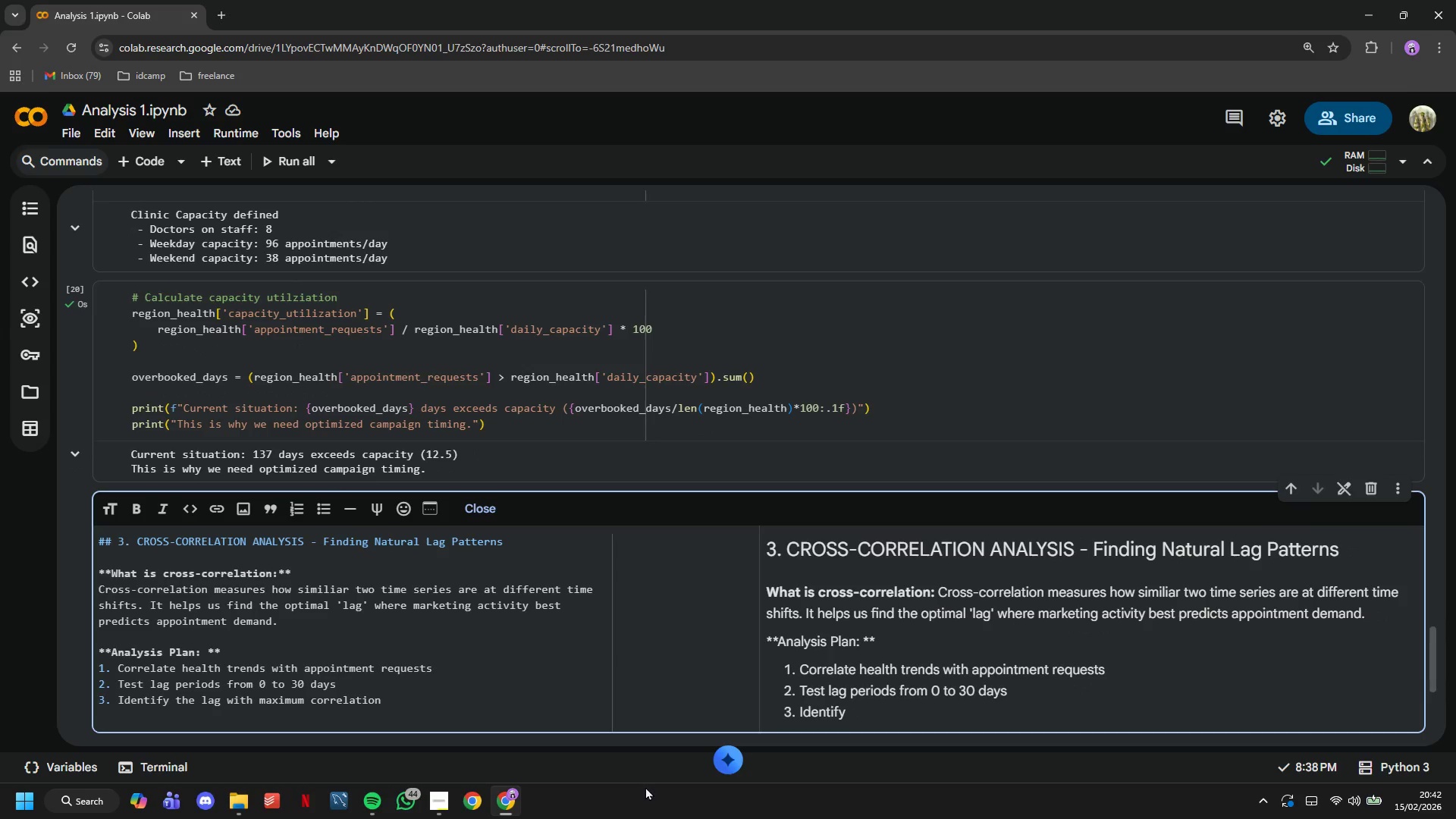 
type(4. This tells us how many days ahead to launch campaigns)
 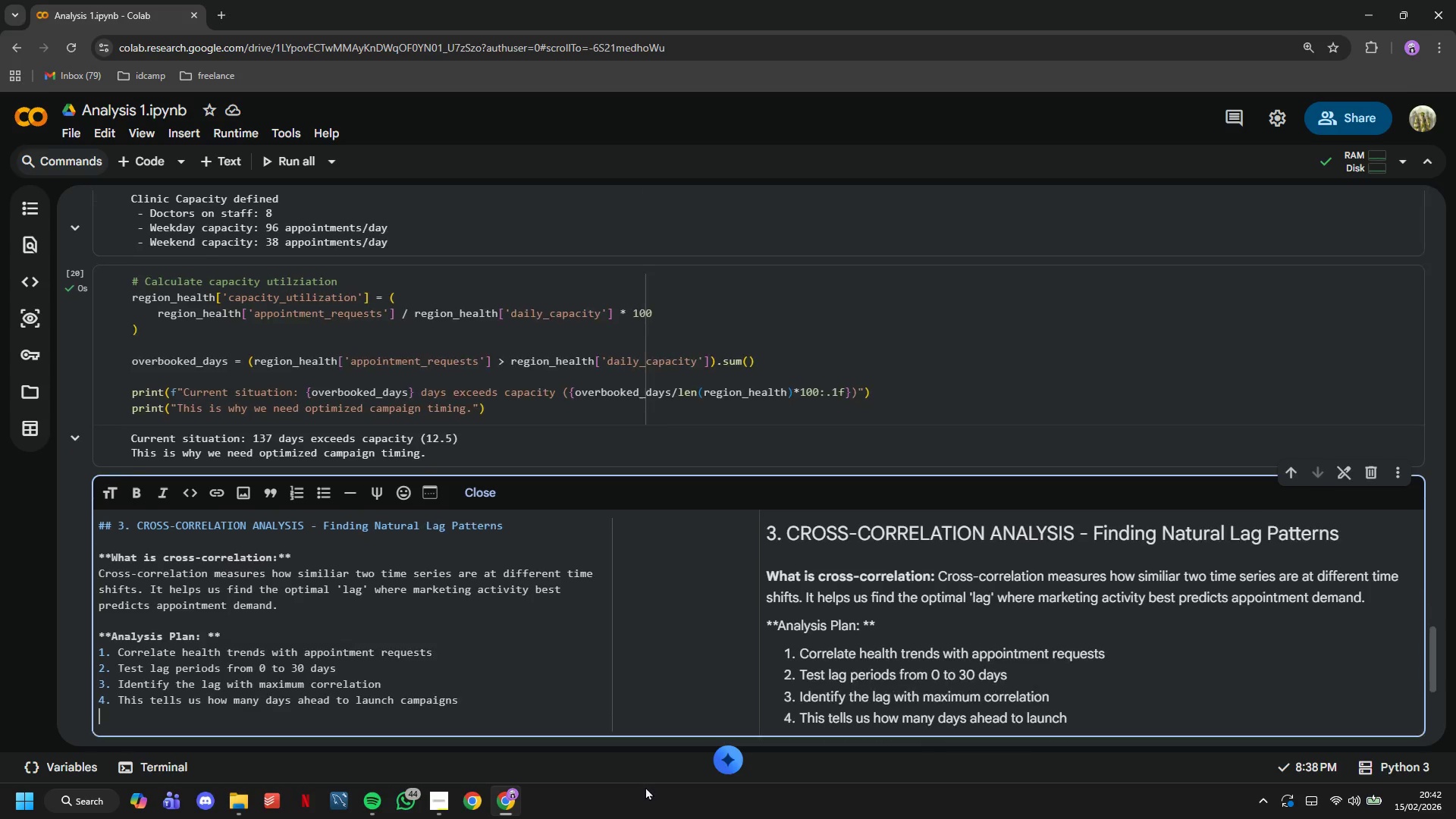 
key(Enter)
 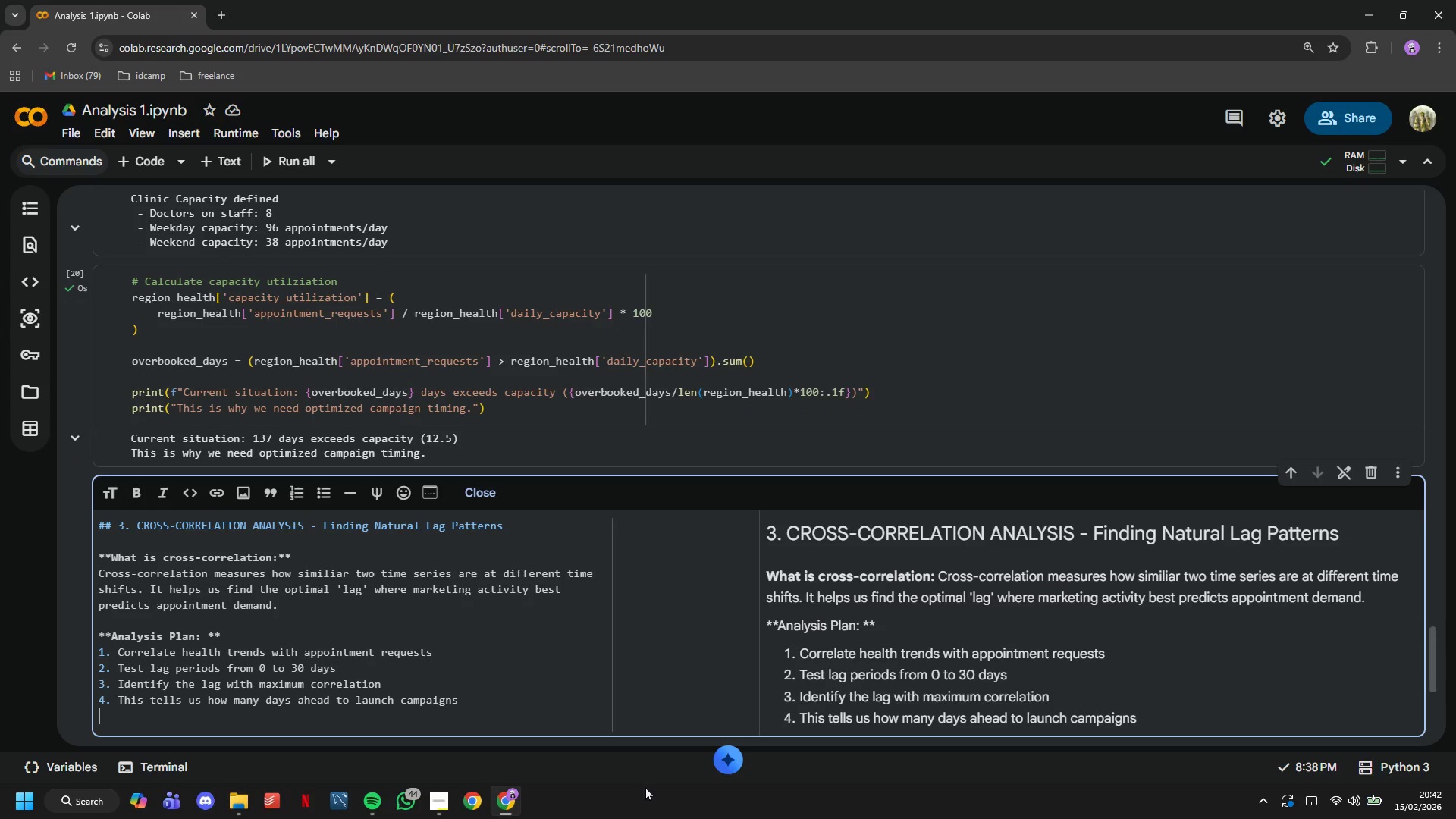 
key(Backspace)
 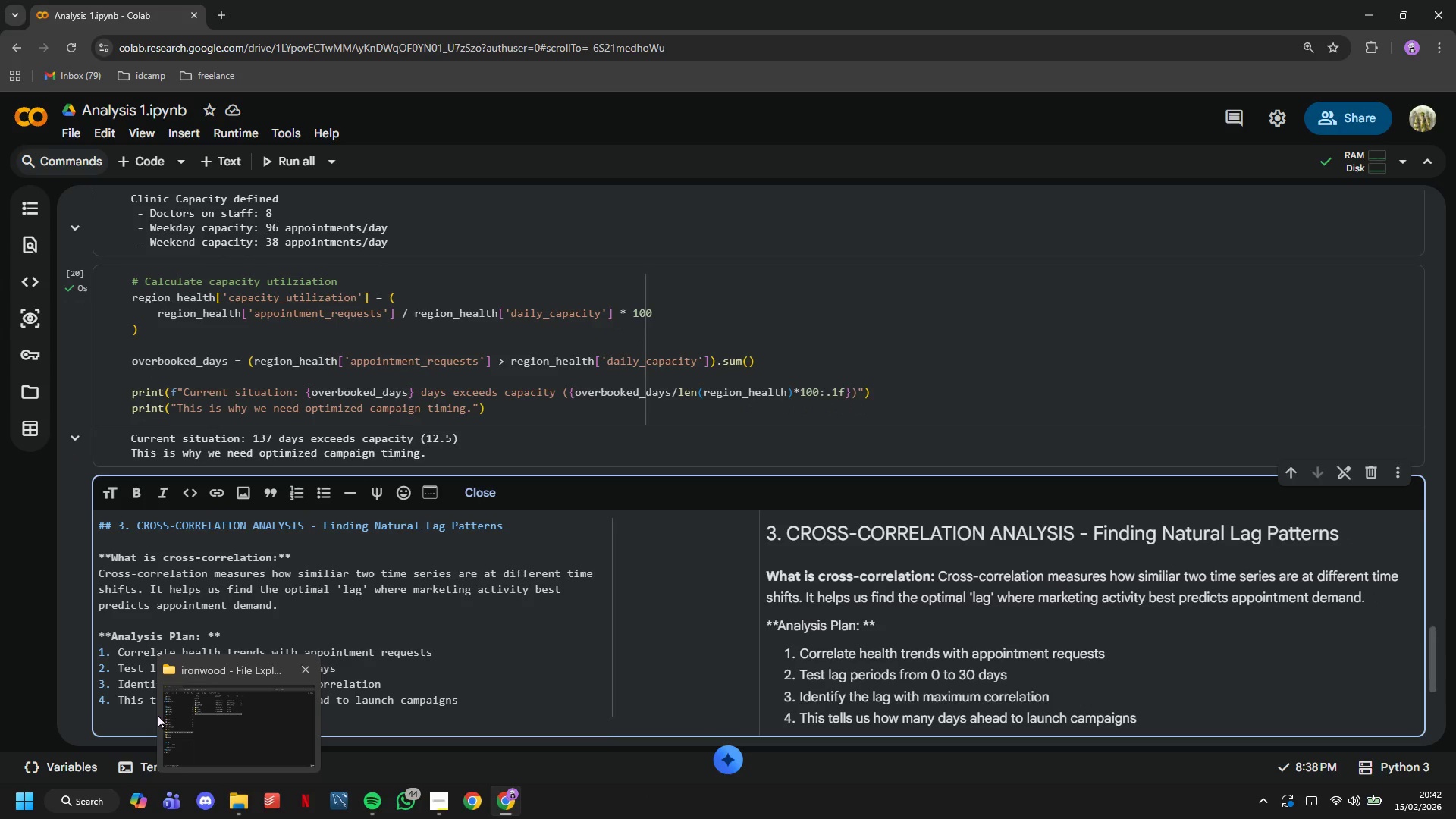 
left_click([133, 710])
 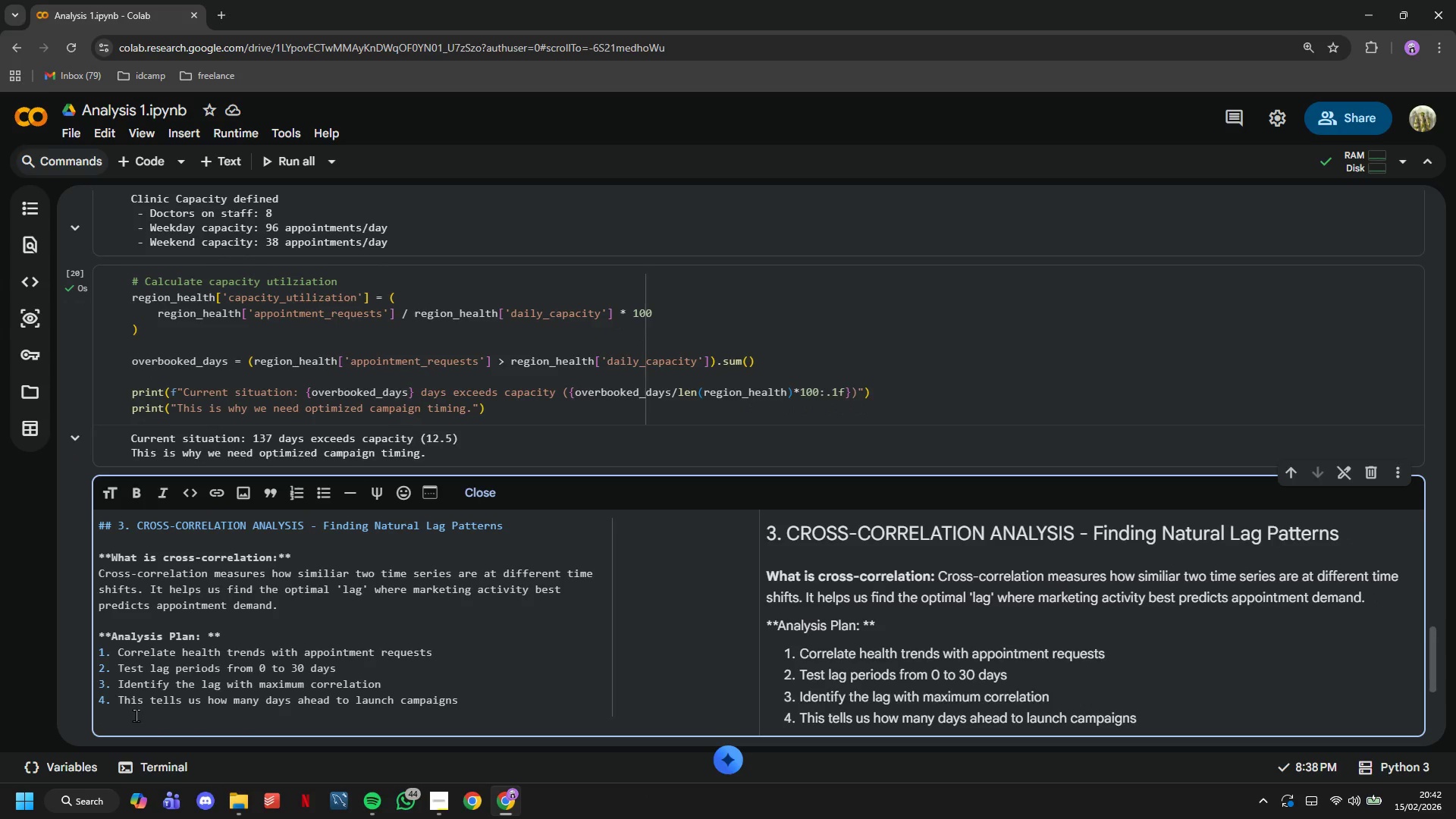 
left_click([136, 716])
 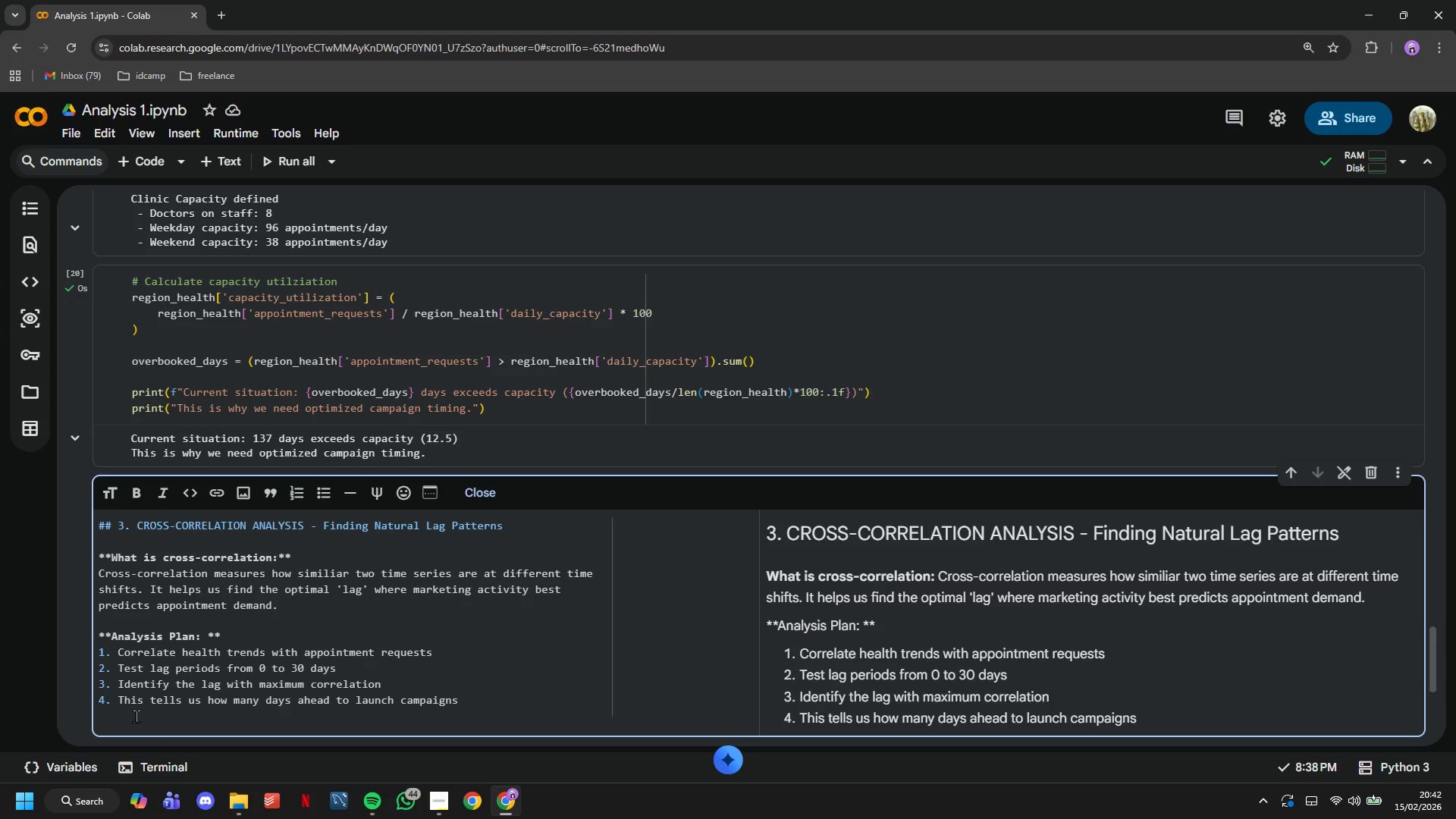 
left_click([136, 716])
 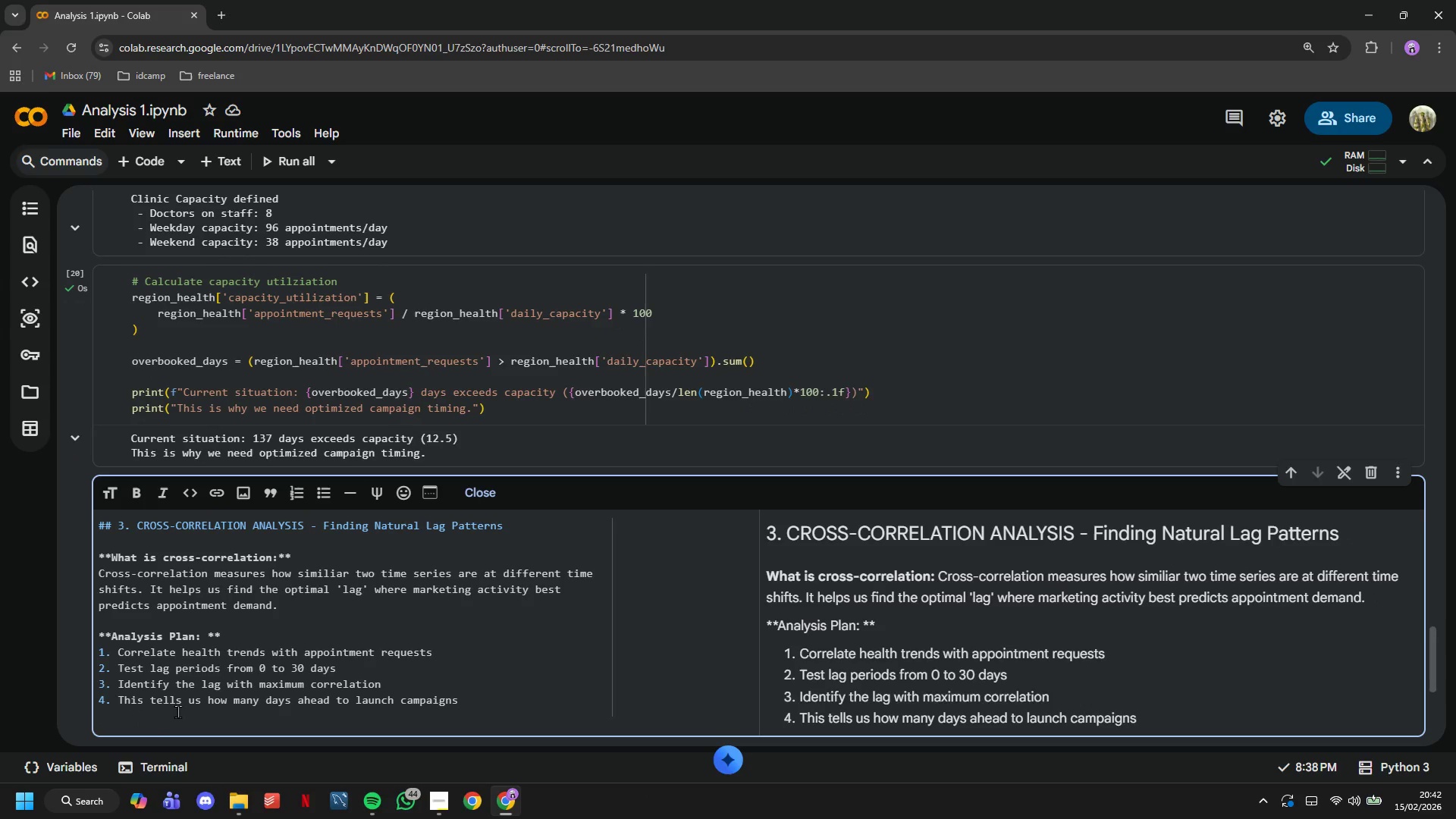 
scroll: coordinate [184, 628], scroll_direction: down, amount: 3.0
 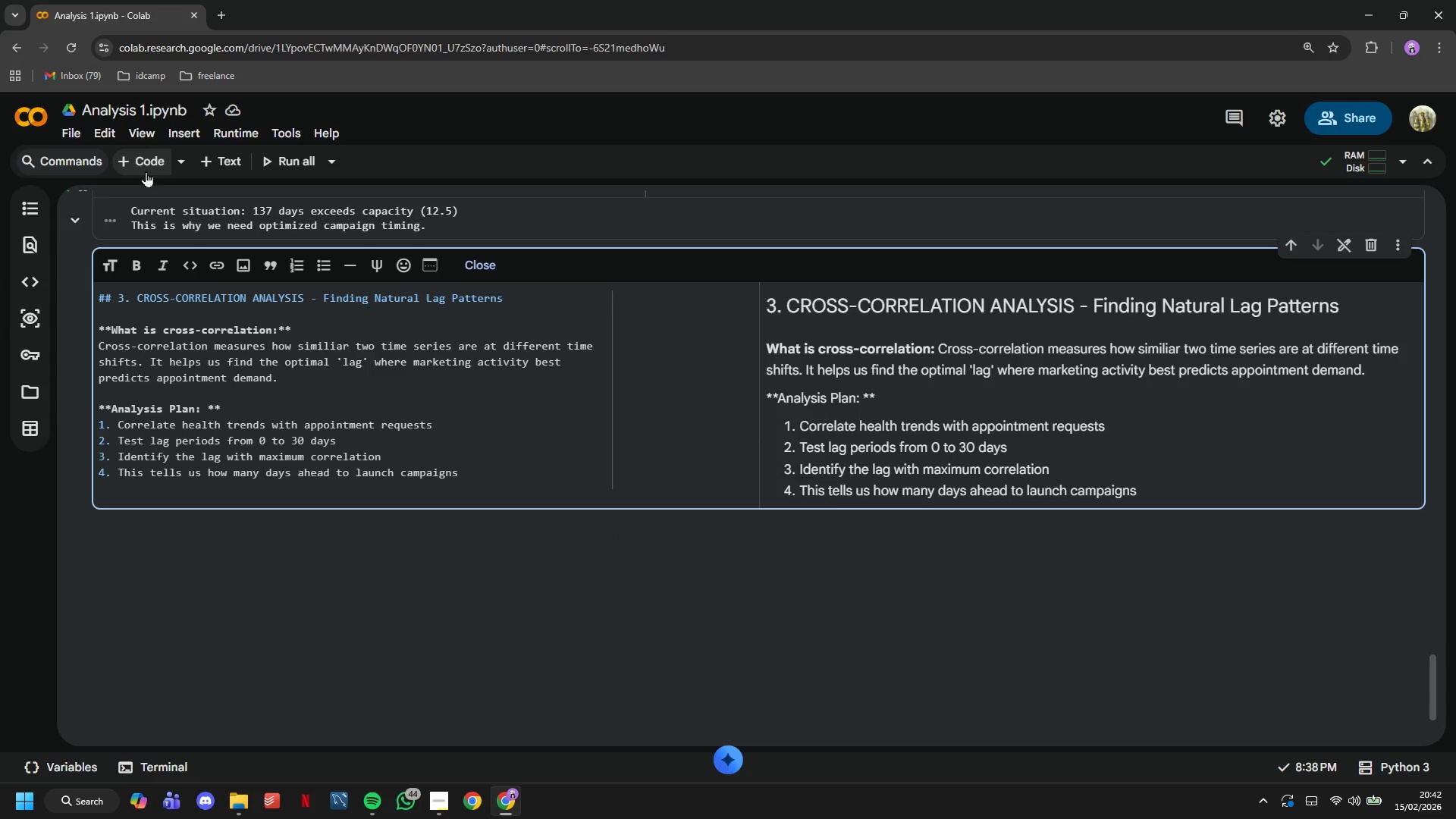 
left_click([143, 161])
 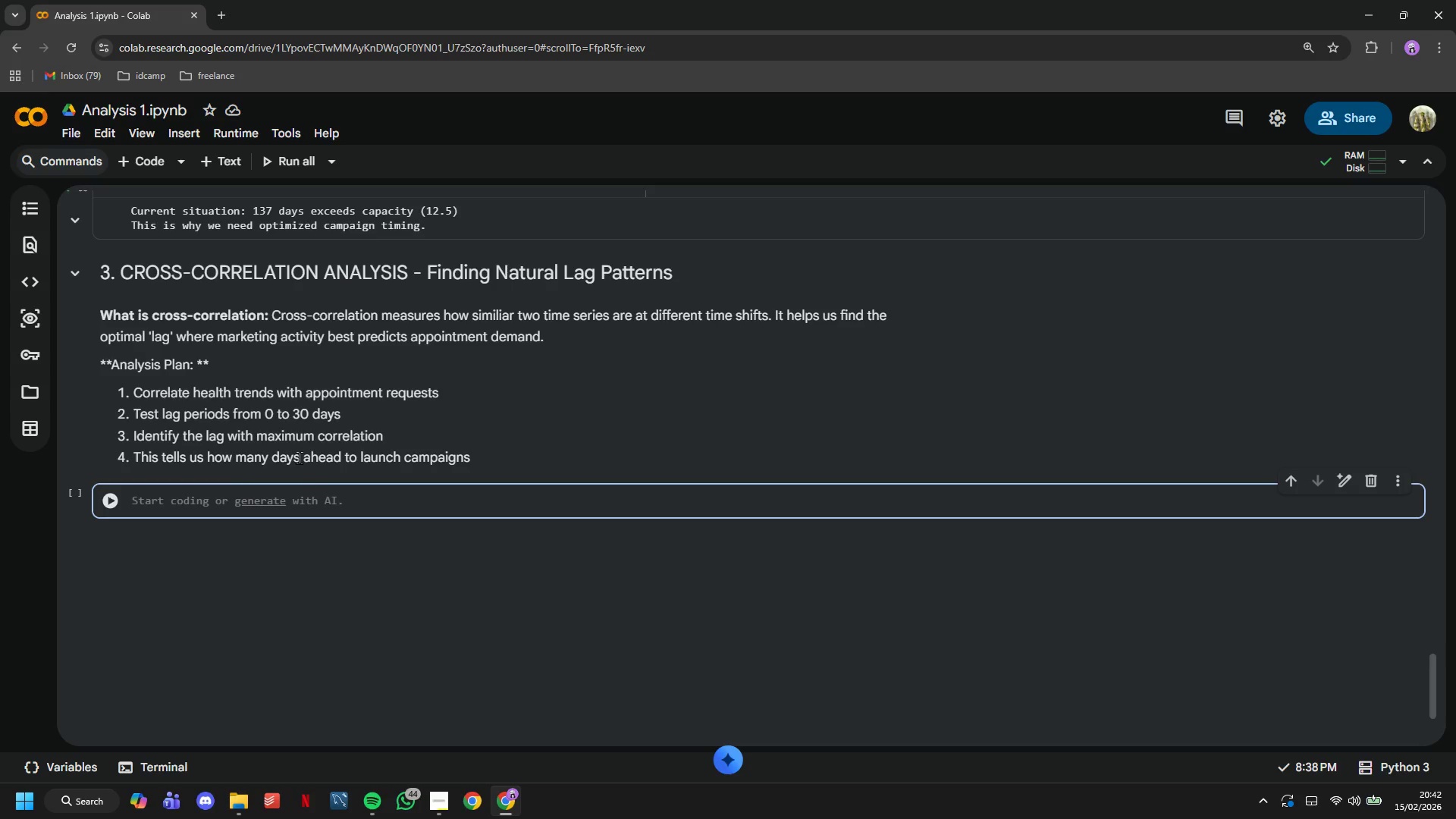 
double_click([287, 425])
 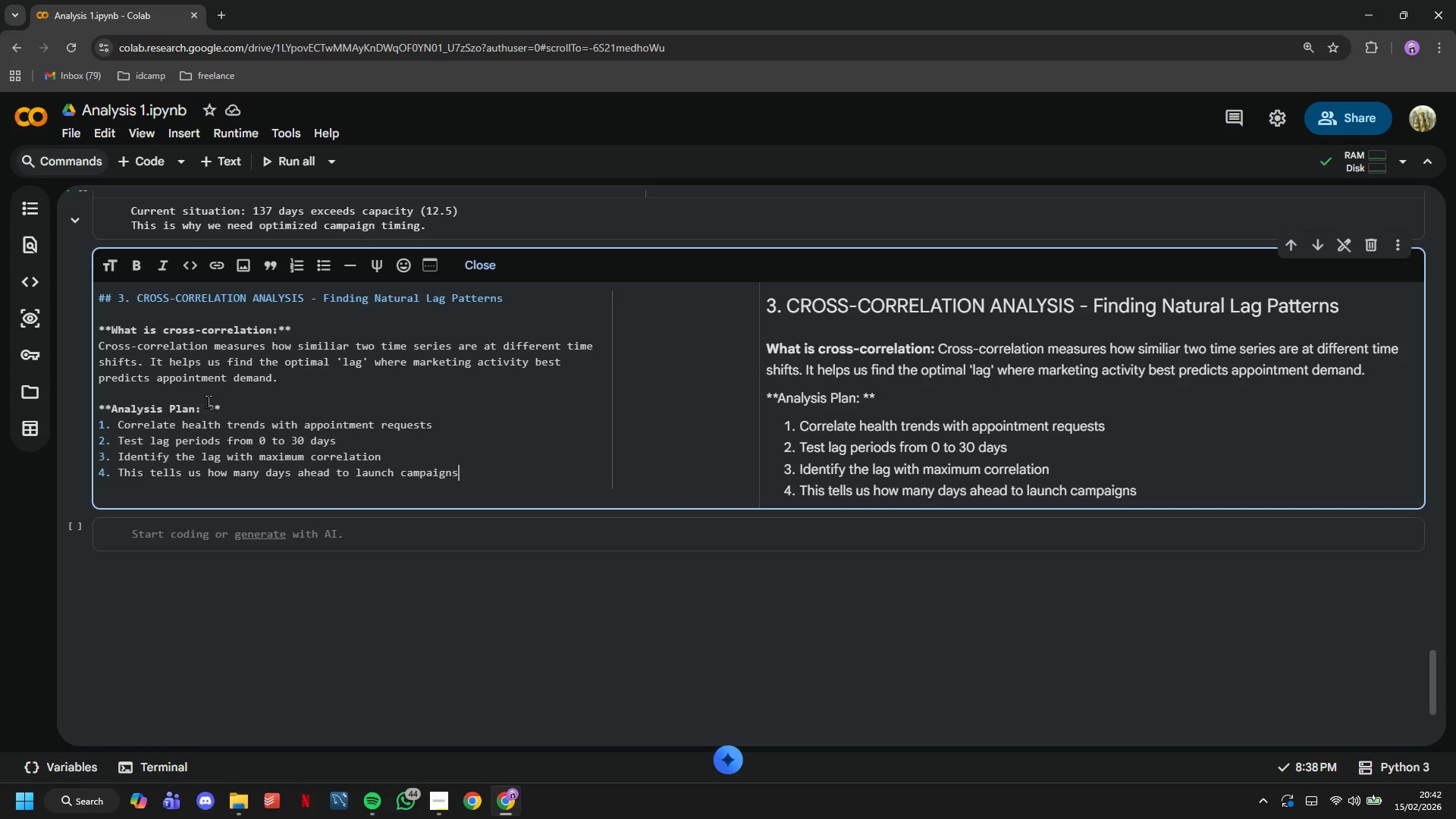 
left_click([203, 403])
 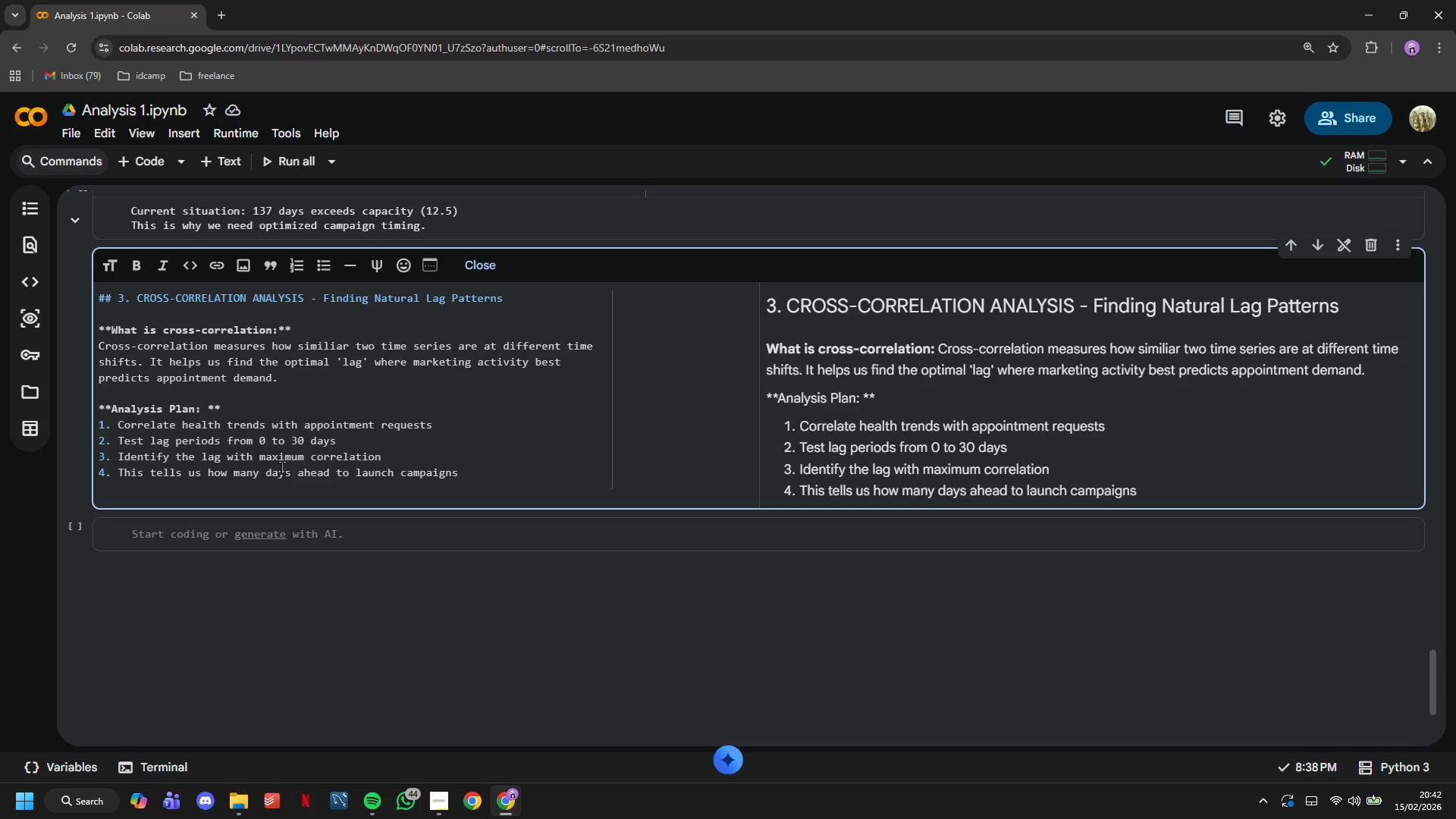 
key(ArrowRight)
 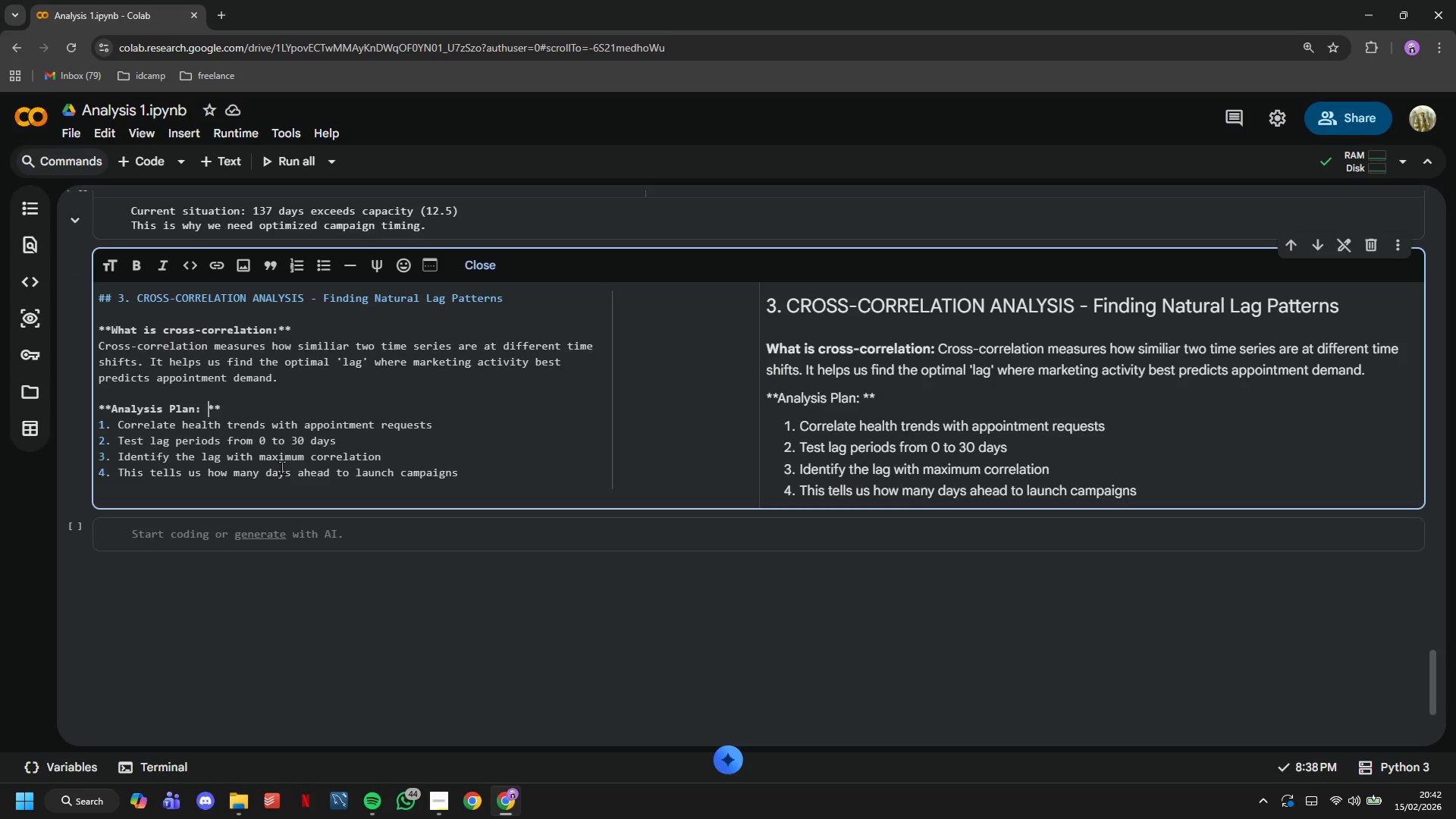 
key(Backspace)
 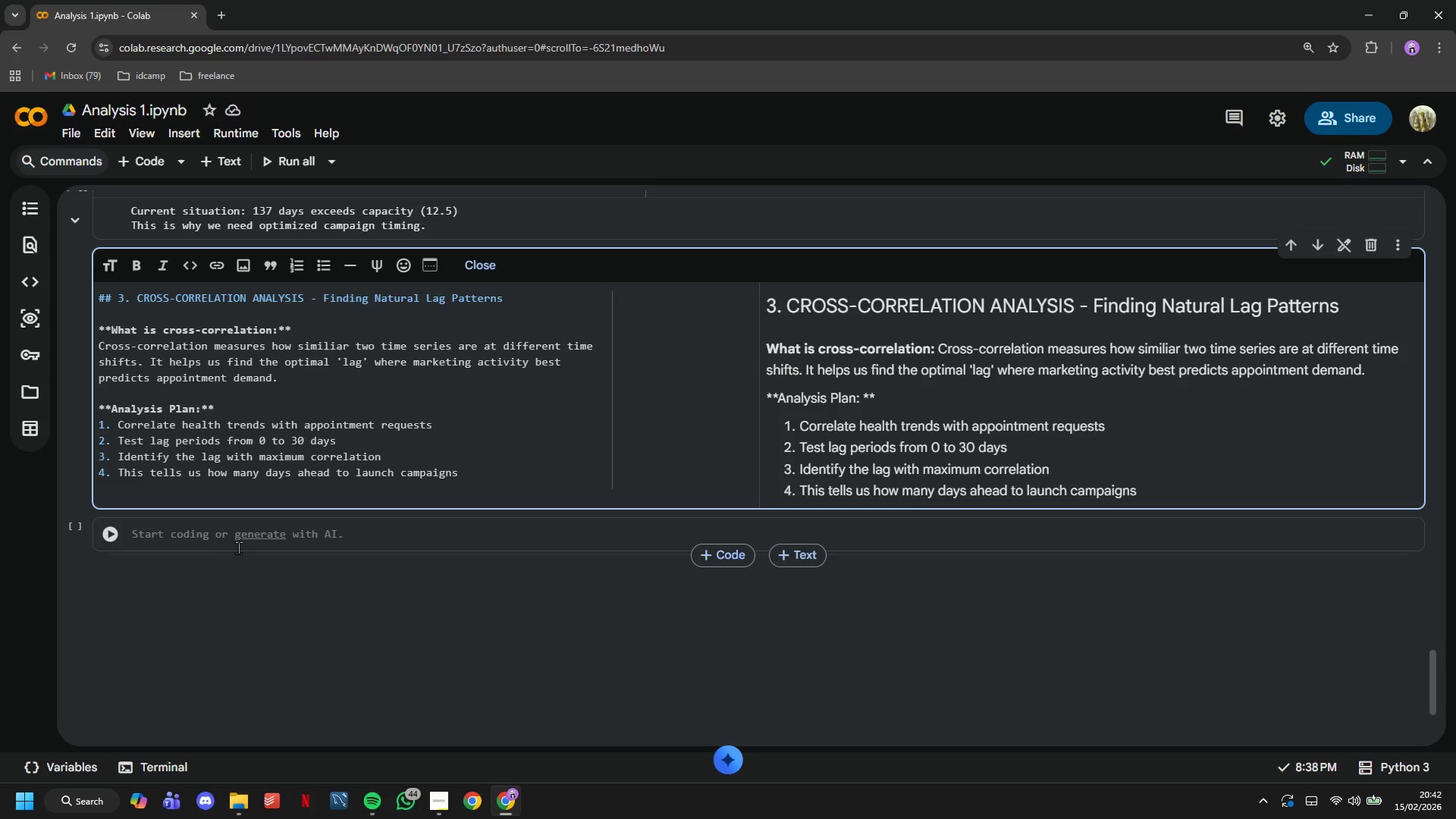 
left_click([214, 534])
 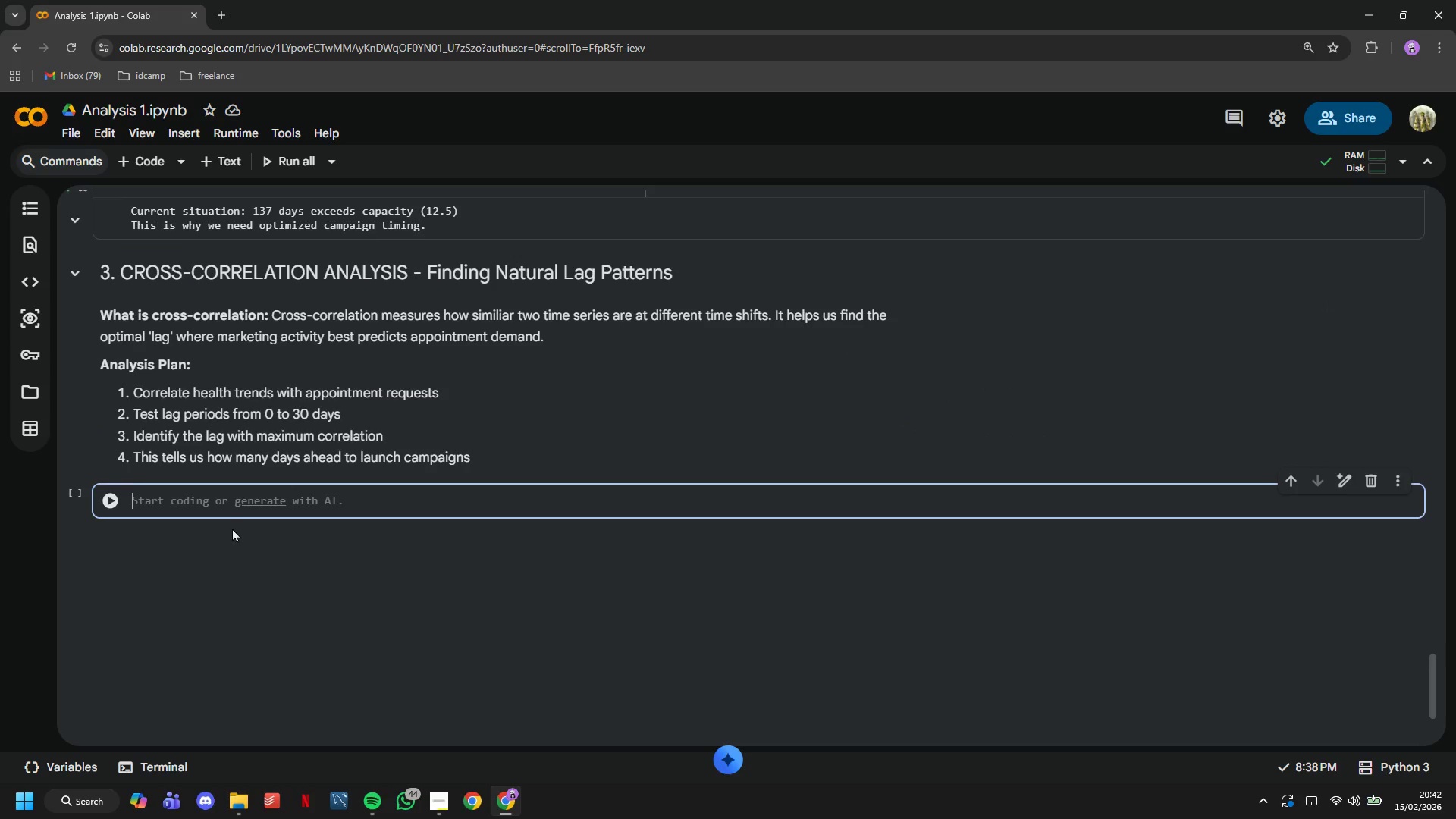 
scroll: coordinate [234, 527], scroll_direction: up, amount: 3.0
 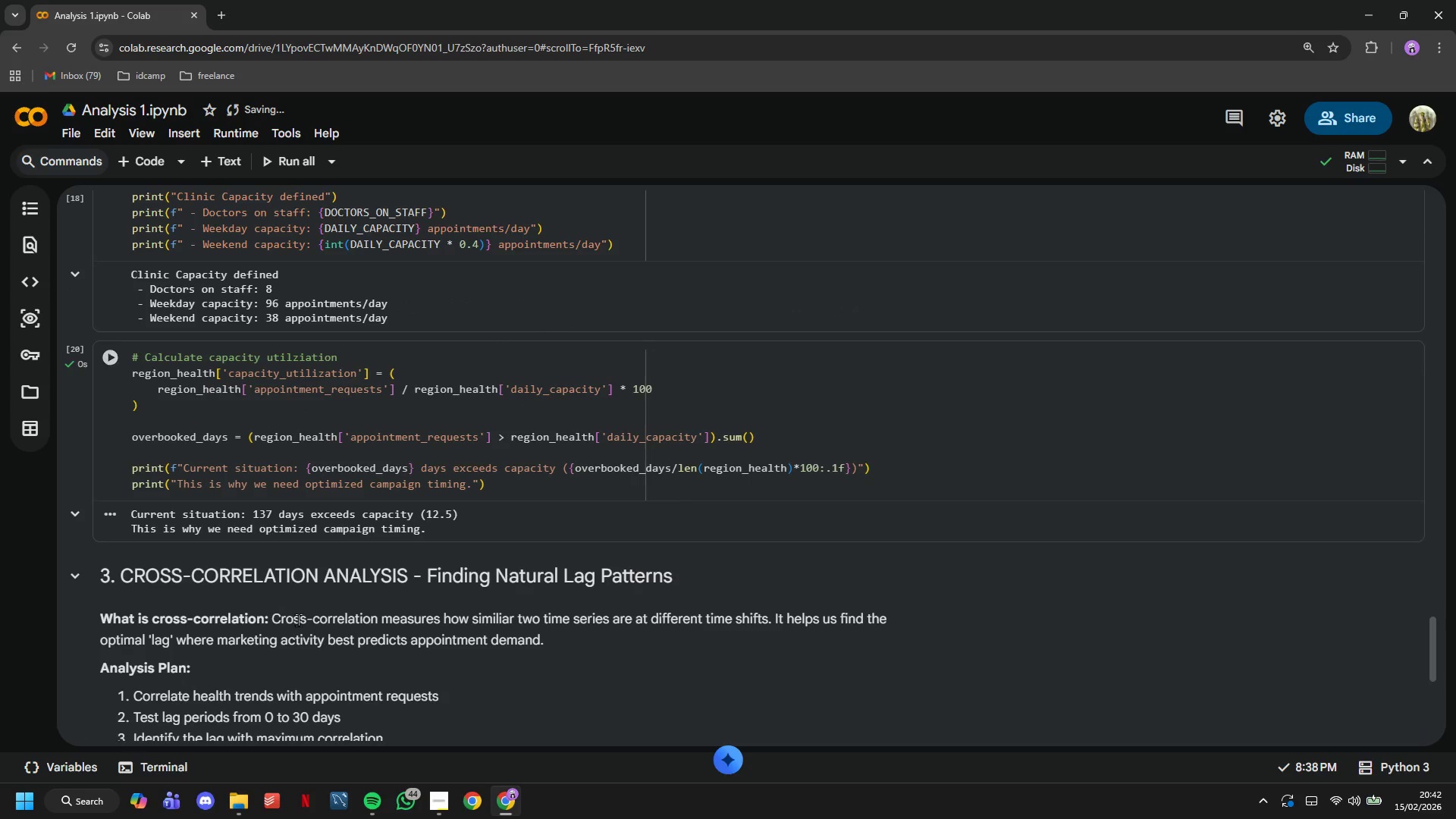 
double_click([300, 628])
 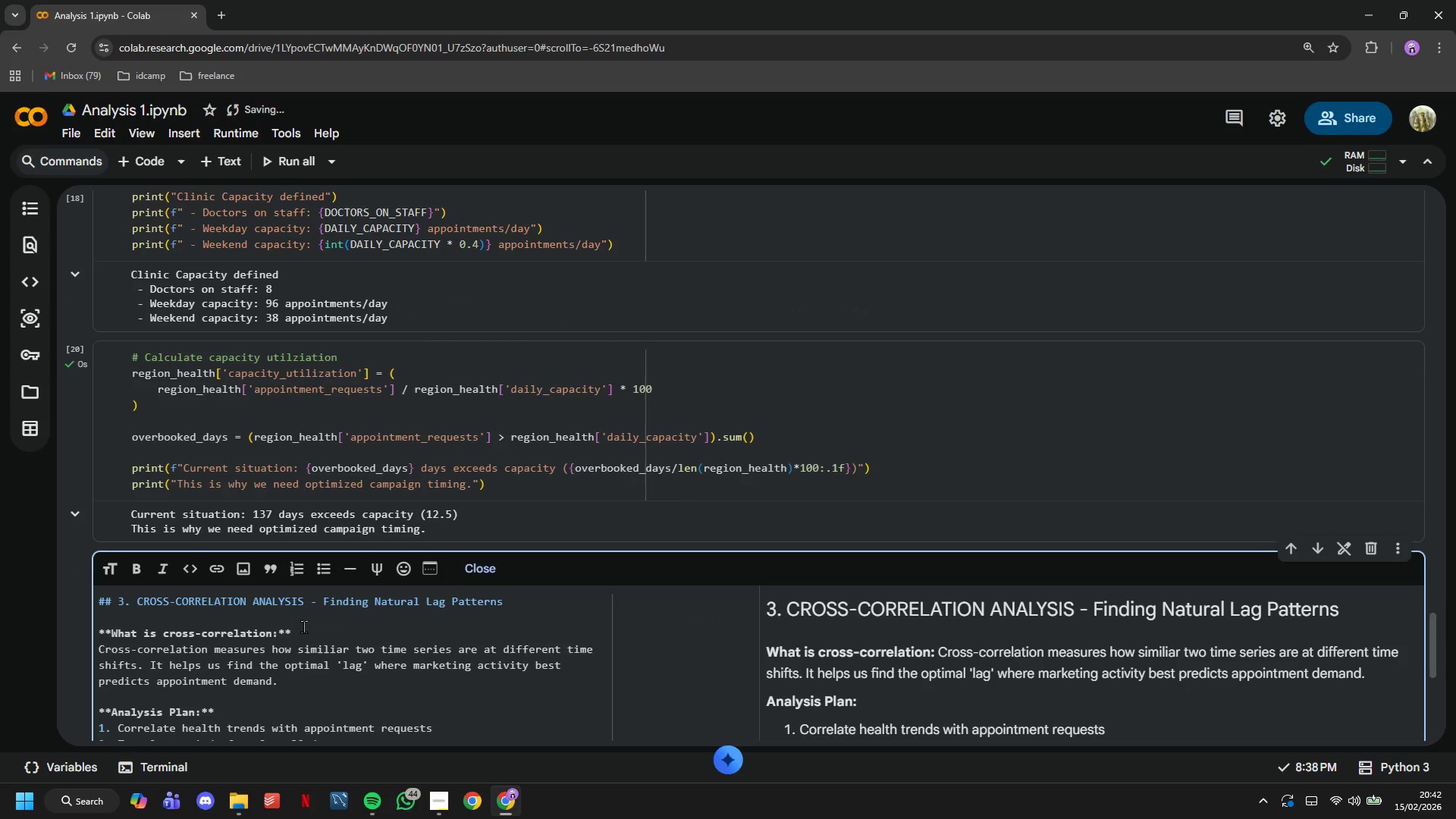 
left_click([307, 627])
 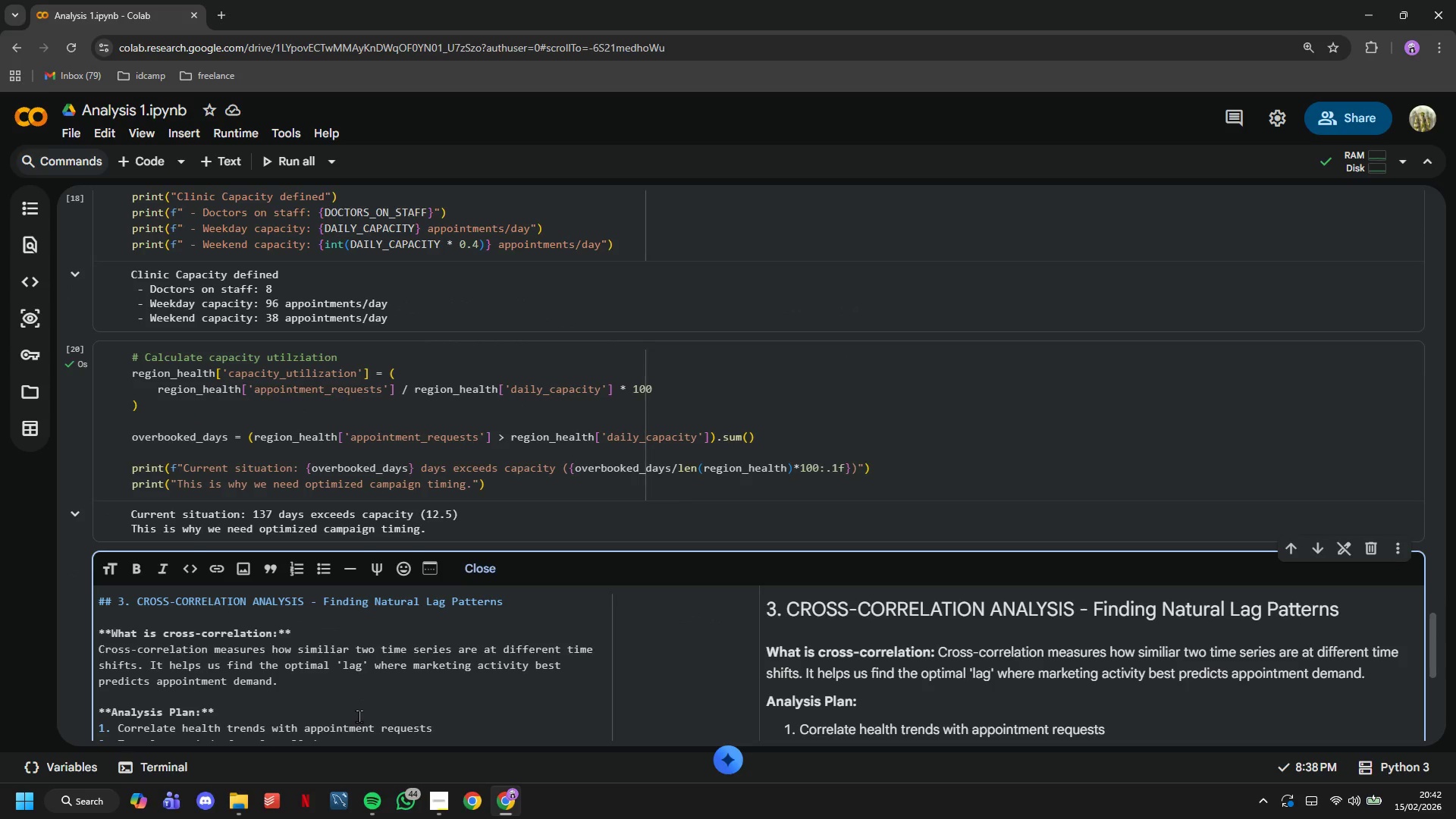 
key(ArrowRight)
 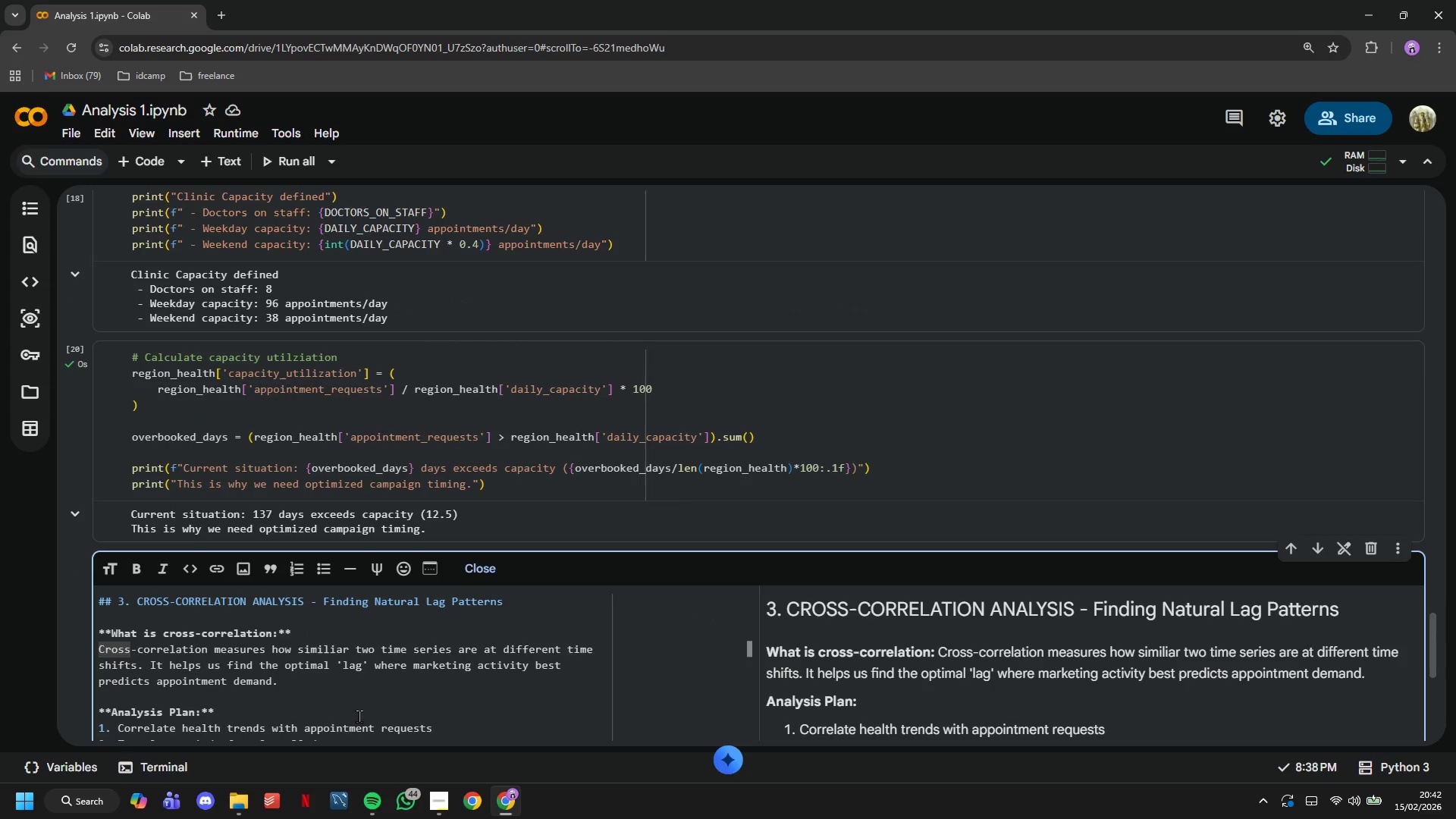 
key(Tab)
 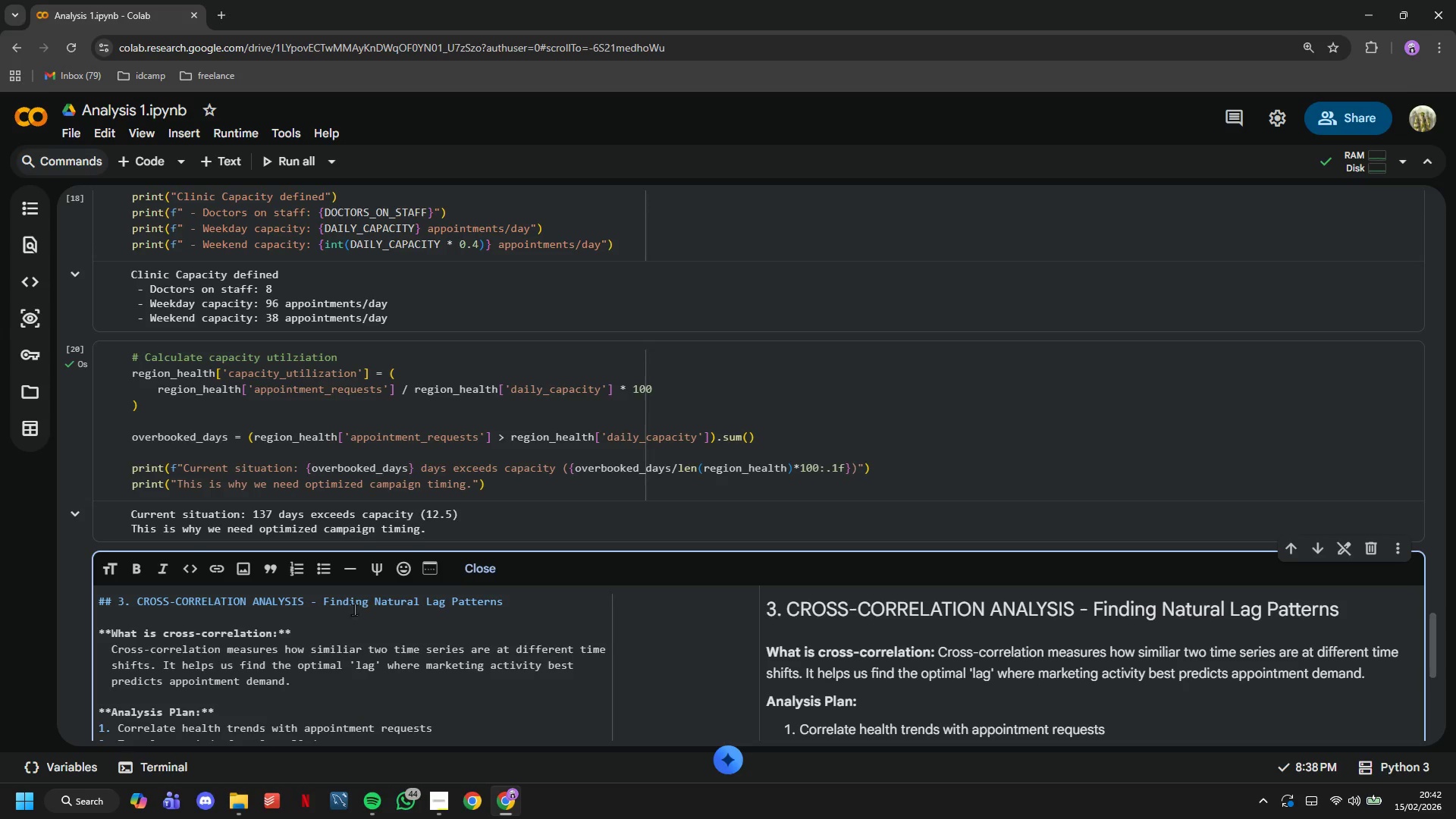 
scroll: coordinate [361, 569], scroll_direction: down, amount: 5.0
 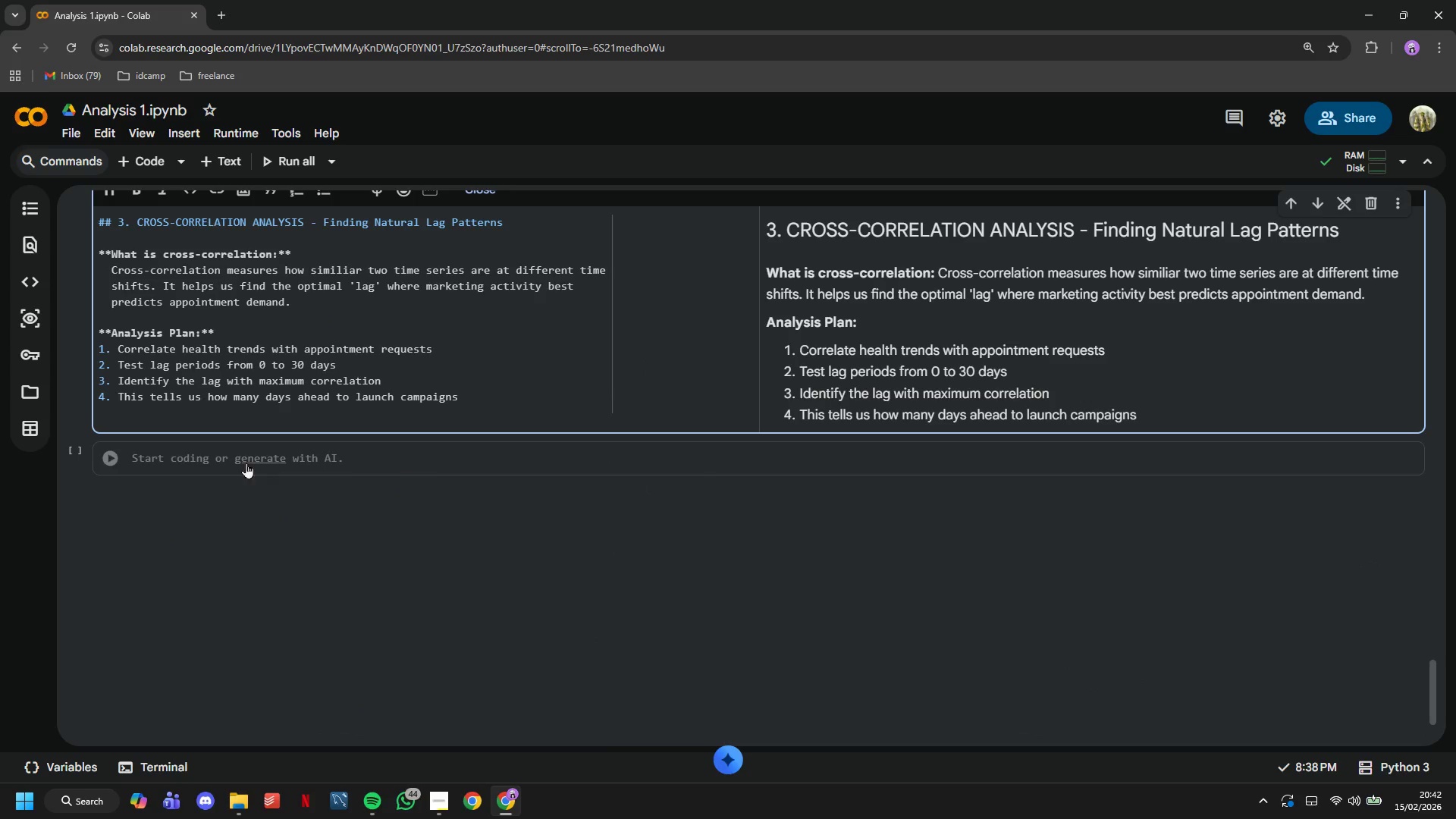 
left_click([239, 457])
 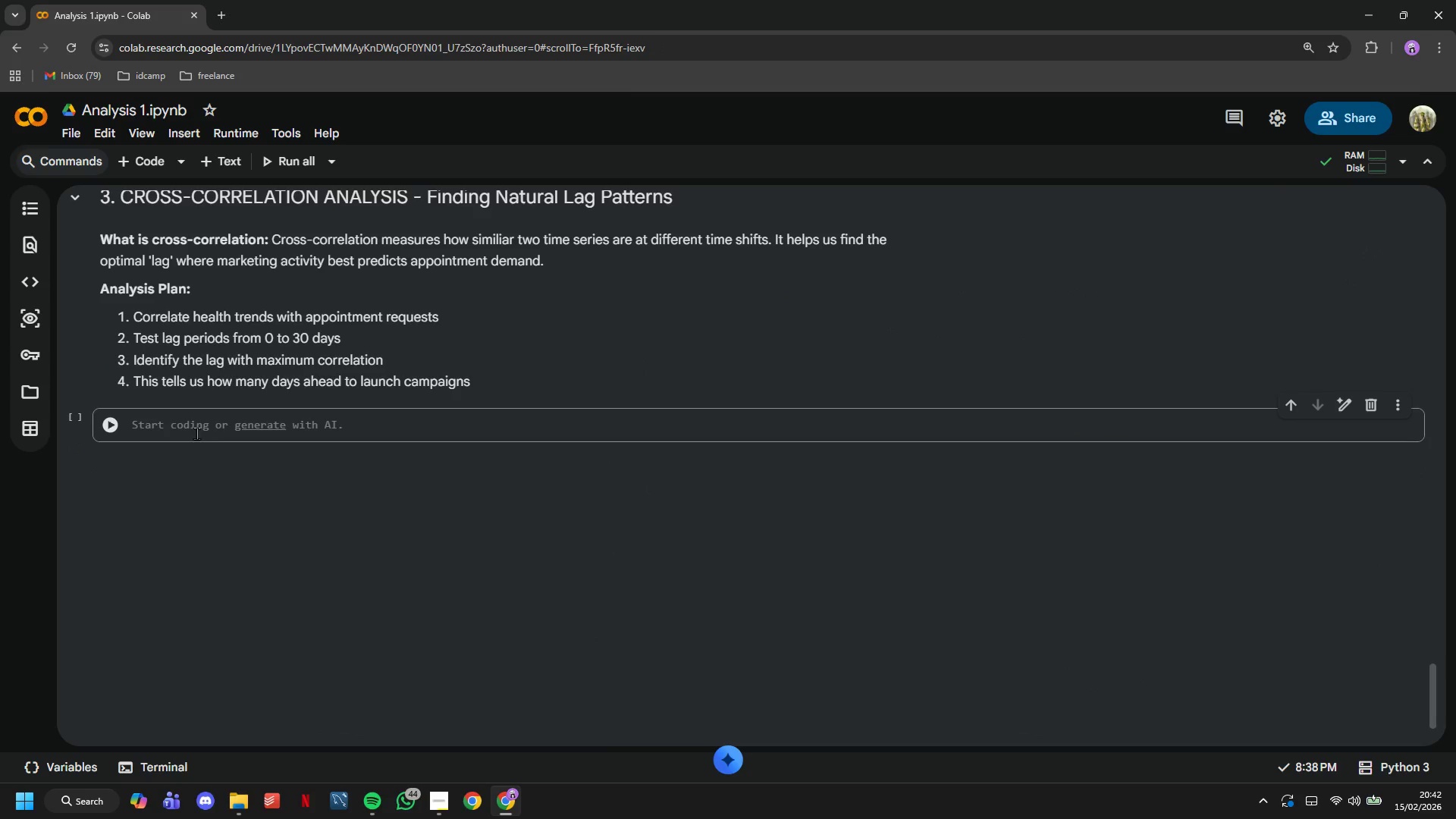 
left_click([193, 430])
 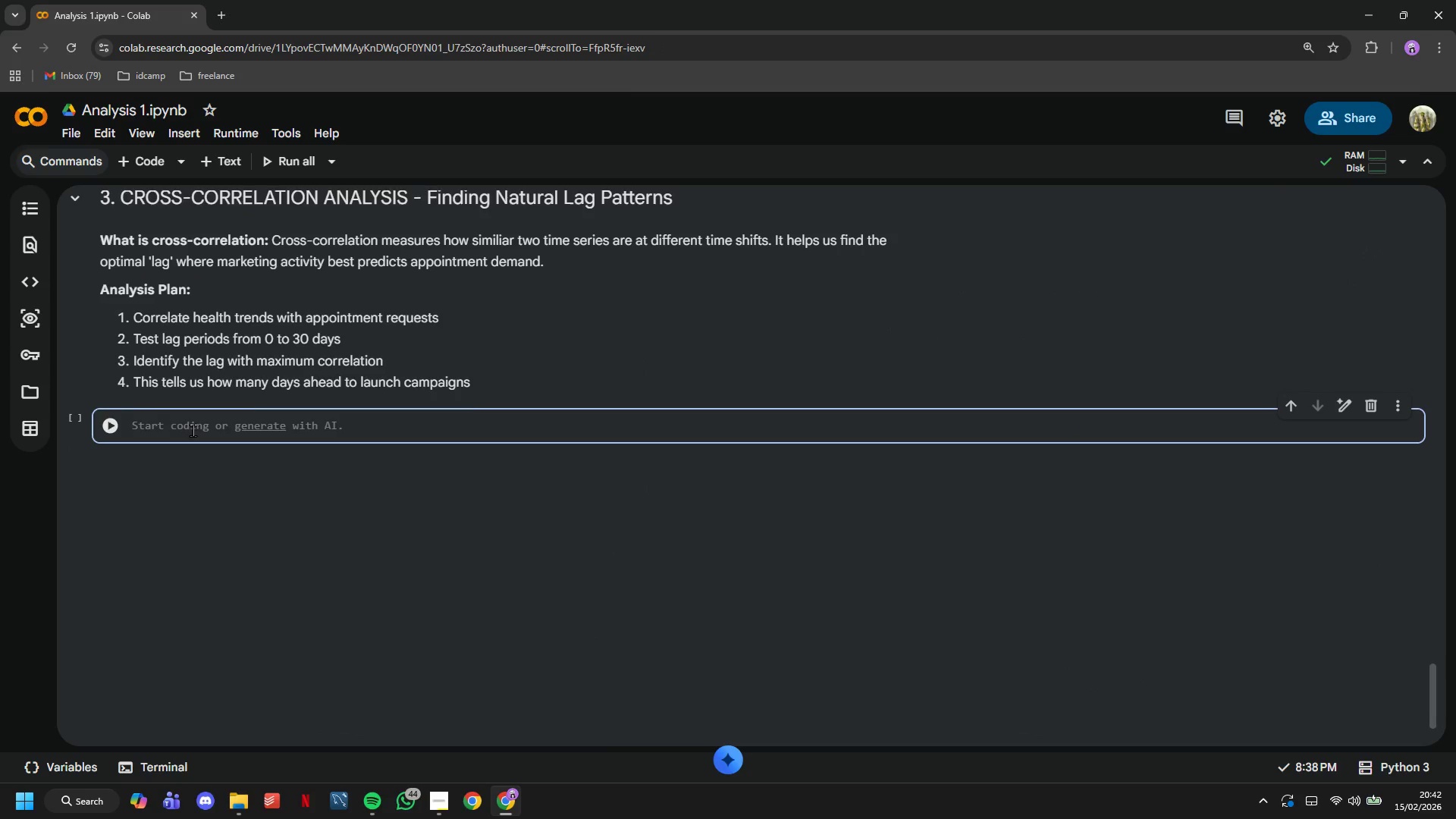 
scroll: coordinate [193, 430], scroll_direction: up, amount: 1.0
 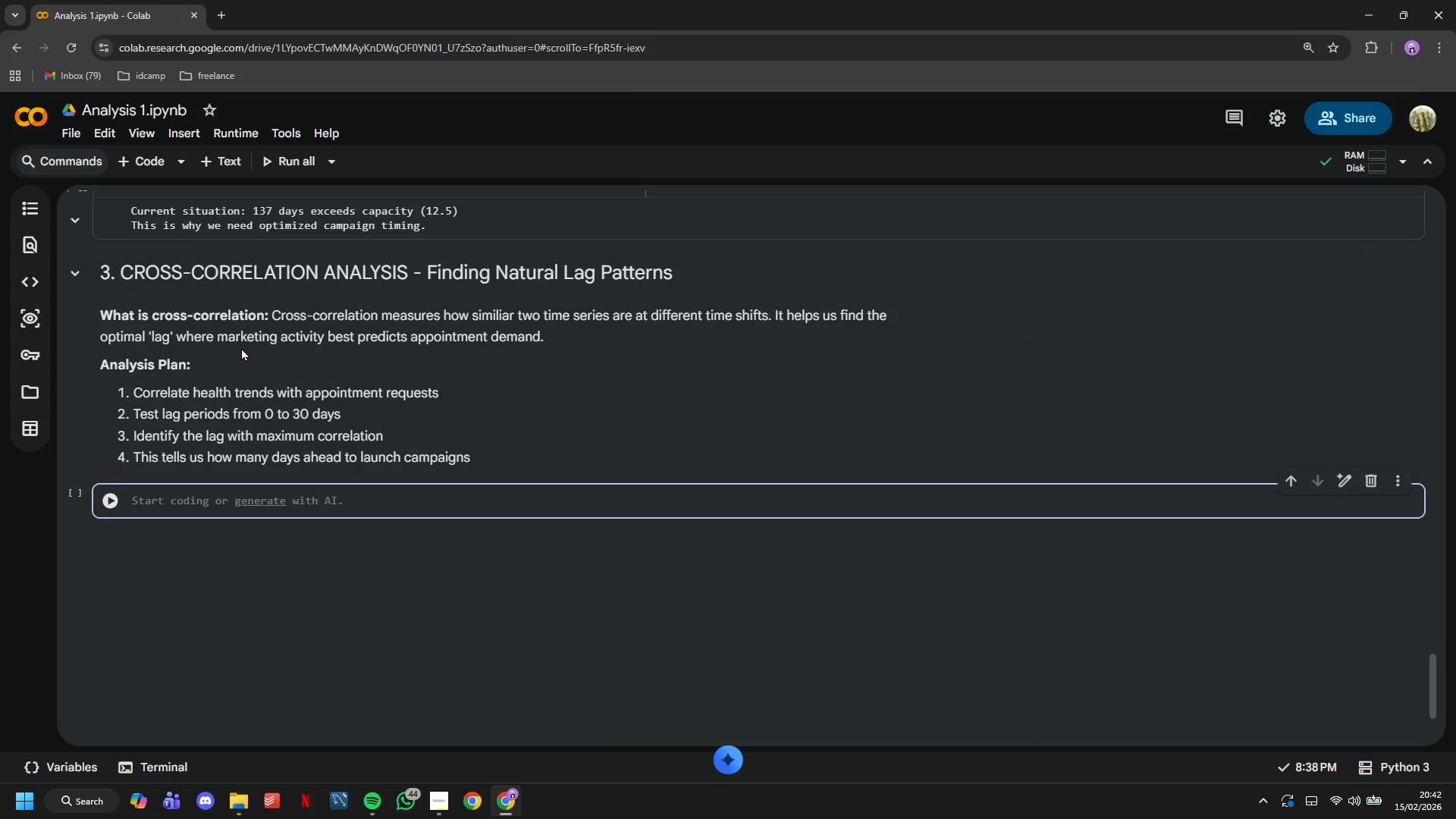 
double_click([242, 345])
 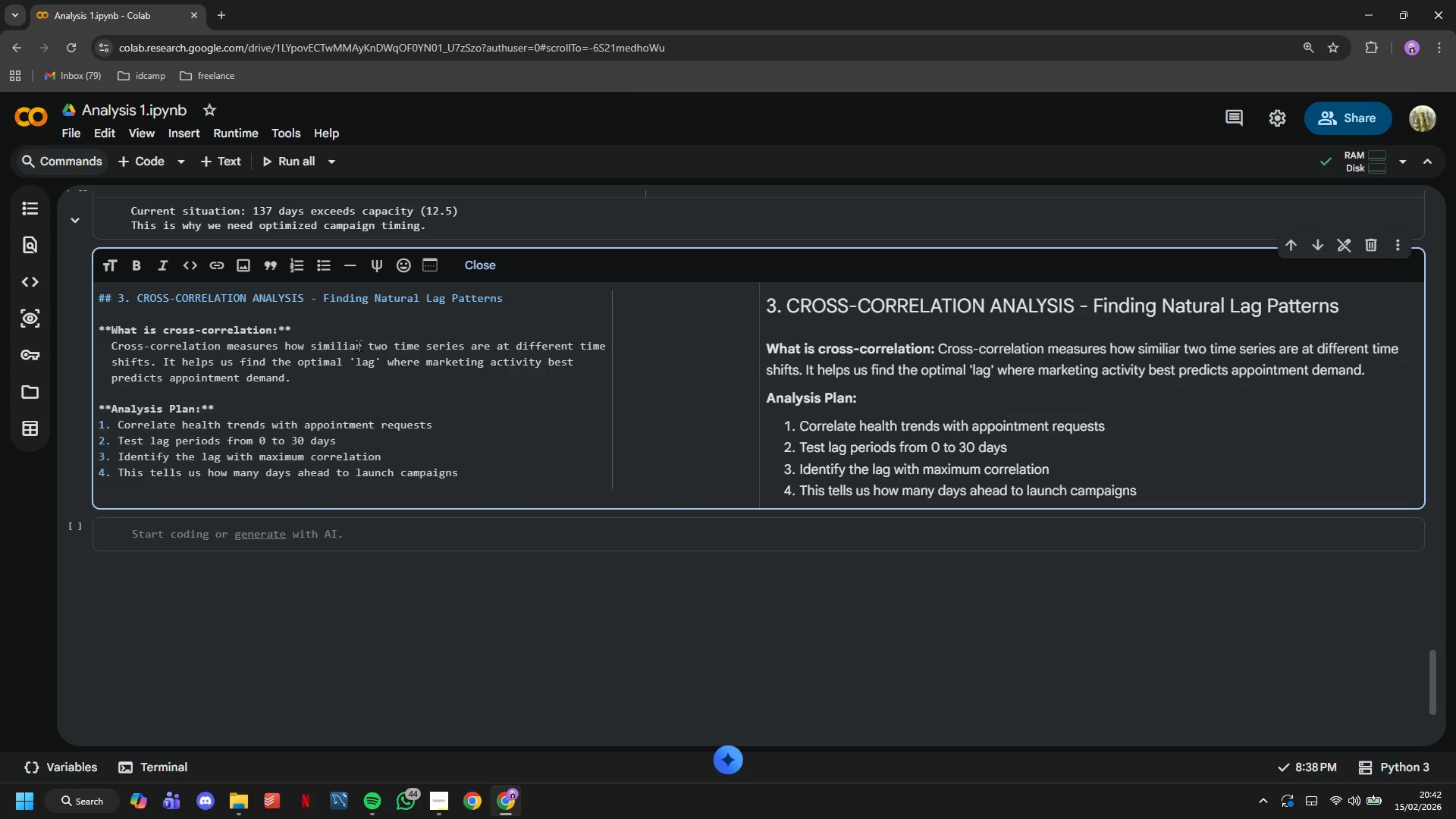 
left_click([352, 329])
 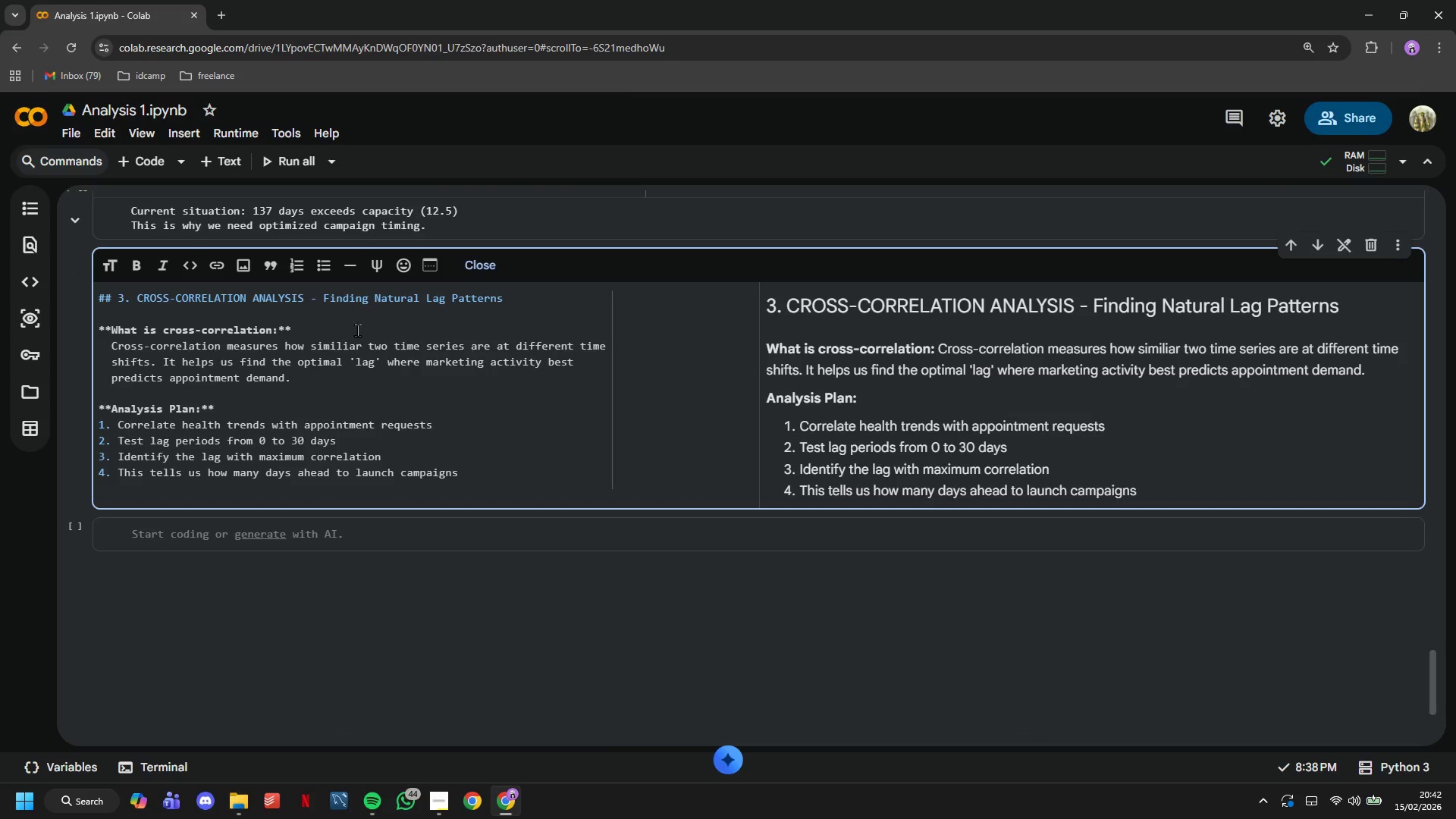 
key(Enter)
 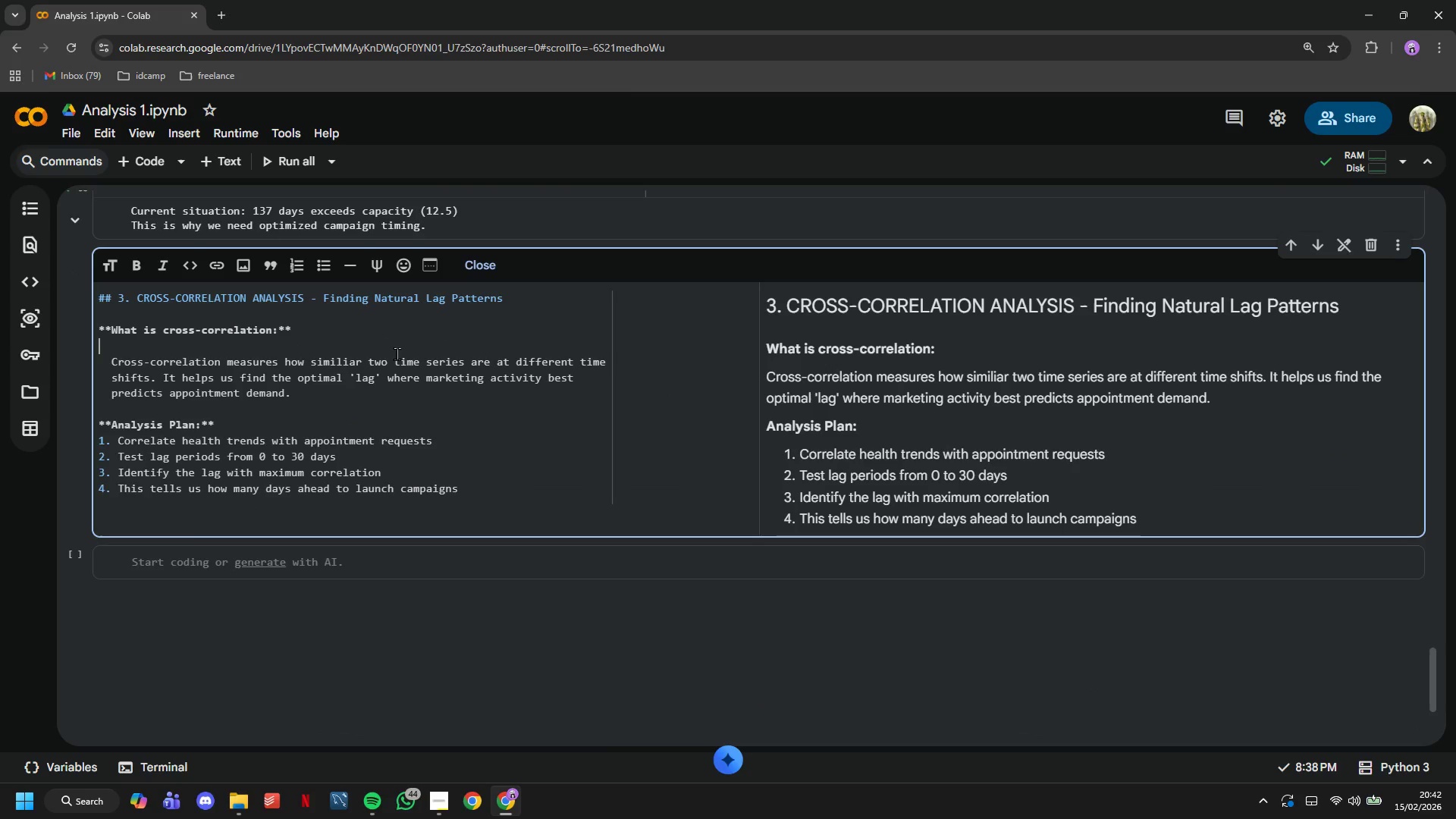 
key(ArrowDown)
 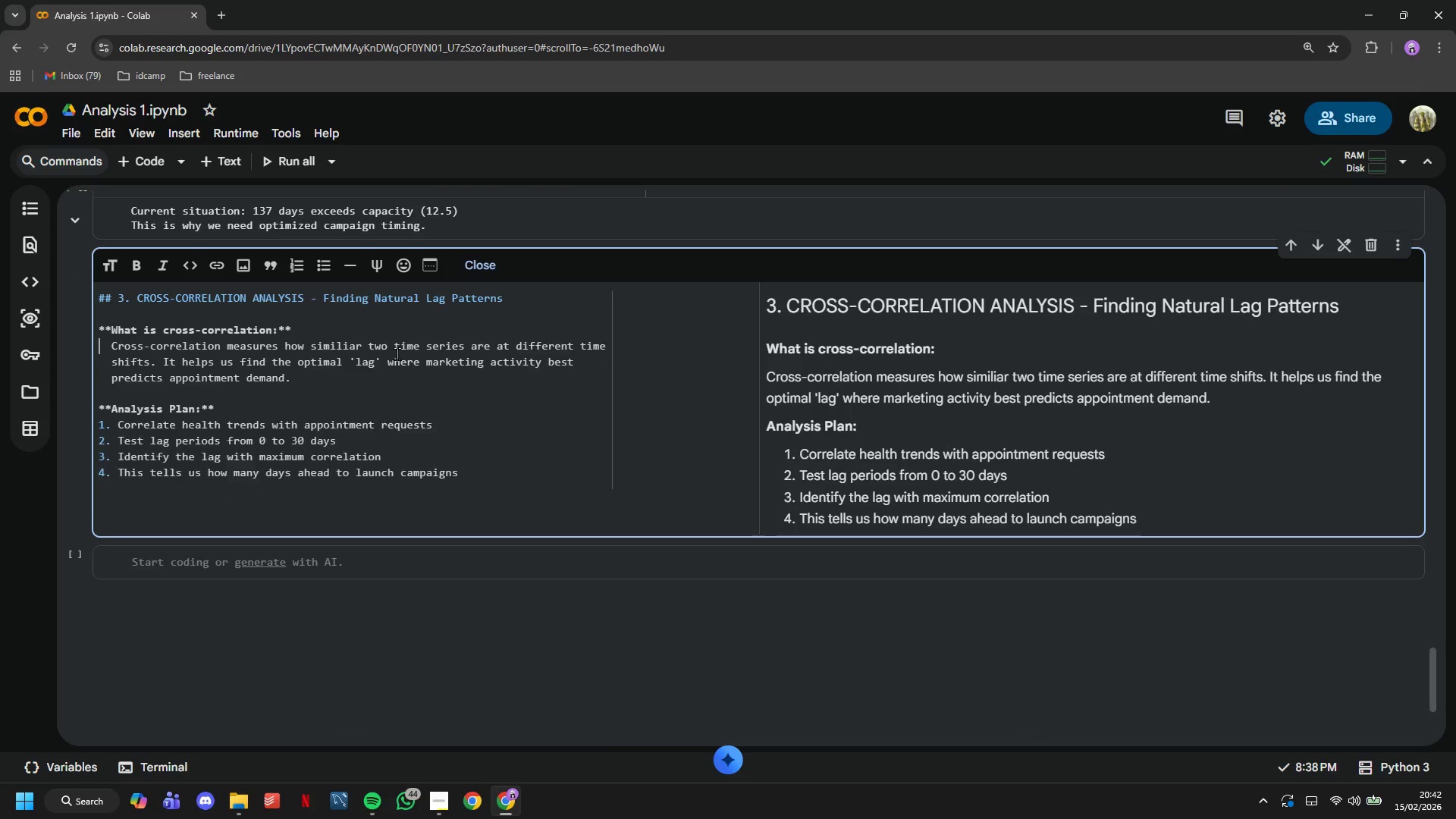 
key(Backspace)
 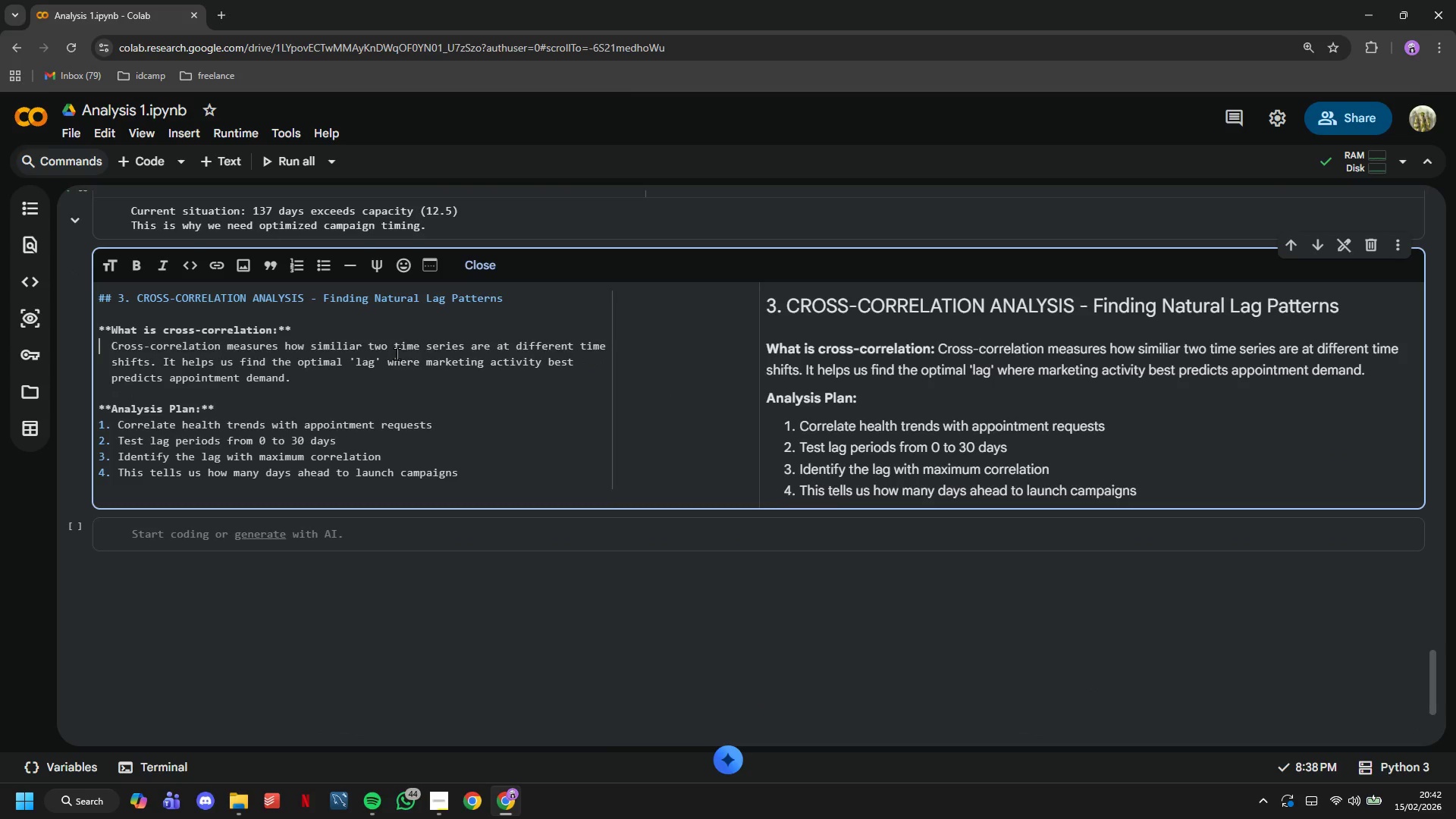 
key(Tab)
 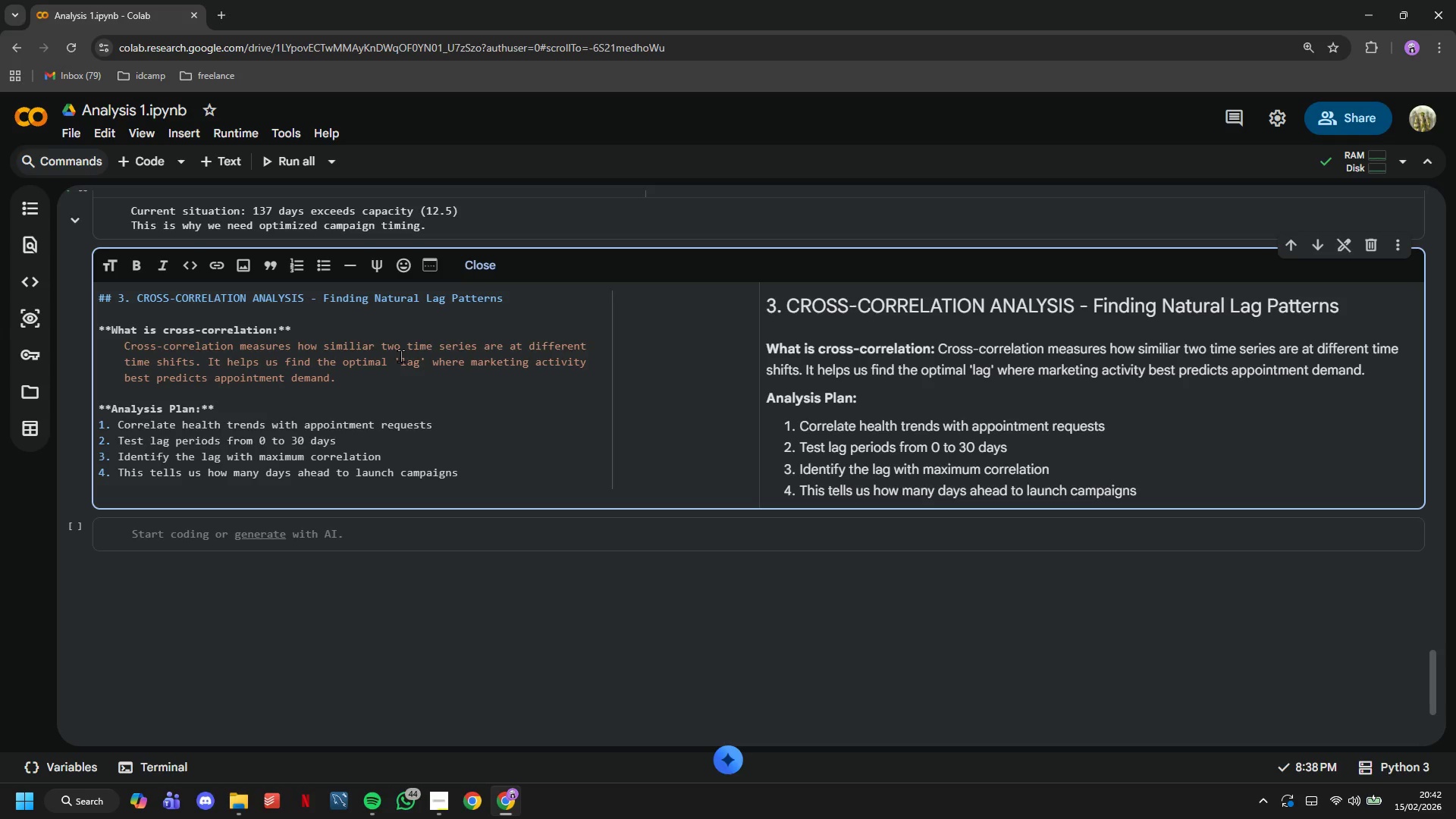 
key(ArrowRight)
 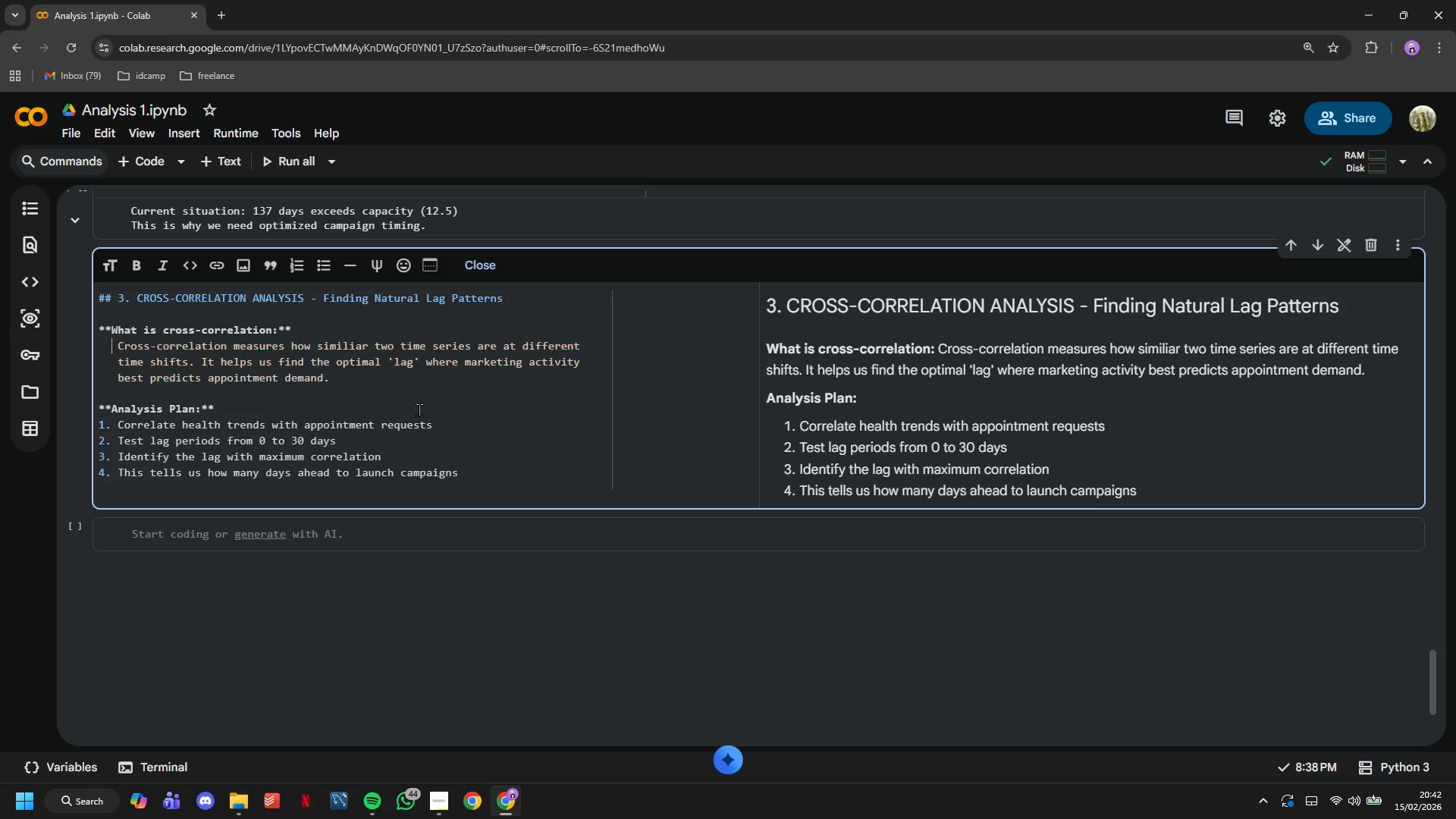 
key(Backspace)
 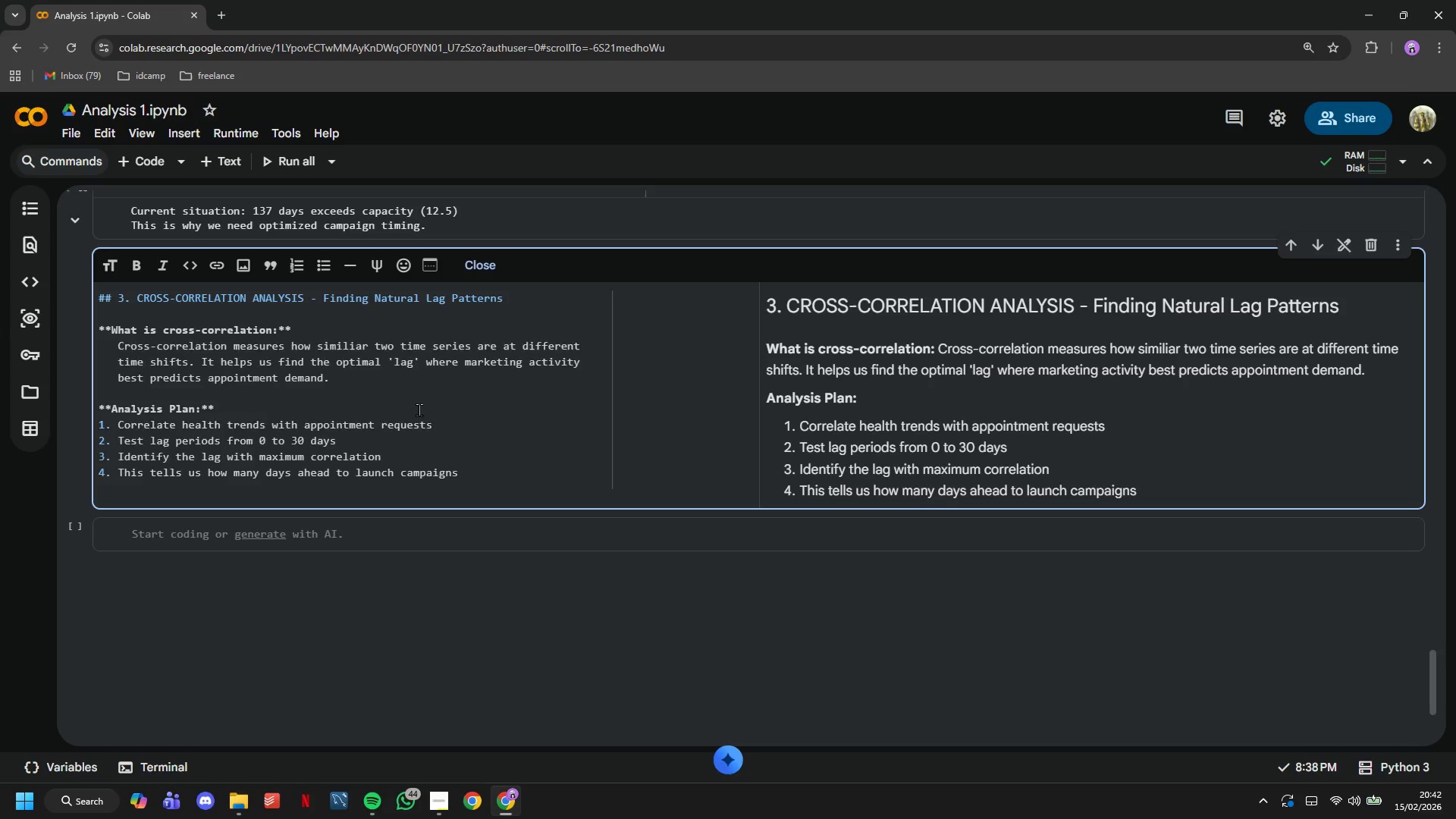 
key(Enter)
 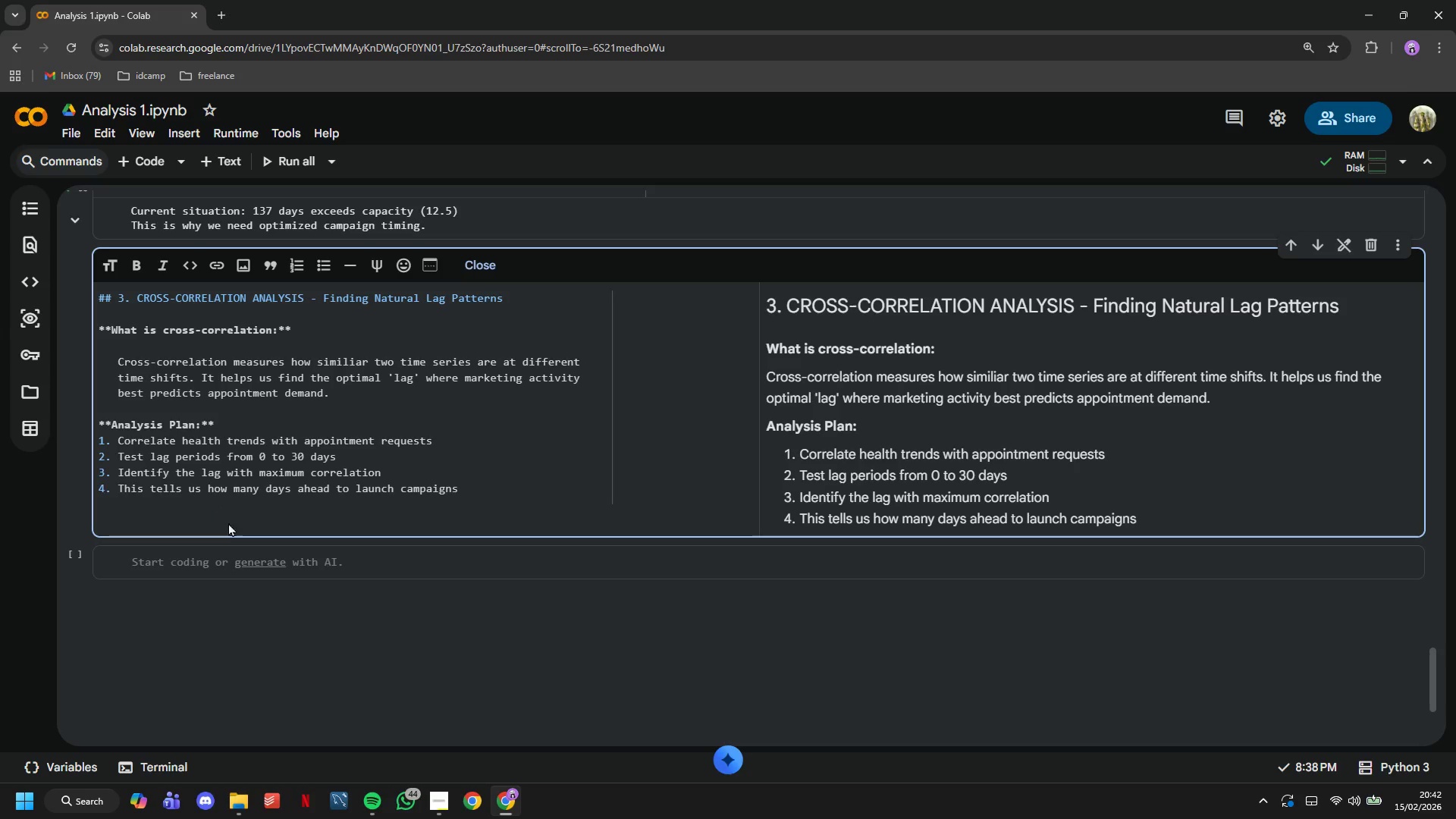 
left_click([184, 565])
 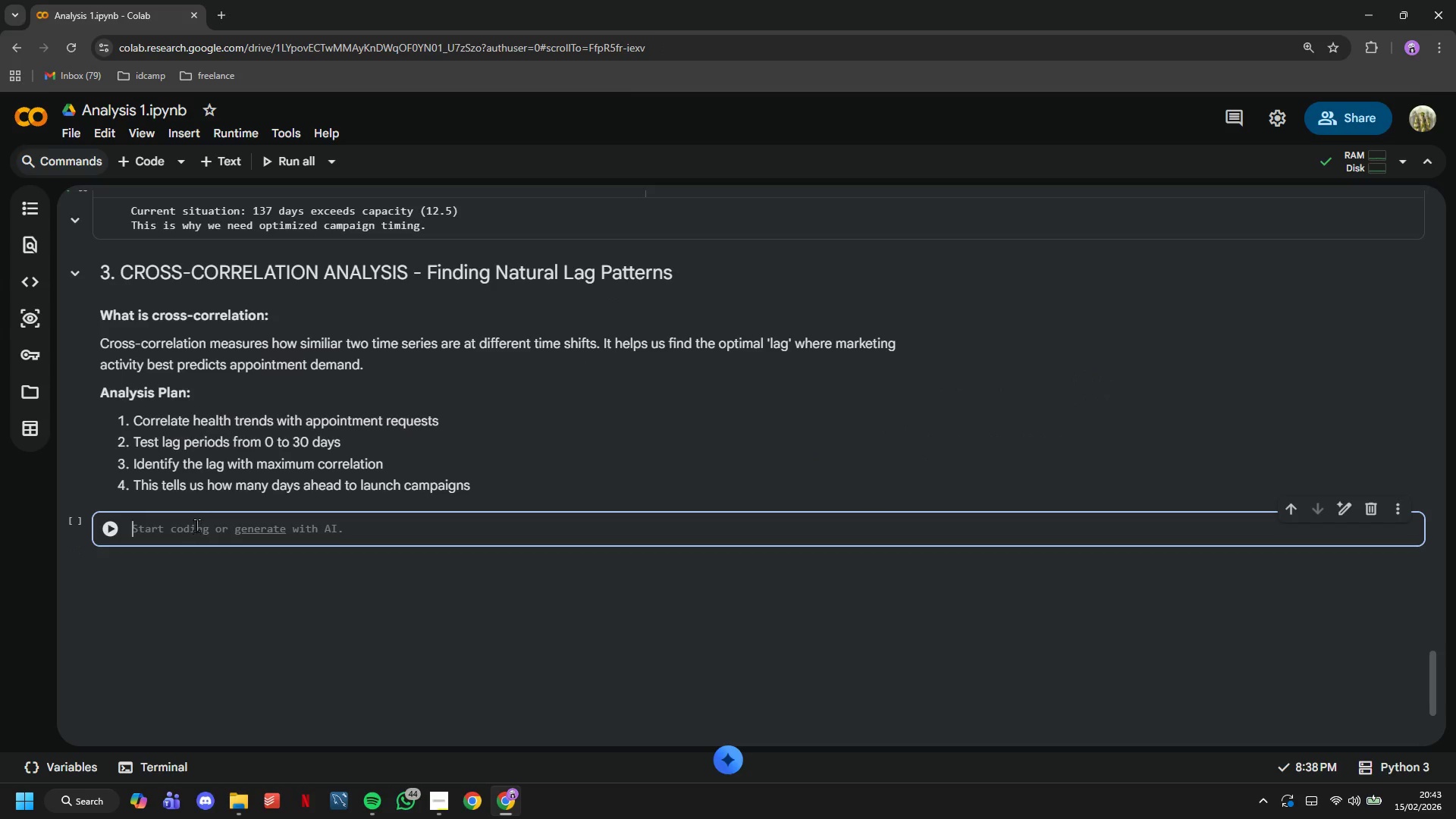 
scroll: coordinate [196, 525], scroll_direction: down, amount: 2.0
 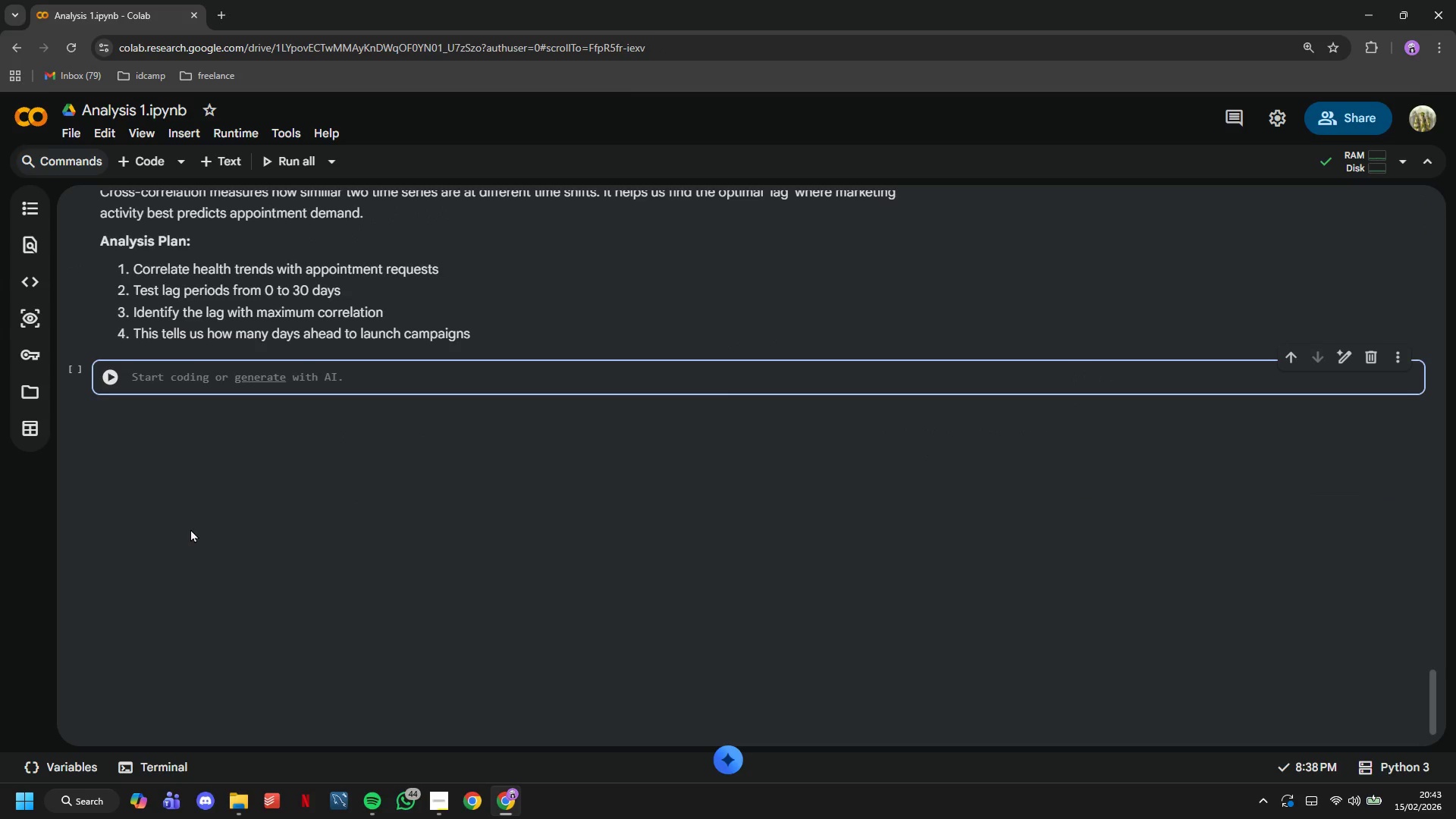 
type(# Normalize signals for indoor cross-correlations)
key(Backspace)
 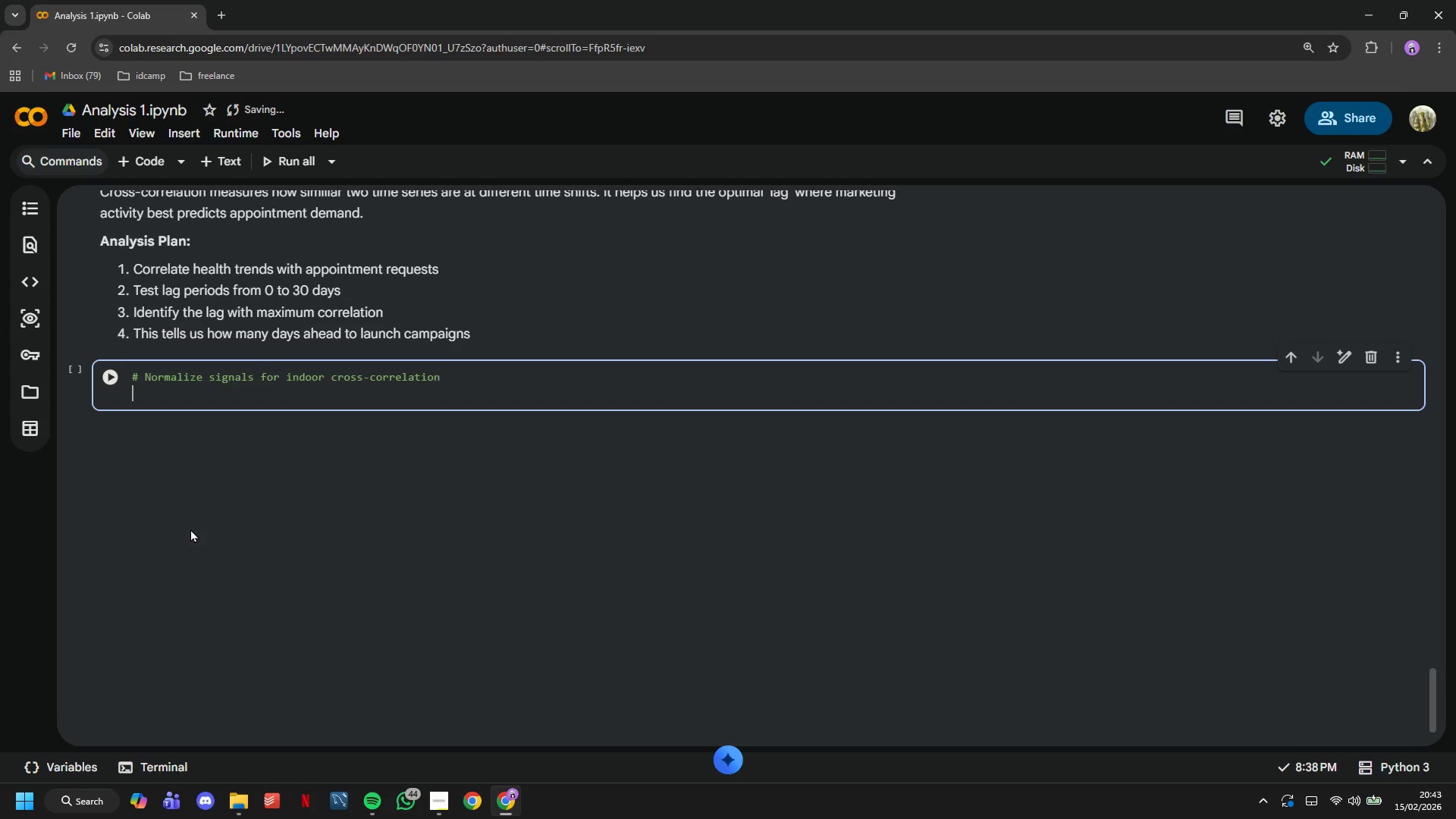 
key(Enter)
 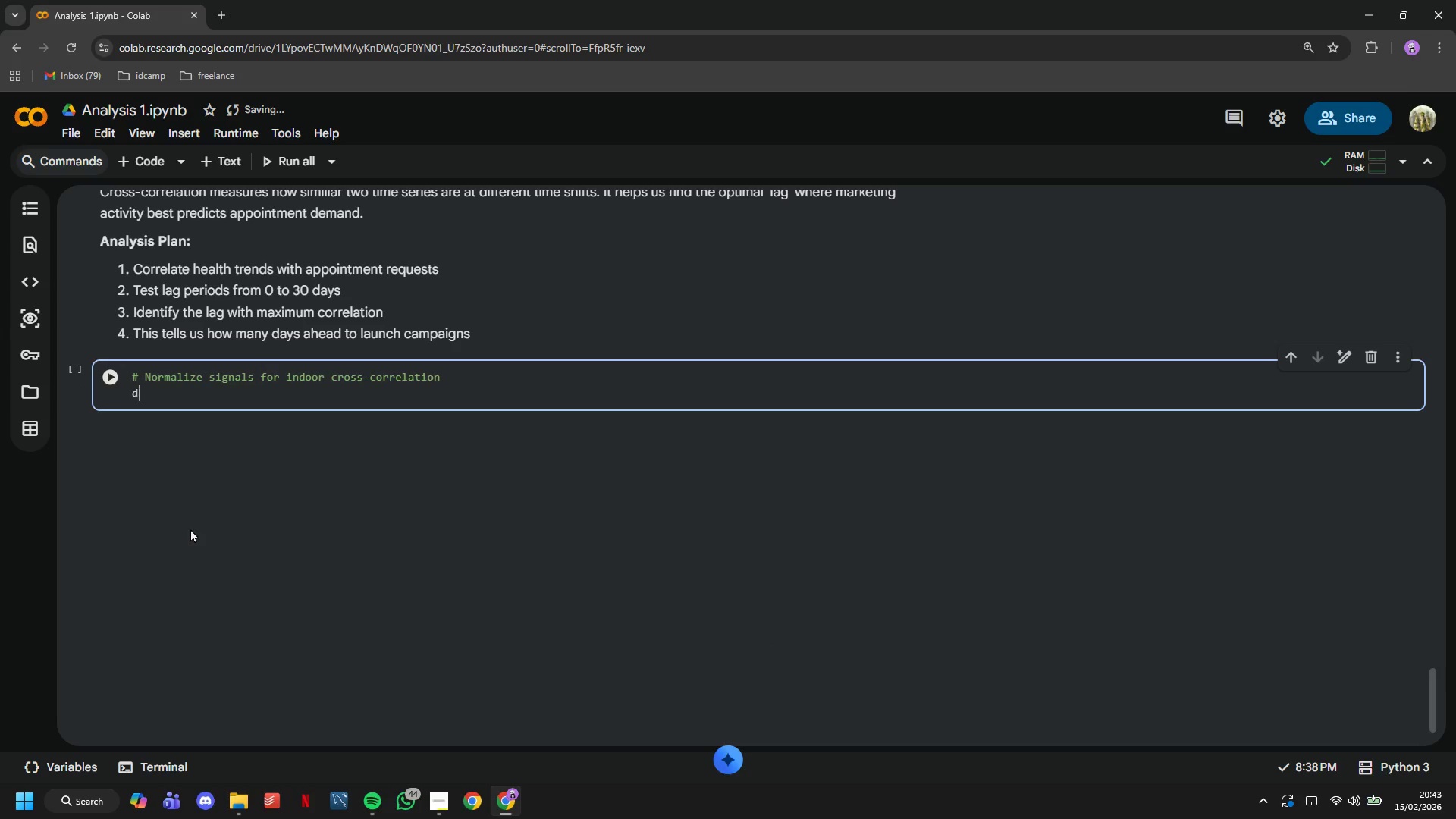 
type(def normalize_signal(x)
 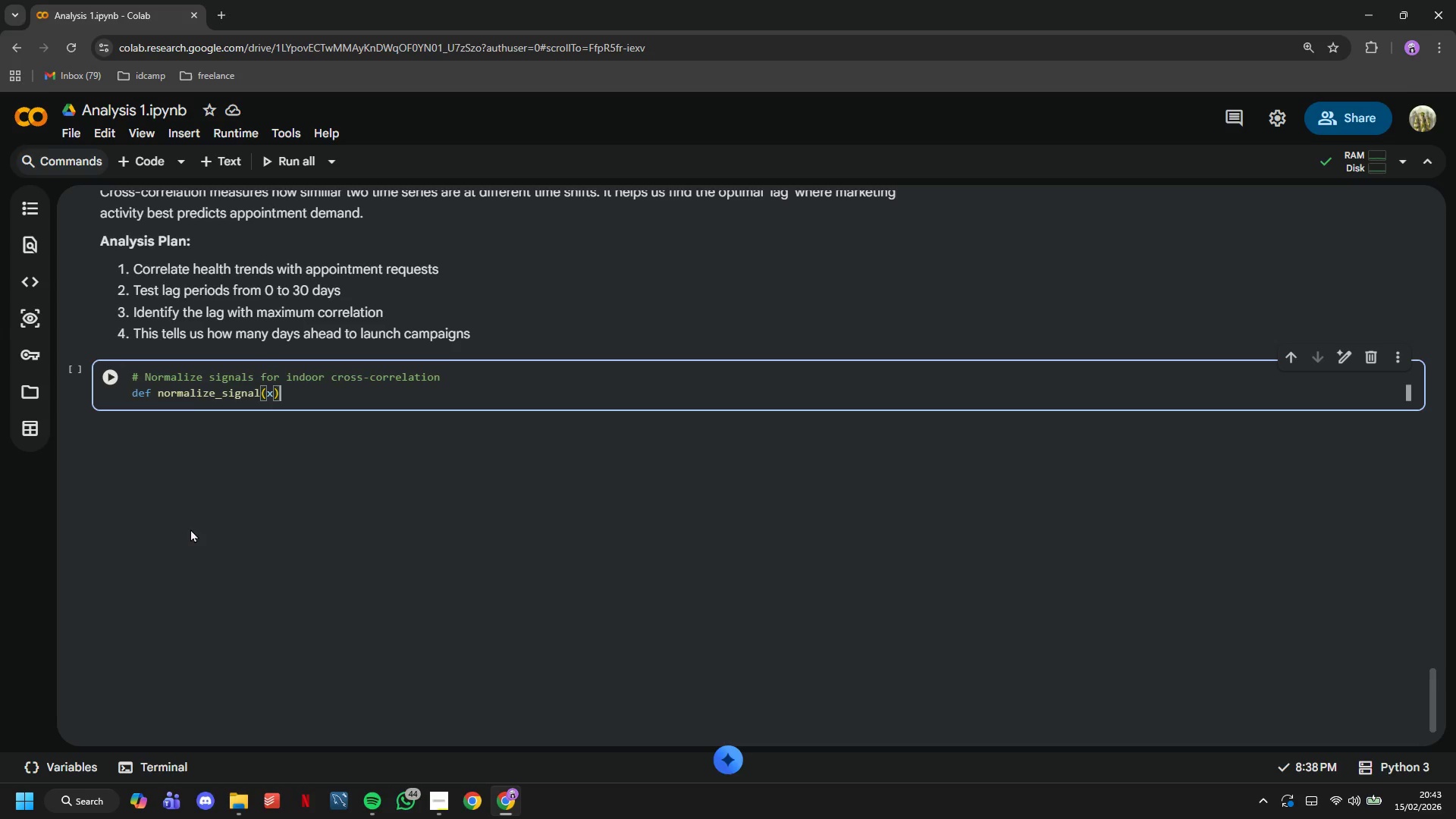 
 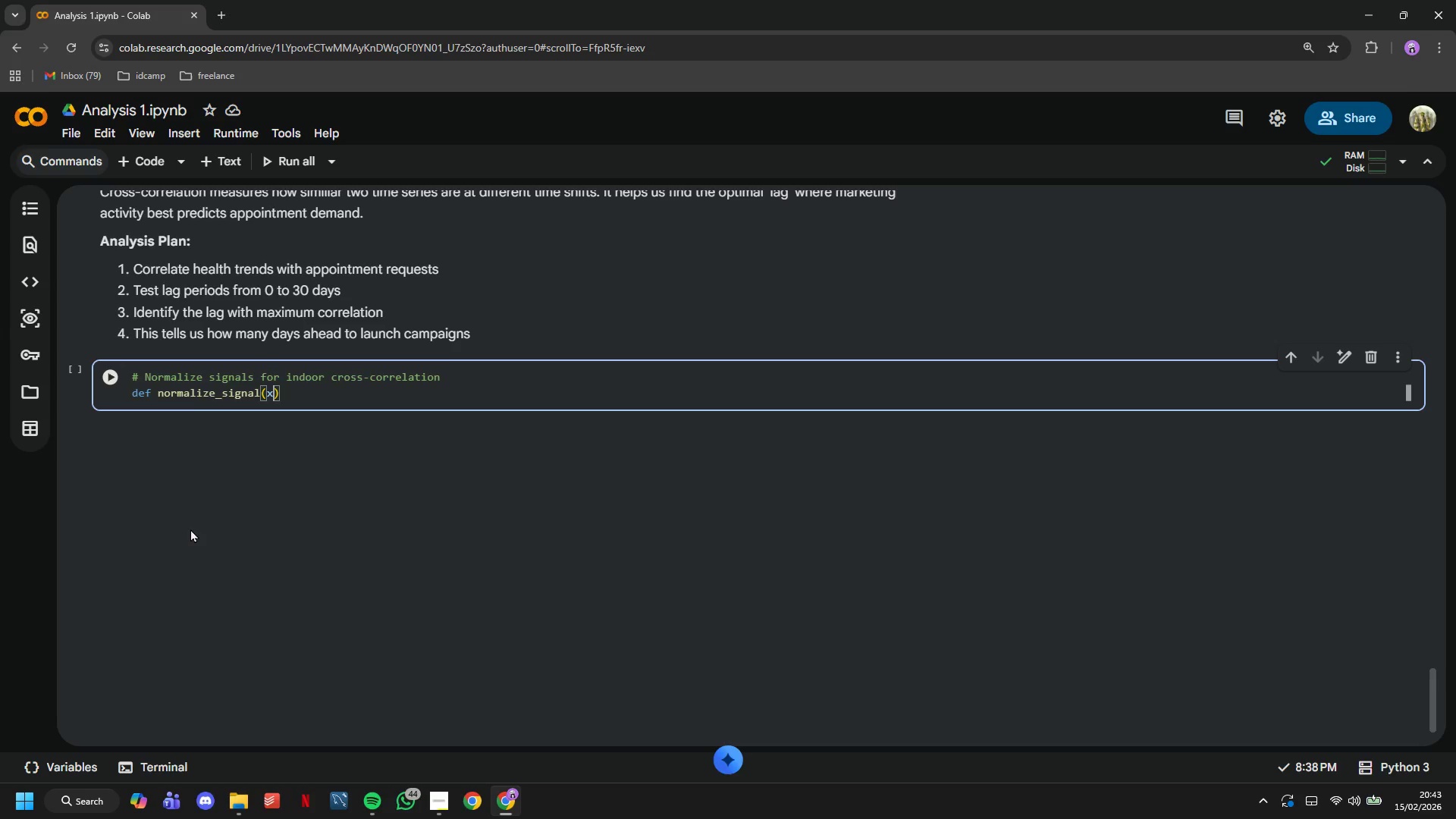 
key(ArrowRight)
 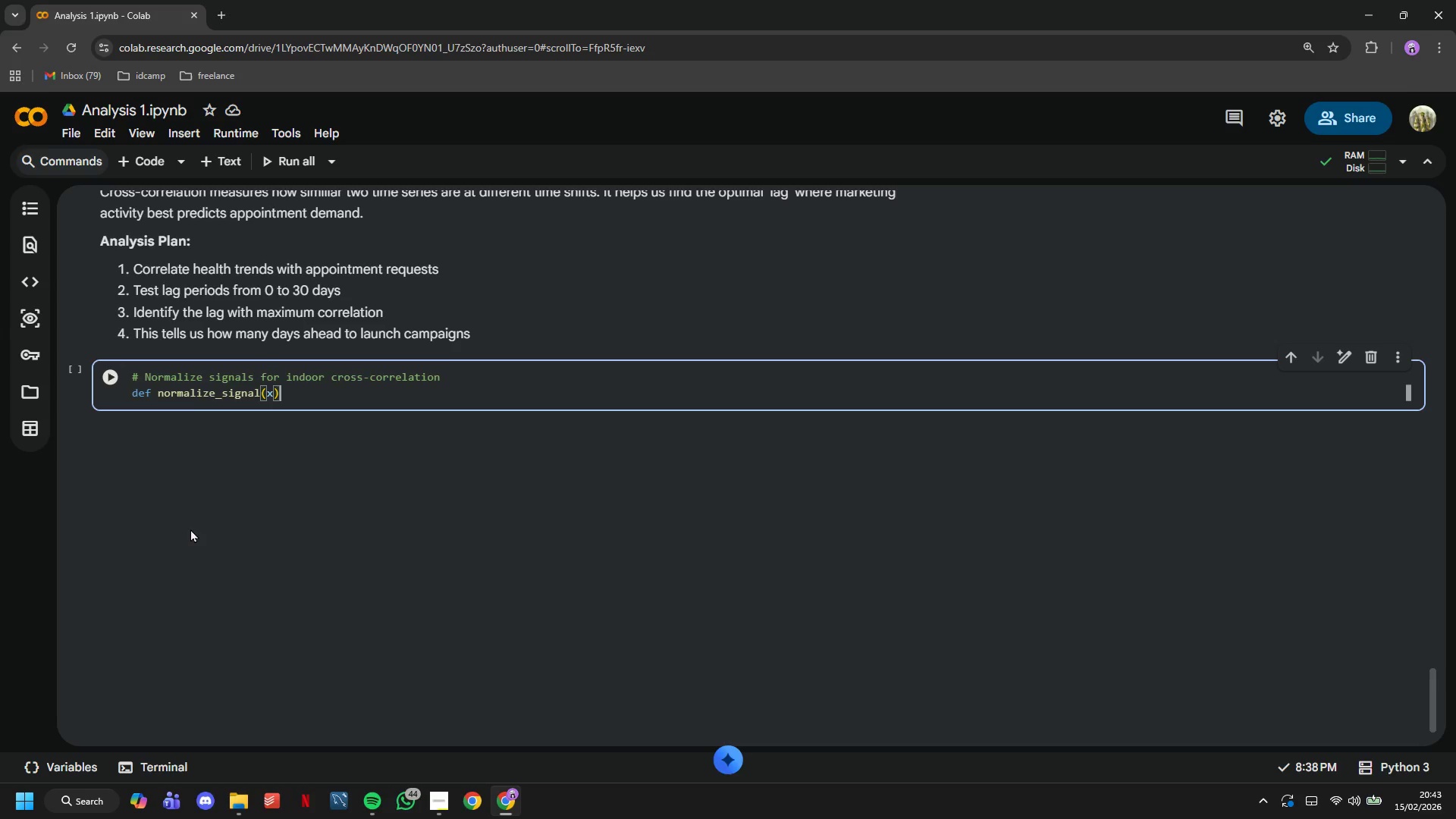 
key(Shift+Semicolon)
 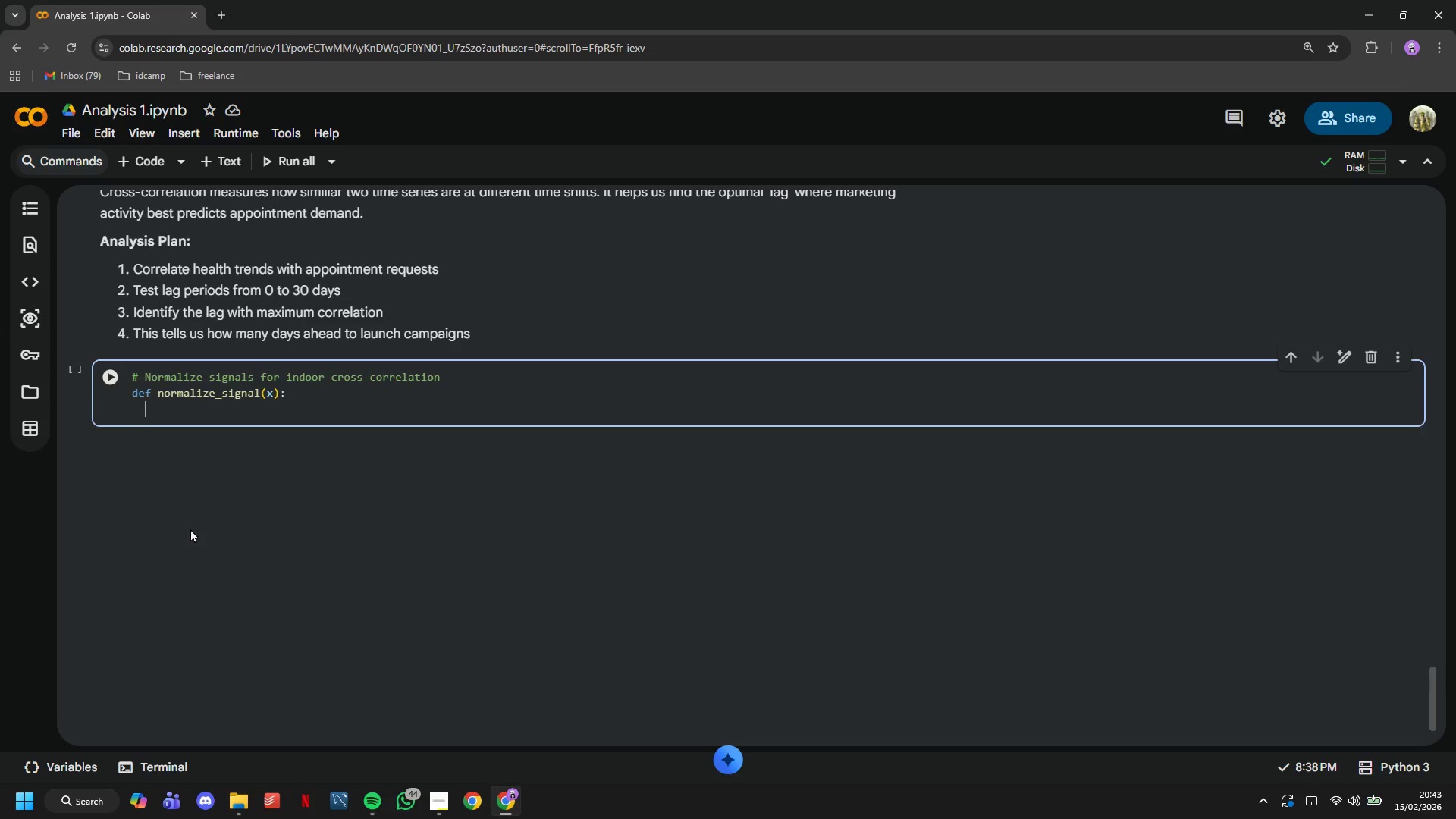 
key(Enter)
 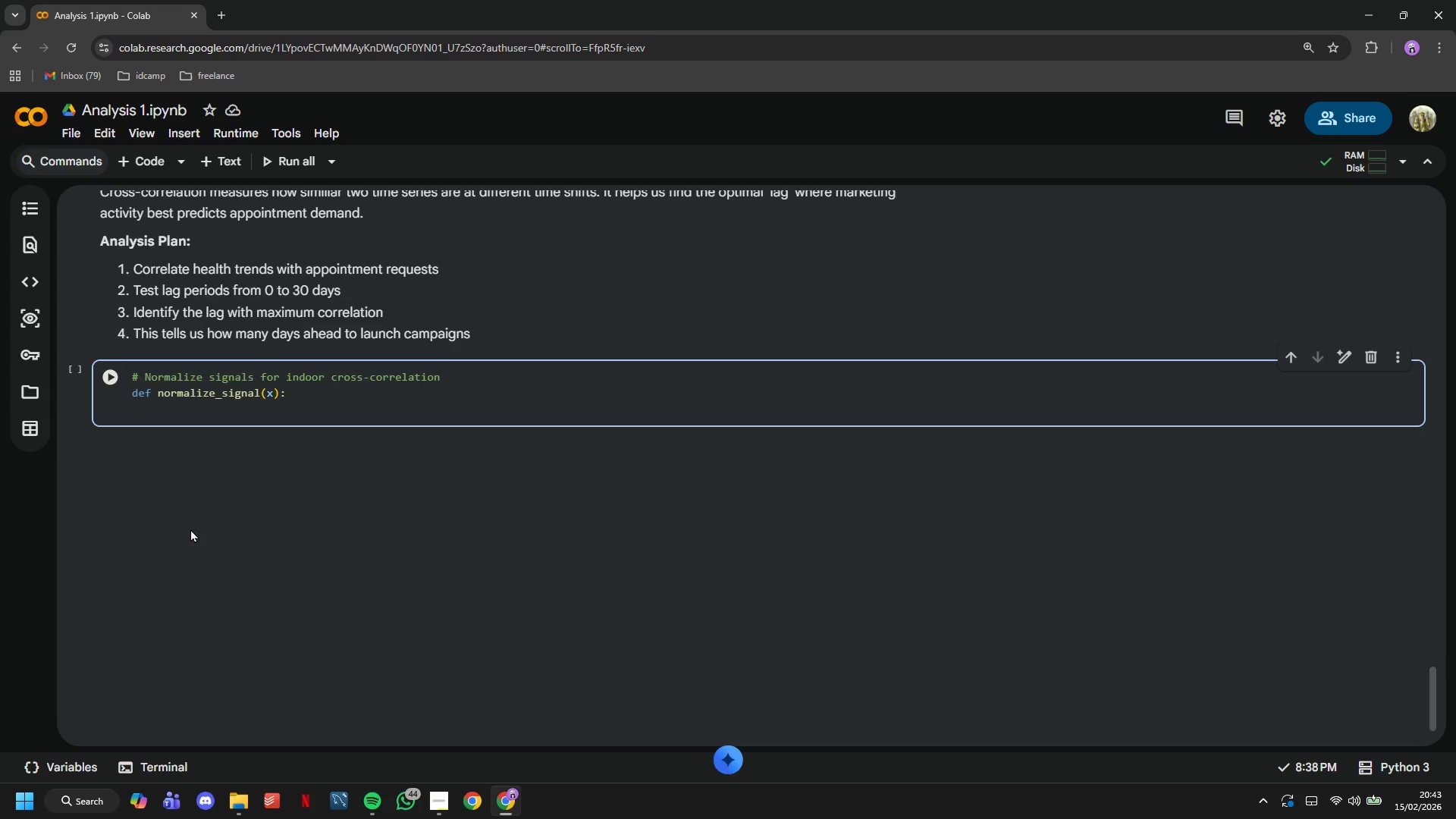 
key(Shift+Quote)
 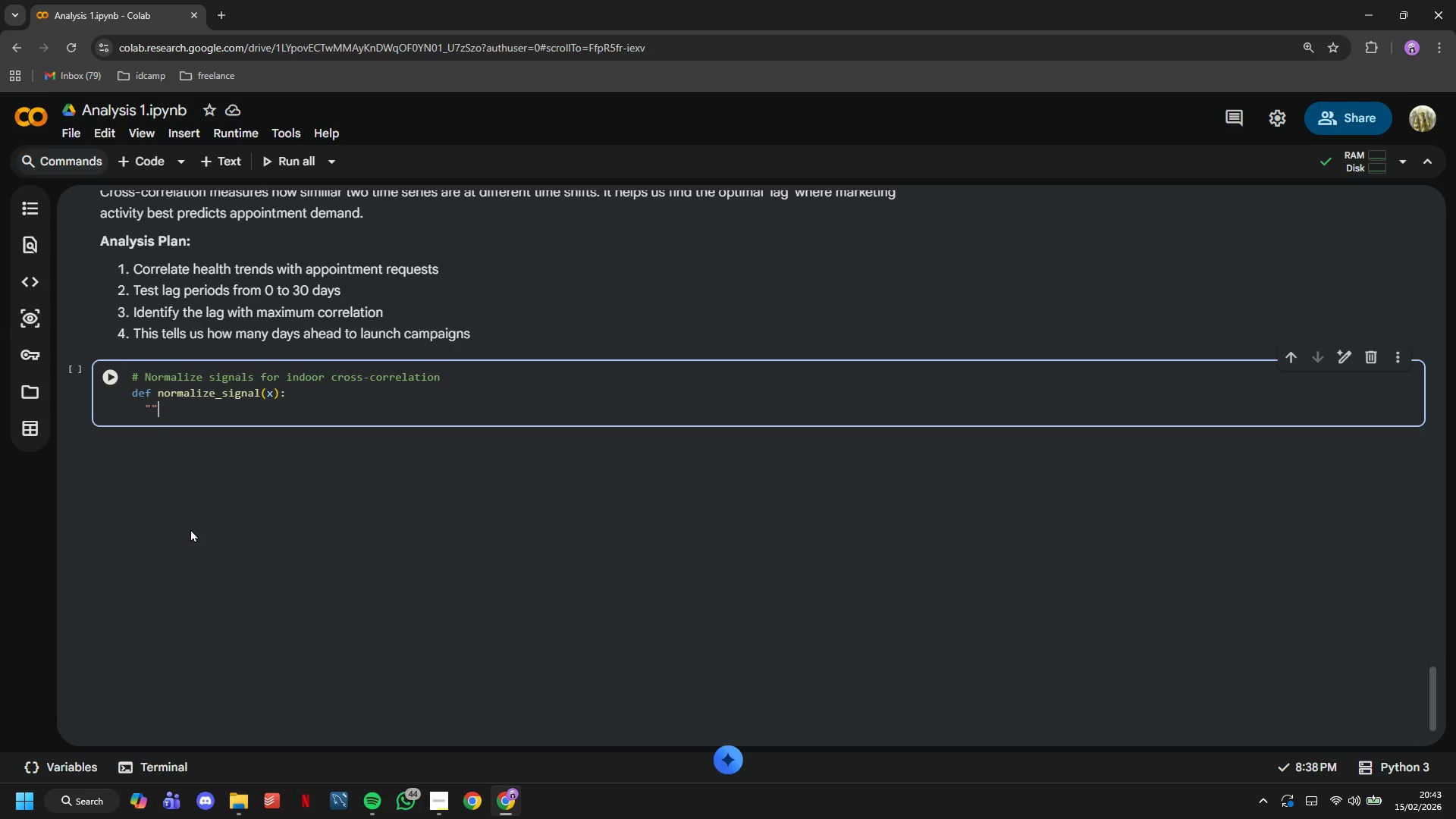 
key(Shift+Quote)
 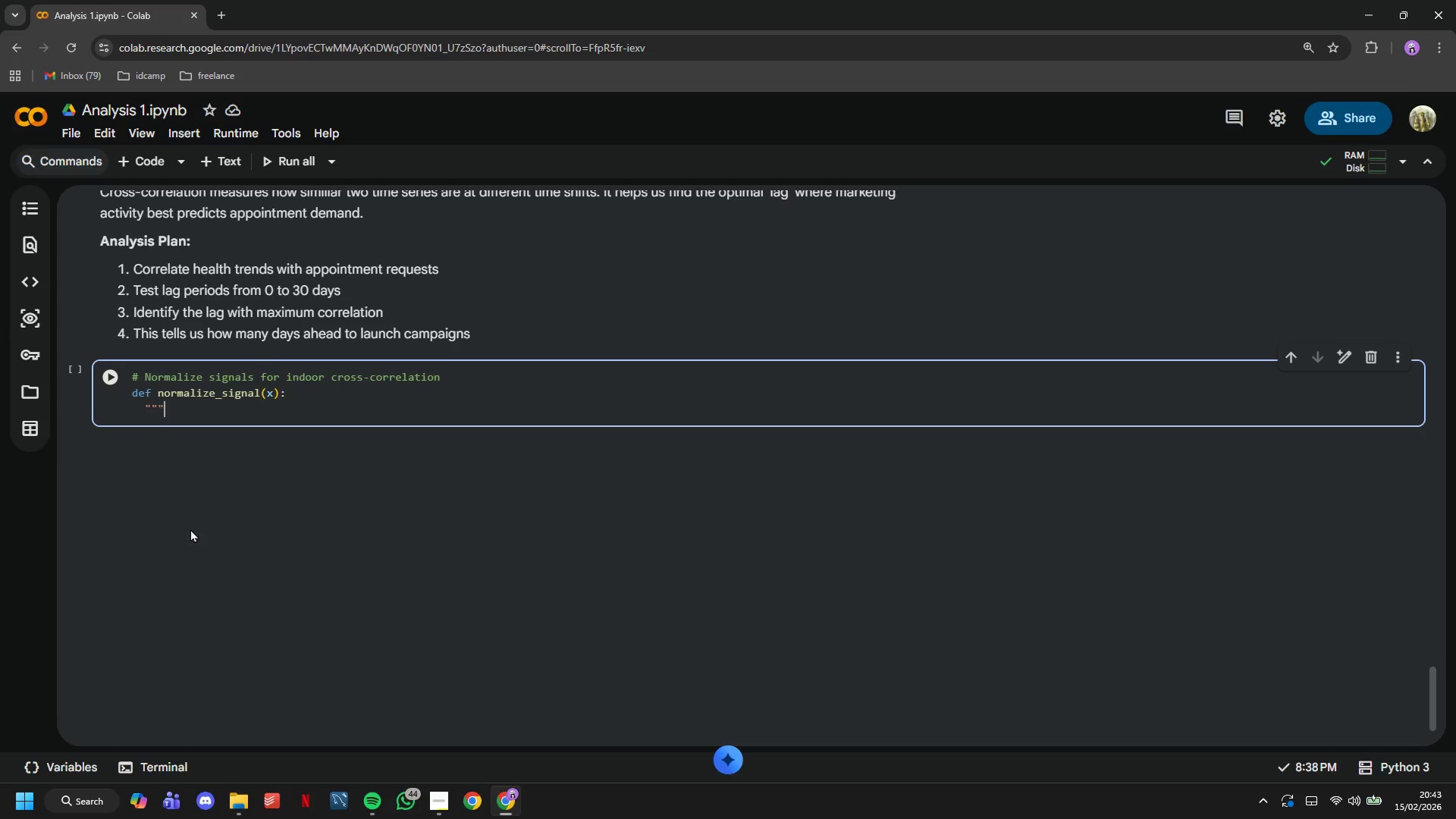 
key(Shift+Quote)
 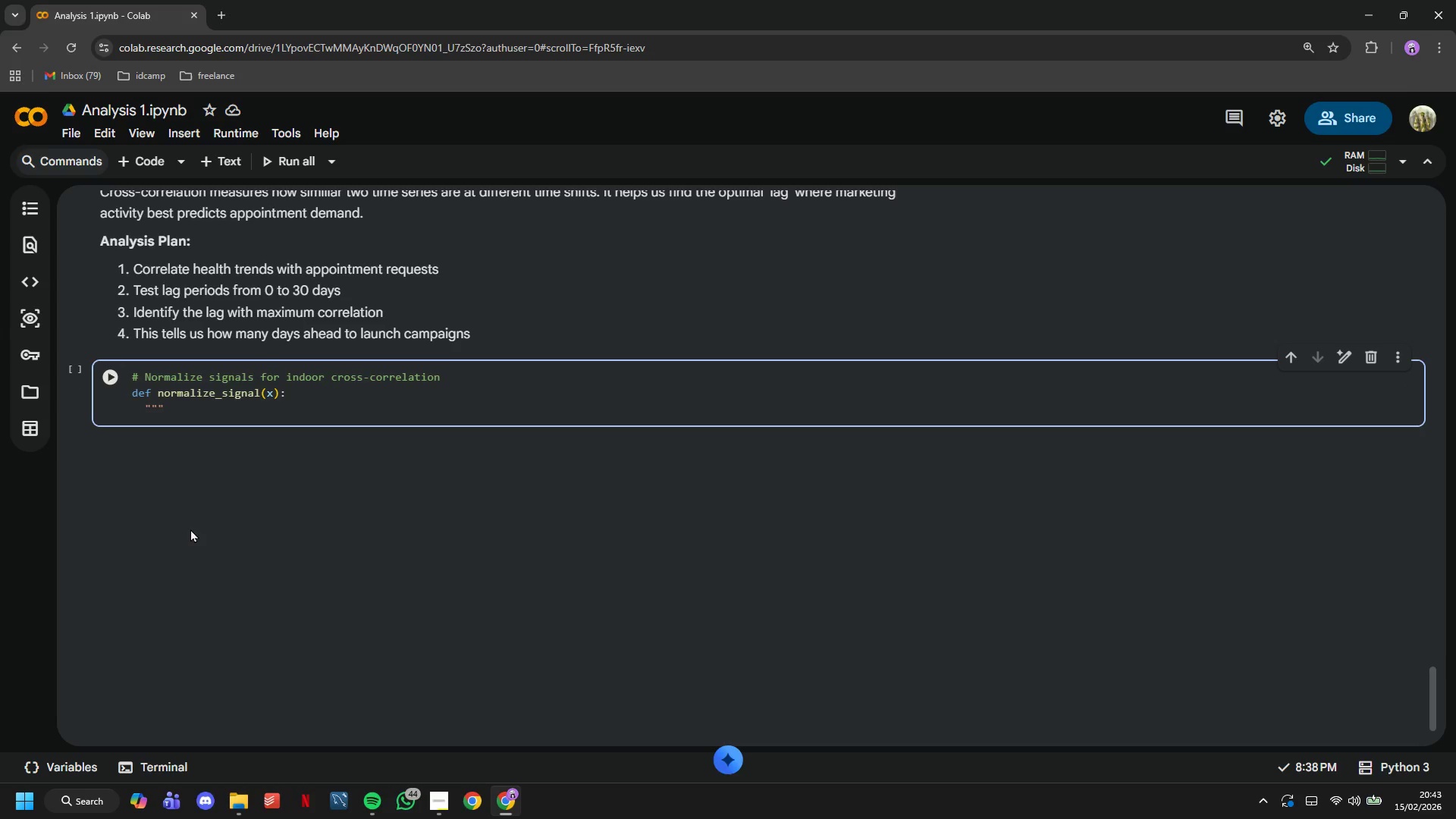 
key(Shift+Quote)
 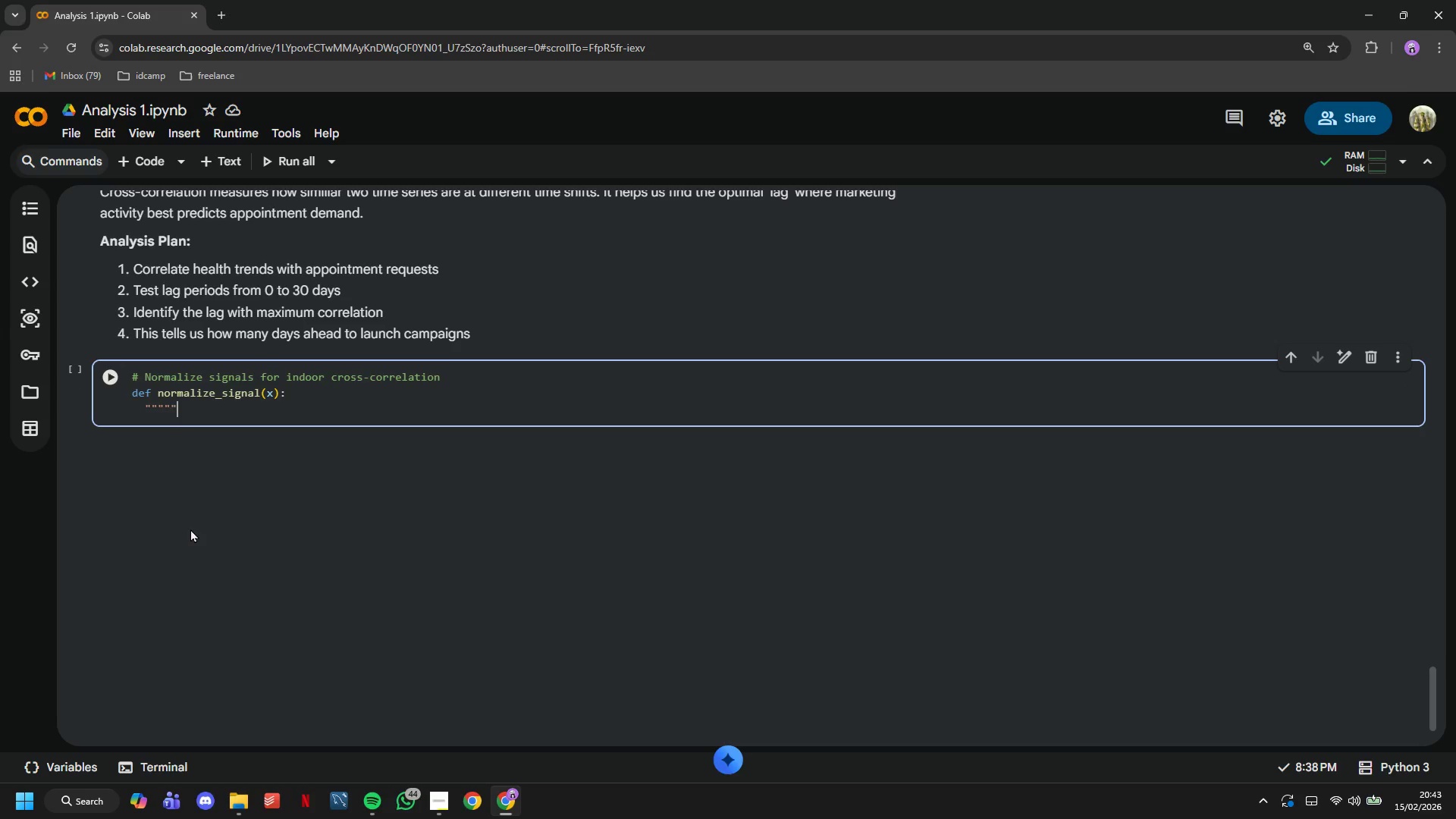 
key(Shift+Quote)
 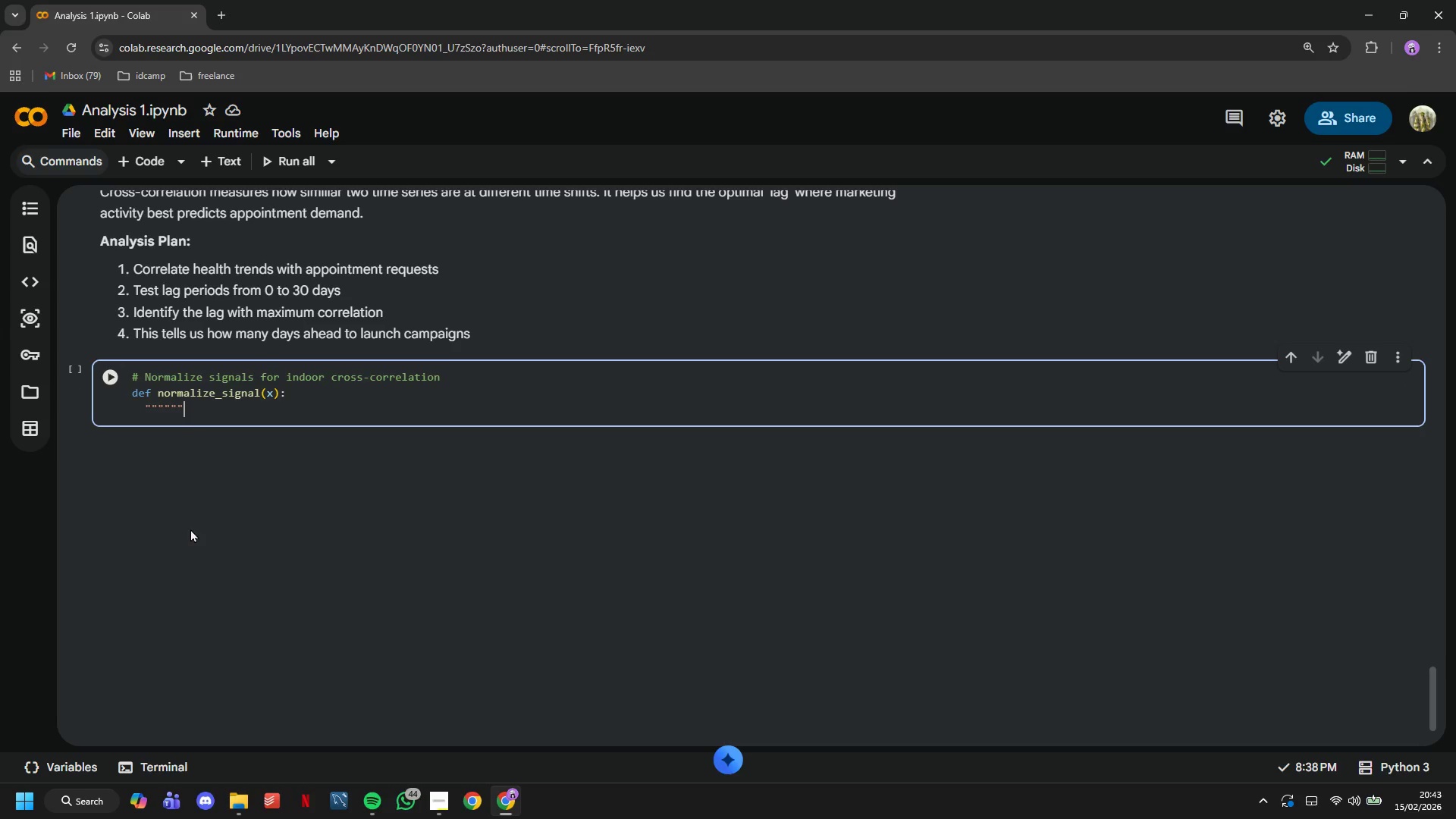 
key(Shift+Quote)
 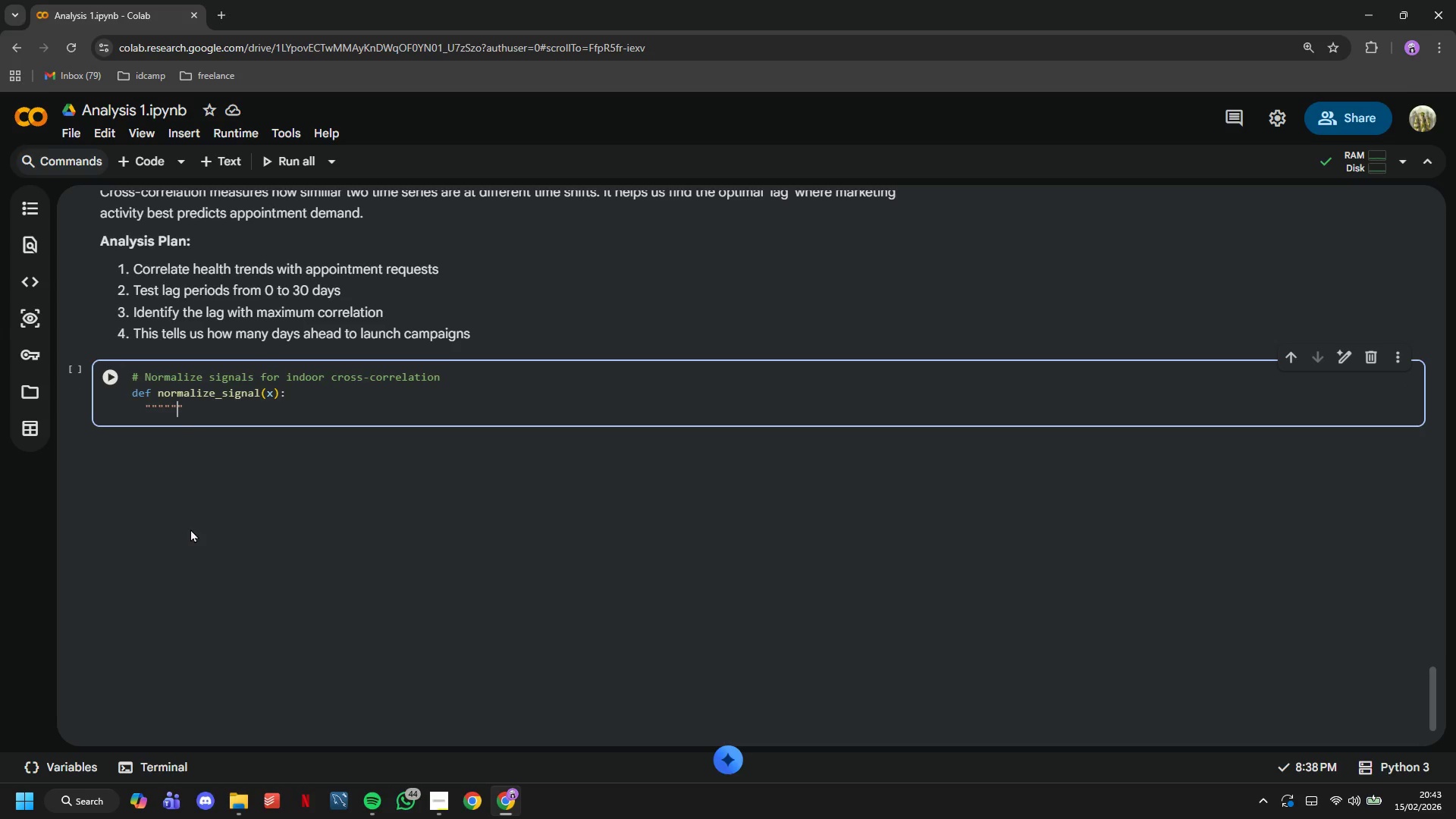 
key(ArrowLeft)
 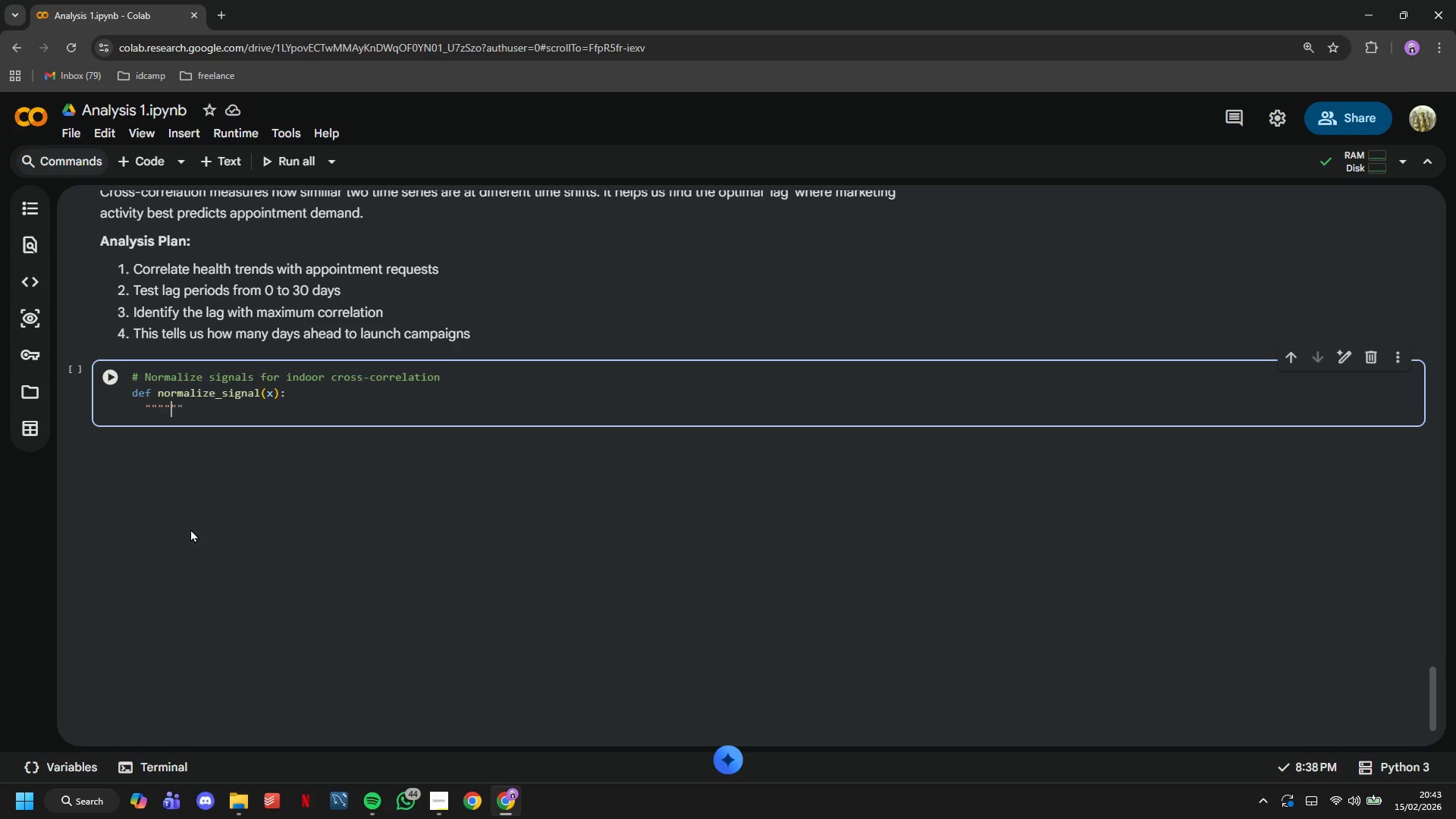 
key(ArrowLeft)
 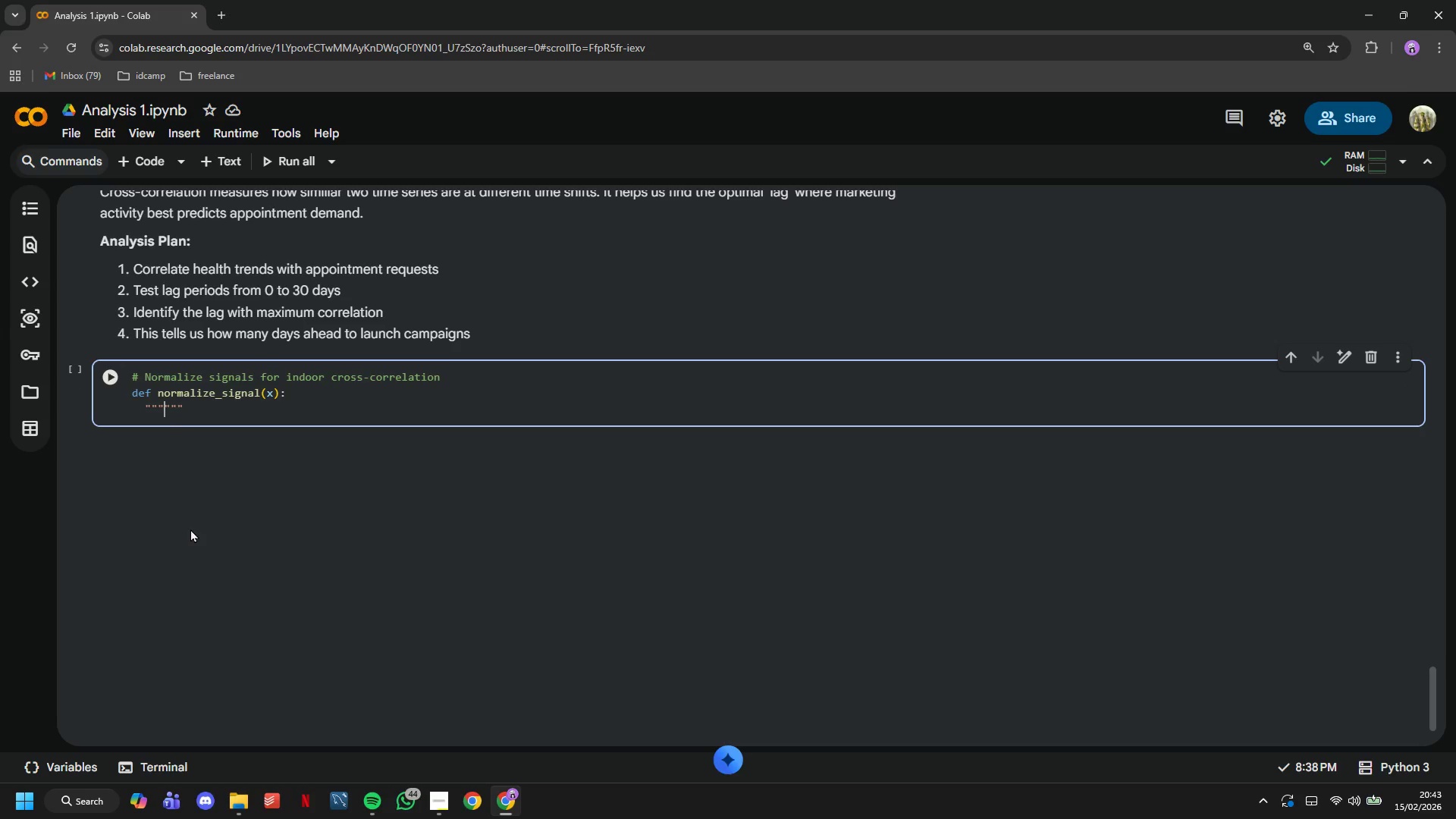 
key(ArrowLeft)
 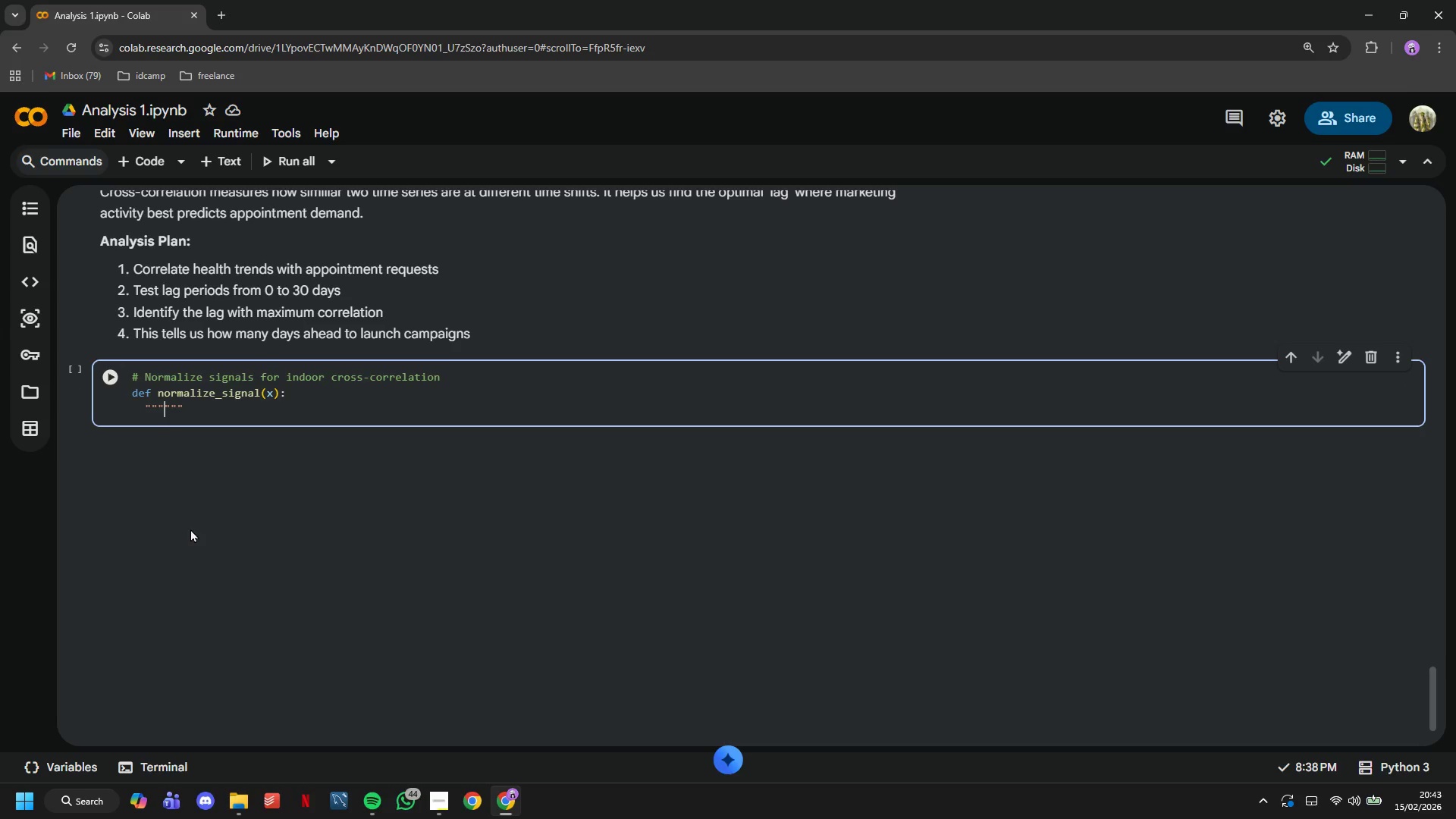 
type(Standardize signal to a)
key(Backspace)
type(zero mean )
 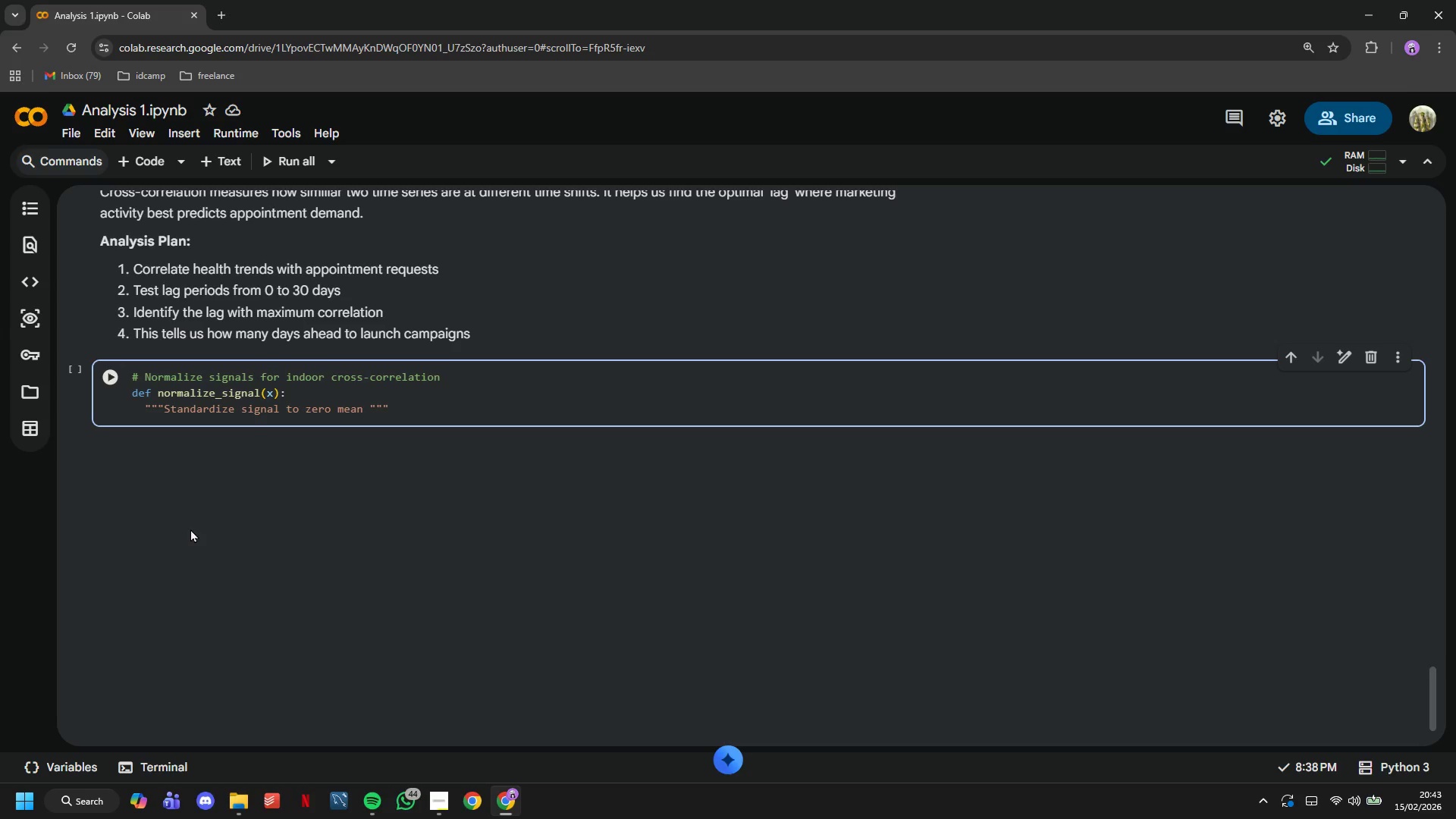 
type(and unit variance.)
 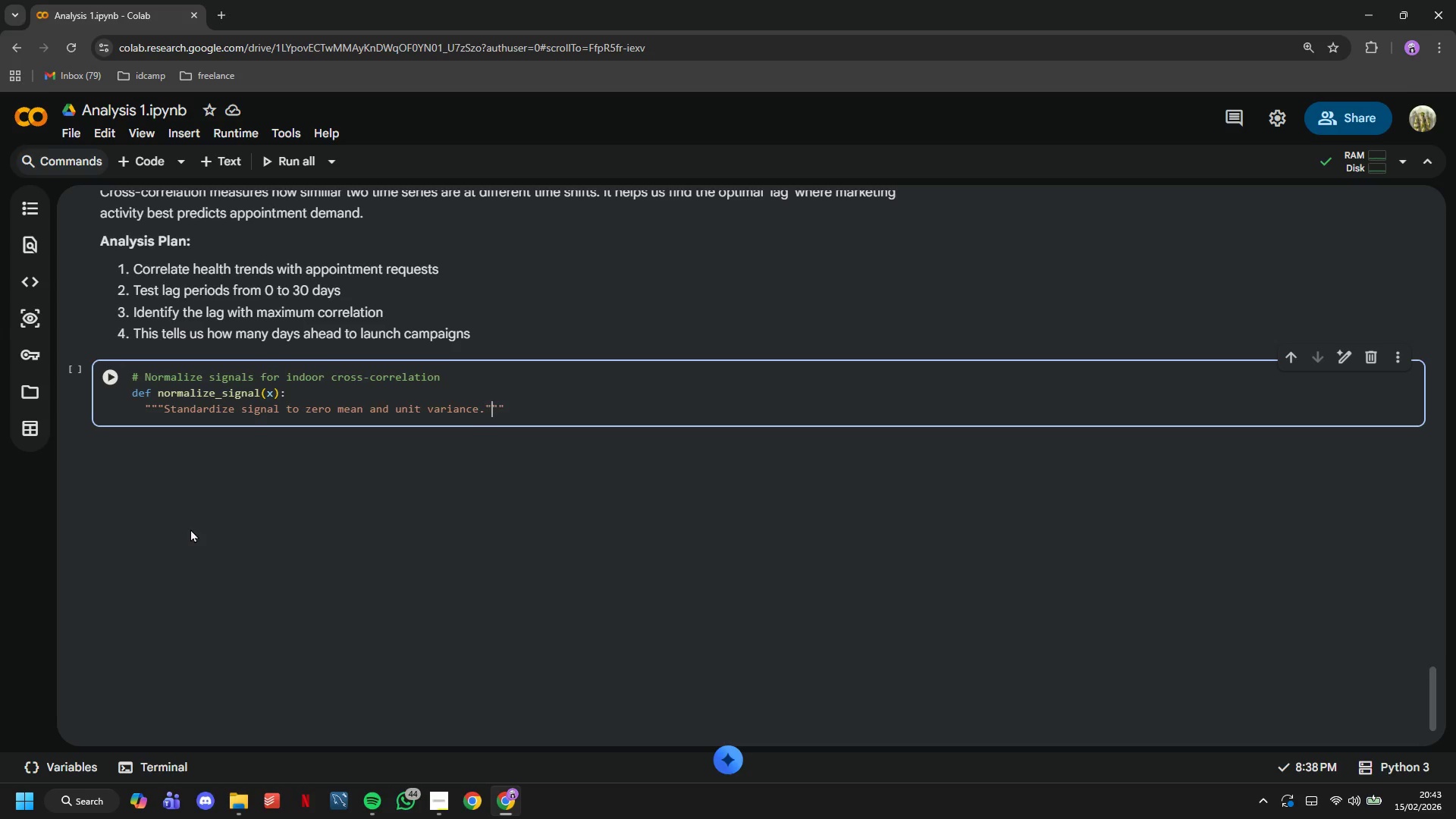 
key(ArrowRight)
 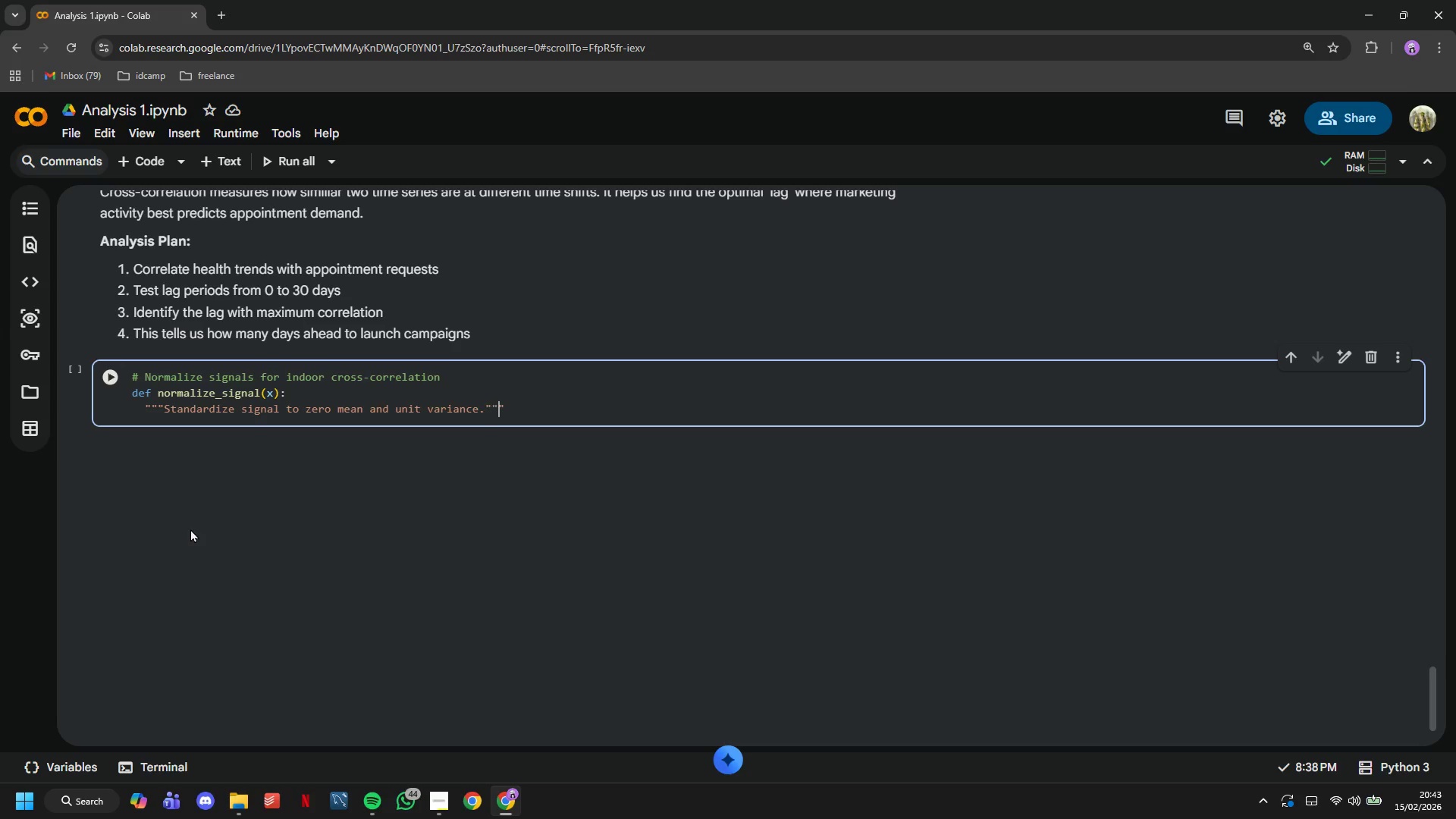 
key(ArrowRight)
 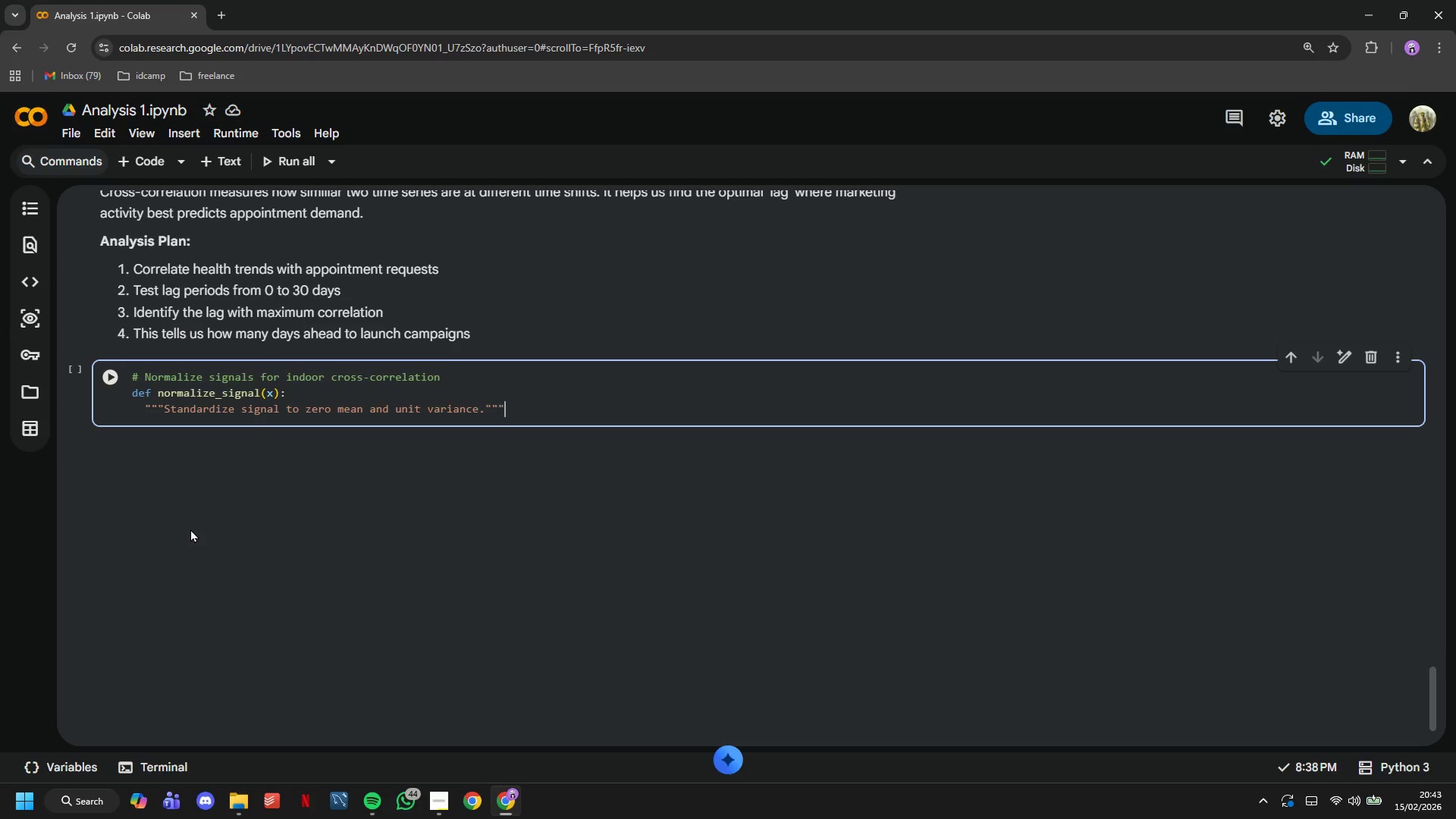 
key(ArrowRight)
 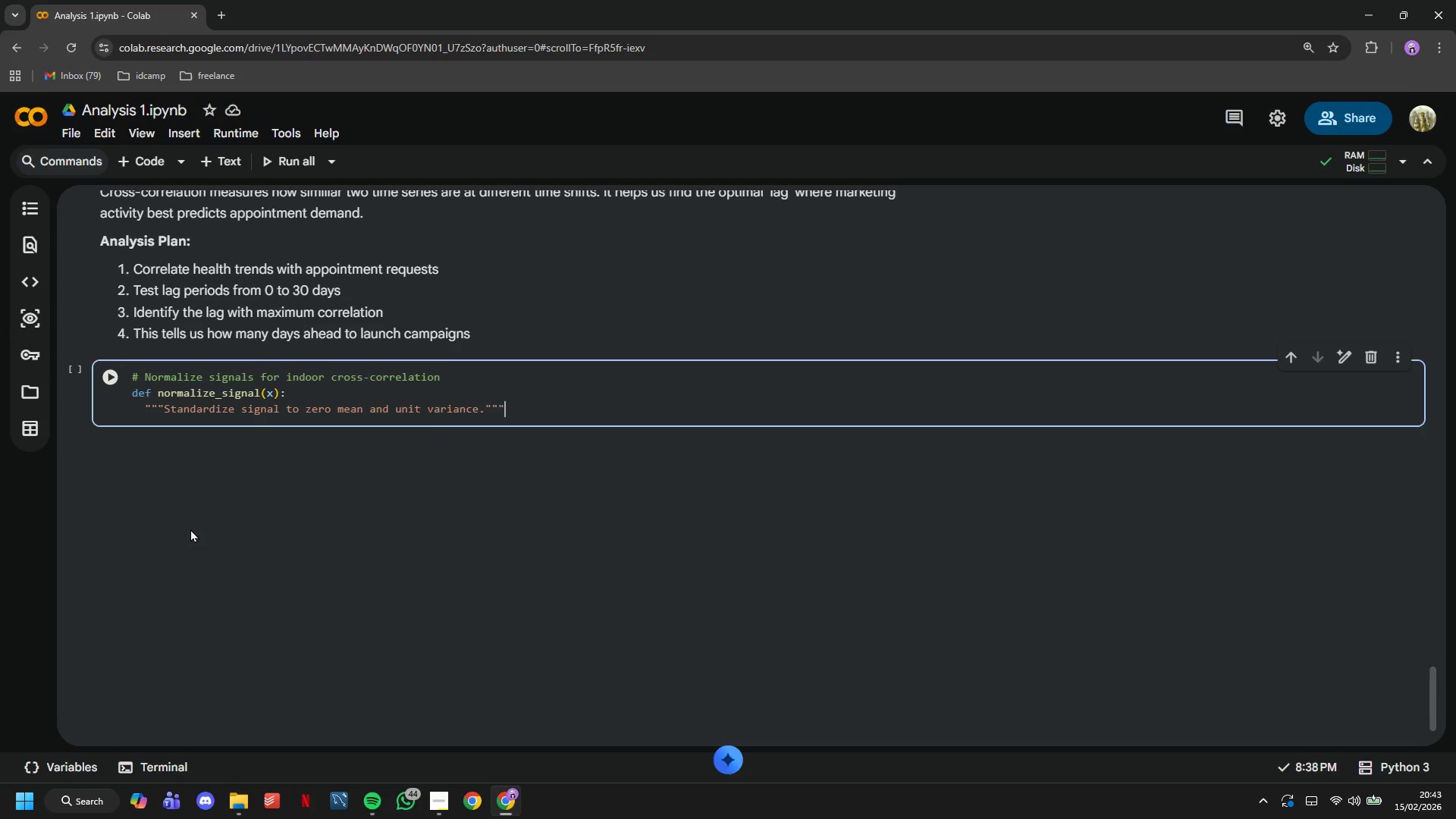 
key(Enter)
 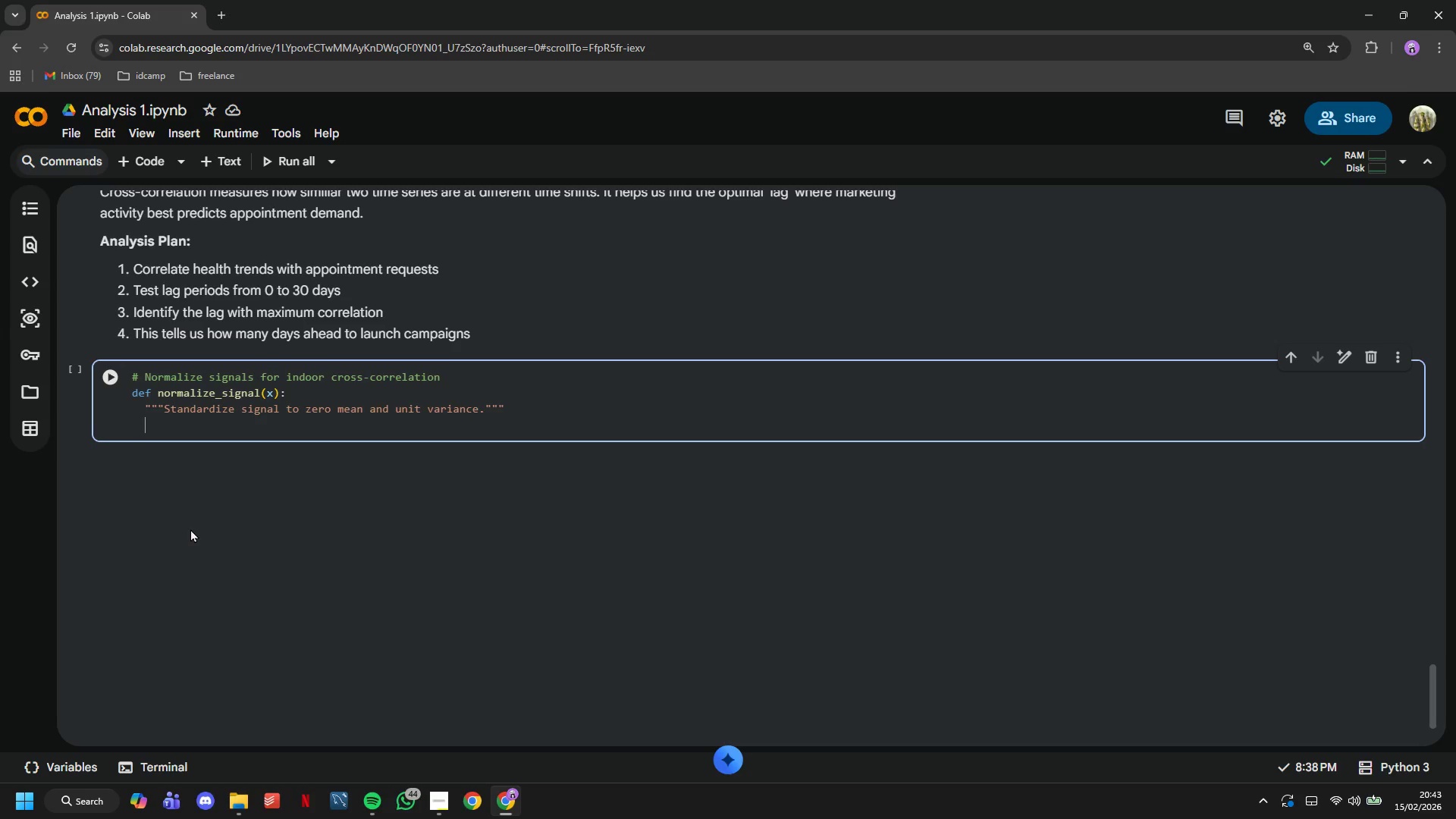 
type(return (x - npmea(x)
 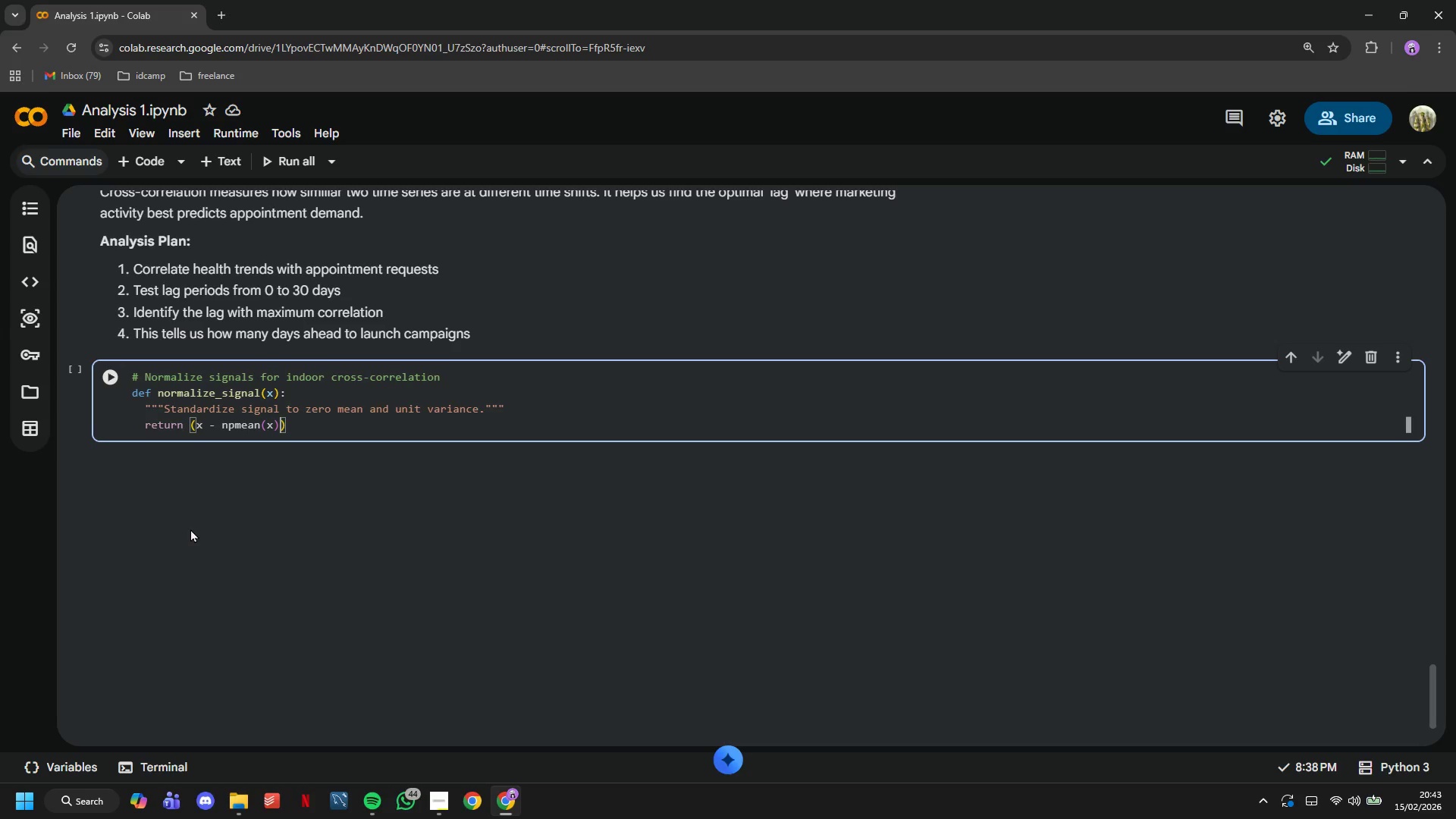 
 